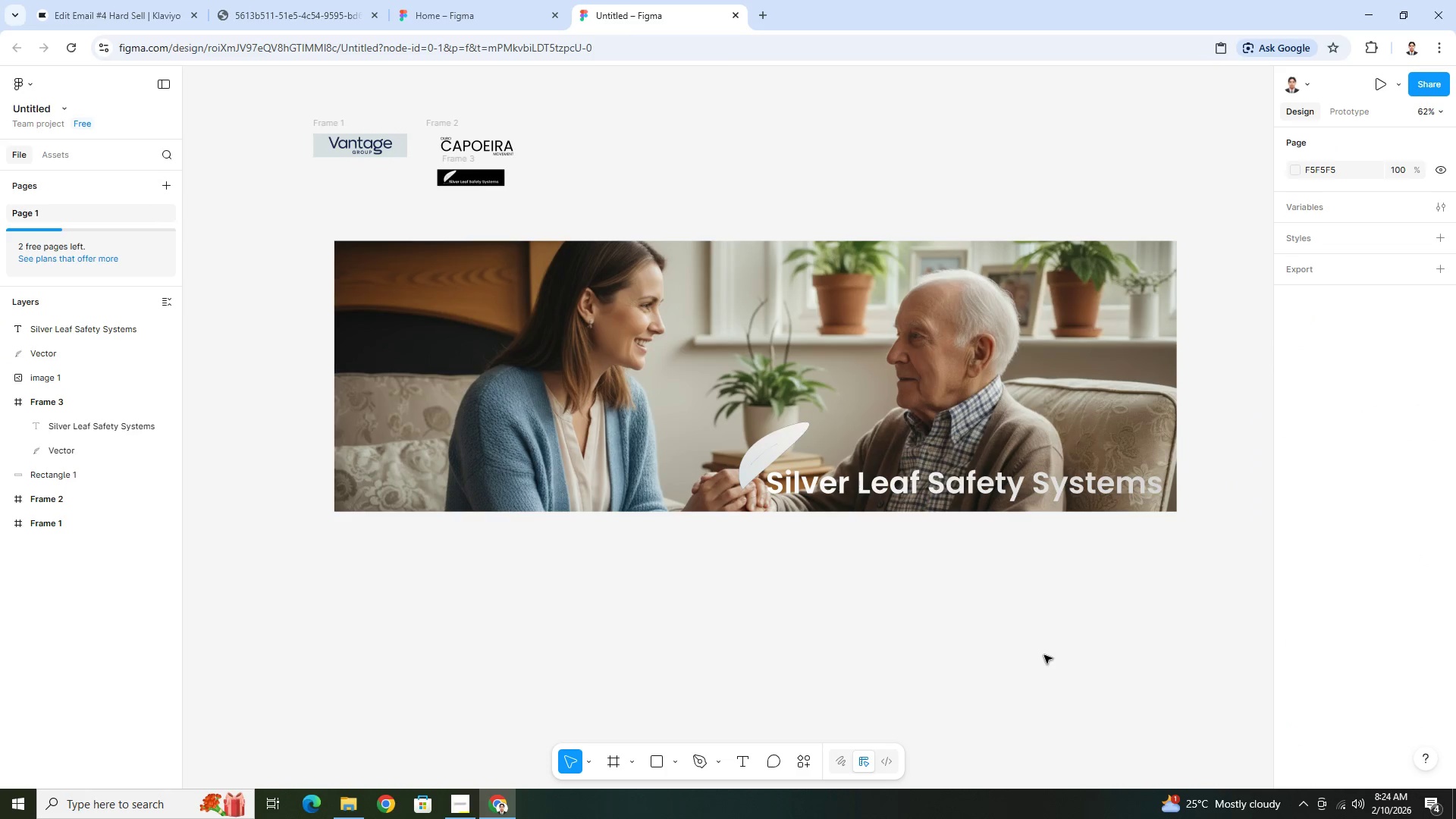 
hold_key(key=ControlLeft, duration=1.5)
scroll: coordinate [1043, 655], scroll_direction: down, amount: 7.0
 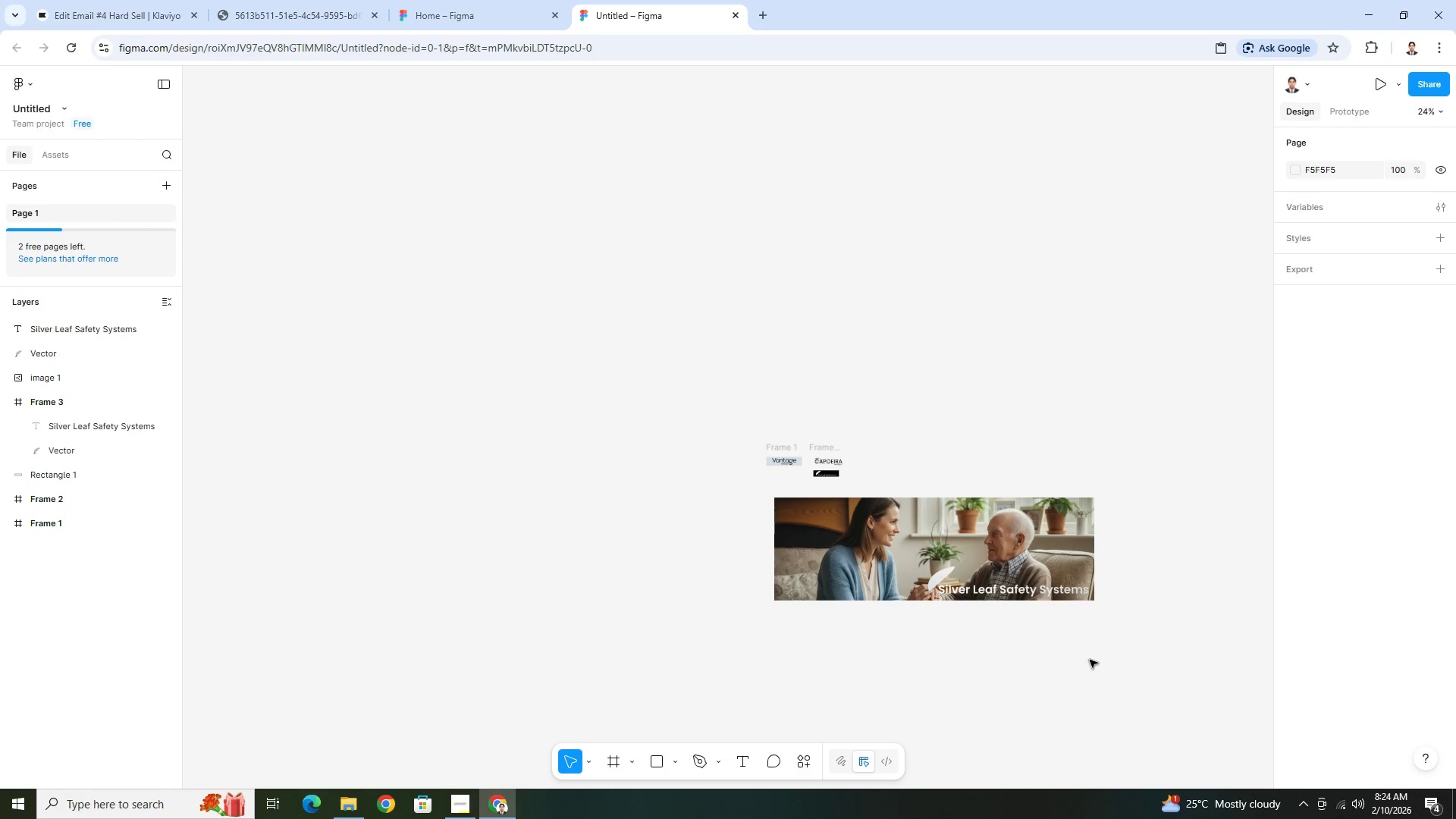 
hold_key(key=ControlLeft, duration=0.34)
scroll: coordinate [1156, 652], scroll_direction: up, amount: 9.0
 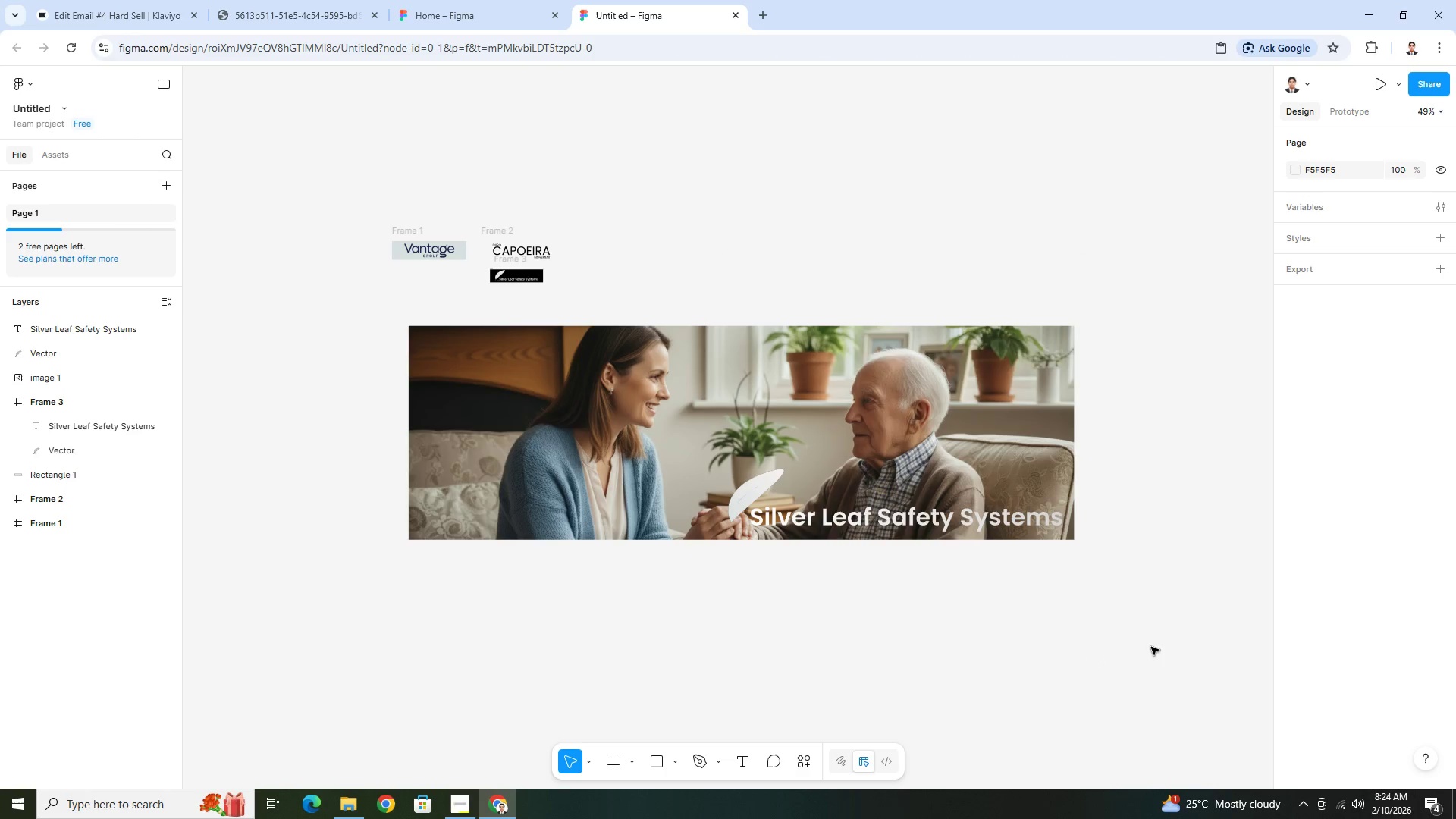 
left_click([752, 497])
 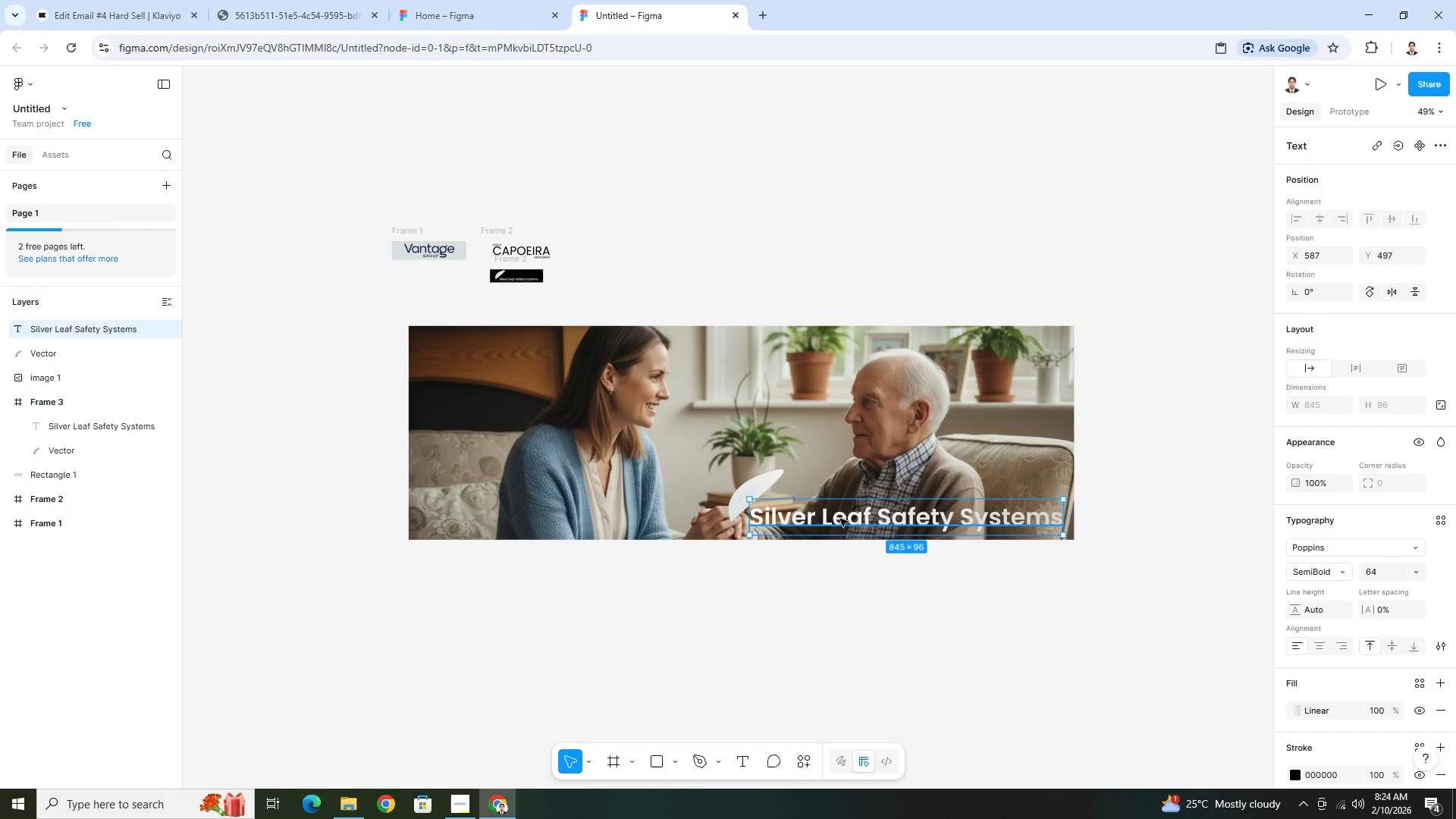 
hold_key(key=ShiftLeft, duration=0.64)
 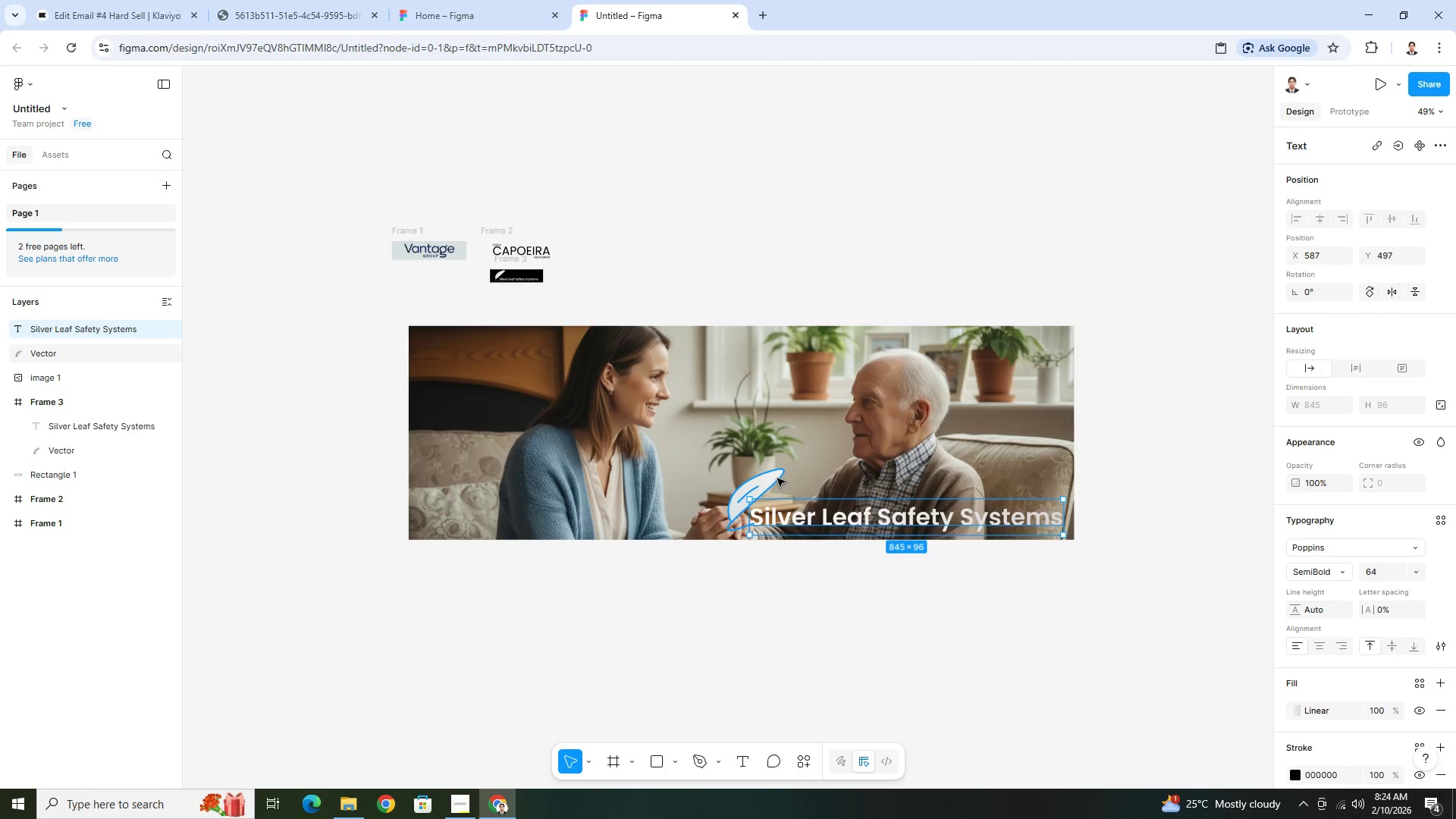 
left_click([777, 479])
 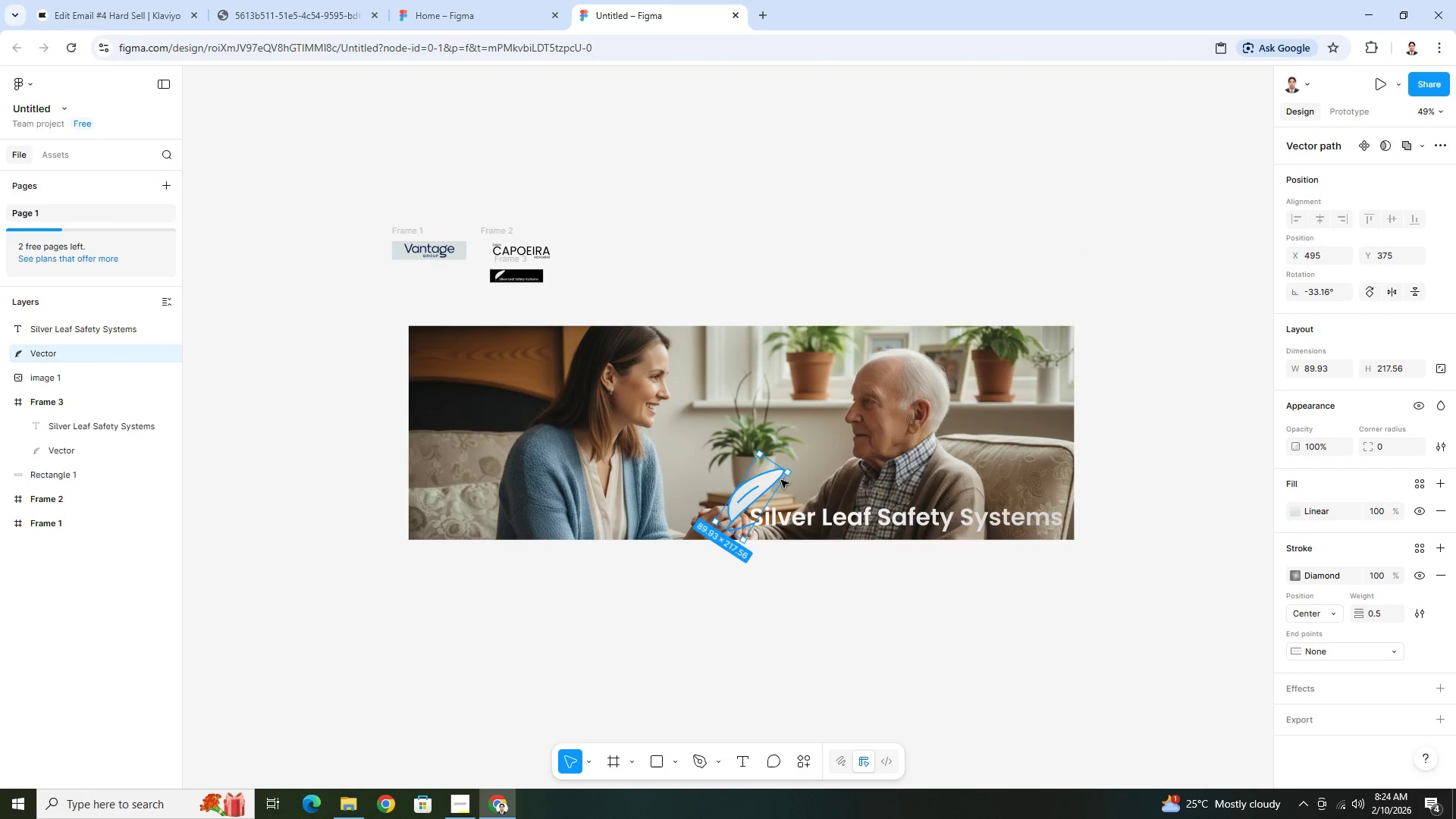 
hold_key(key=ShiftLeft, duration=0.88)
left_click([852, 508])
 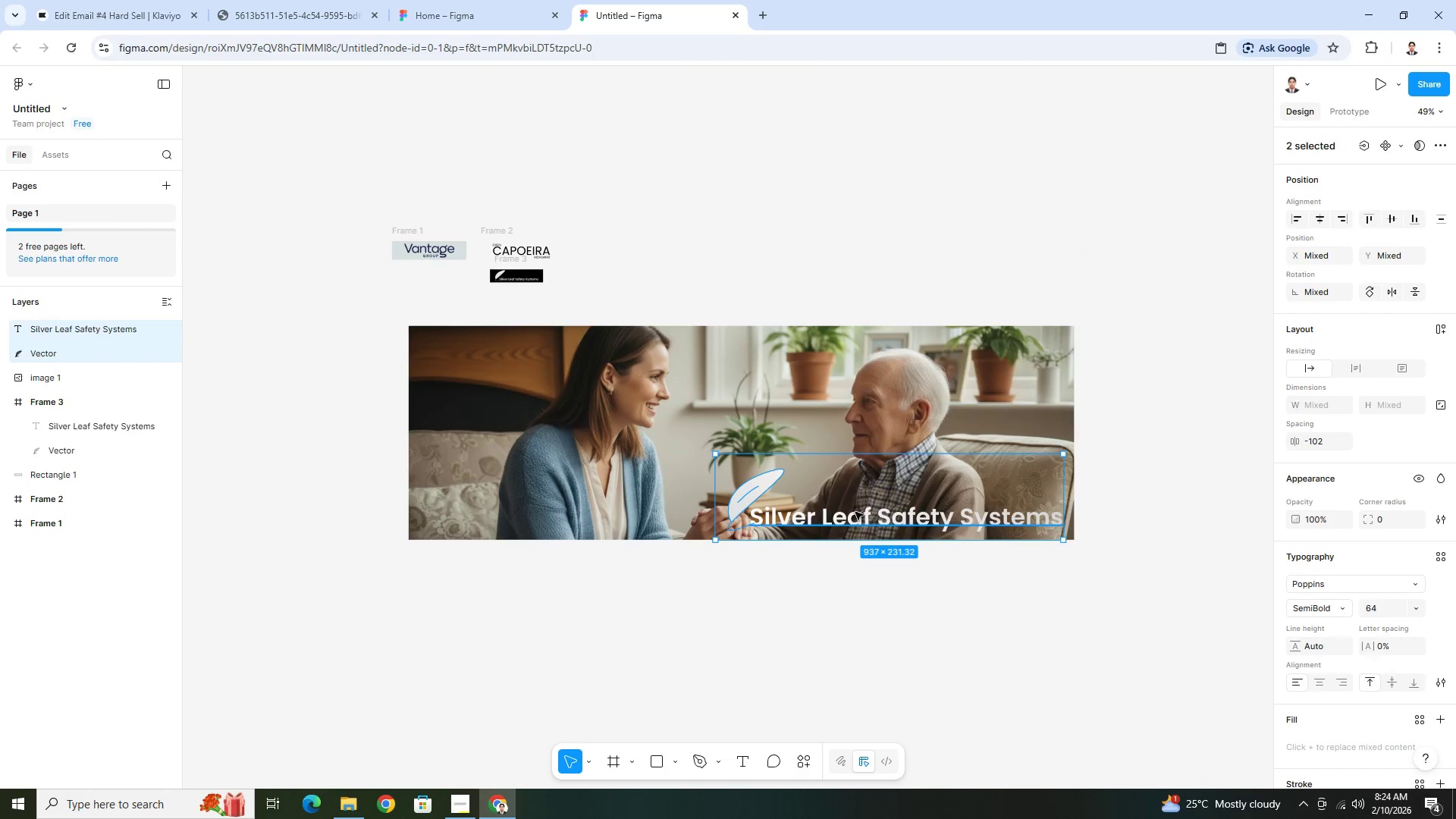 
left_click_drag(start_coordinate=[861, 516], to_coordinate=[551, 519])
 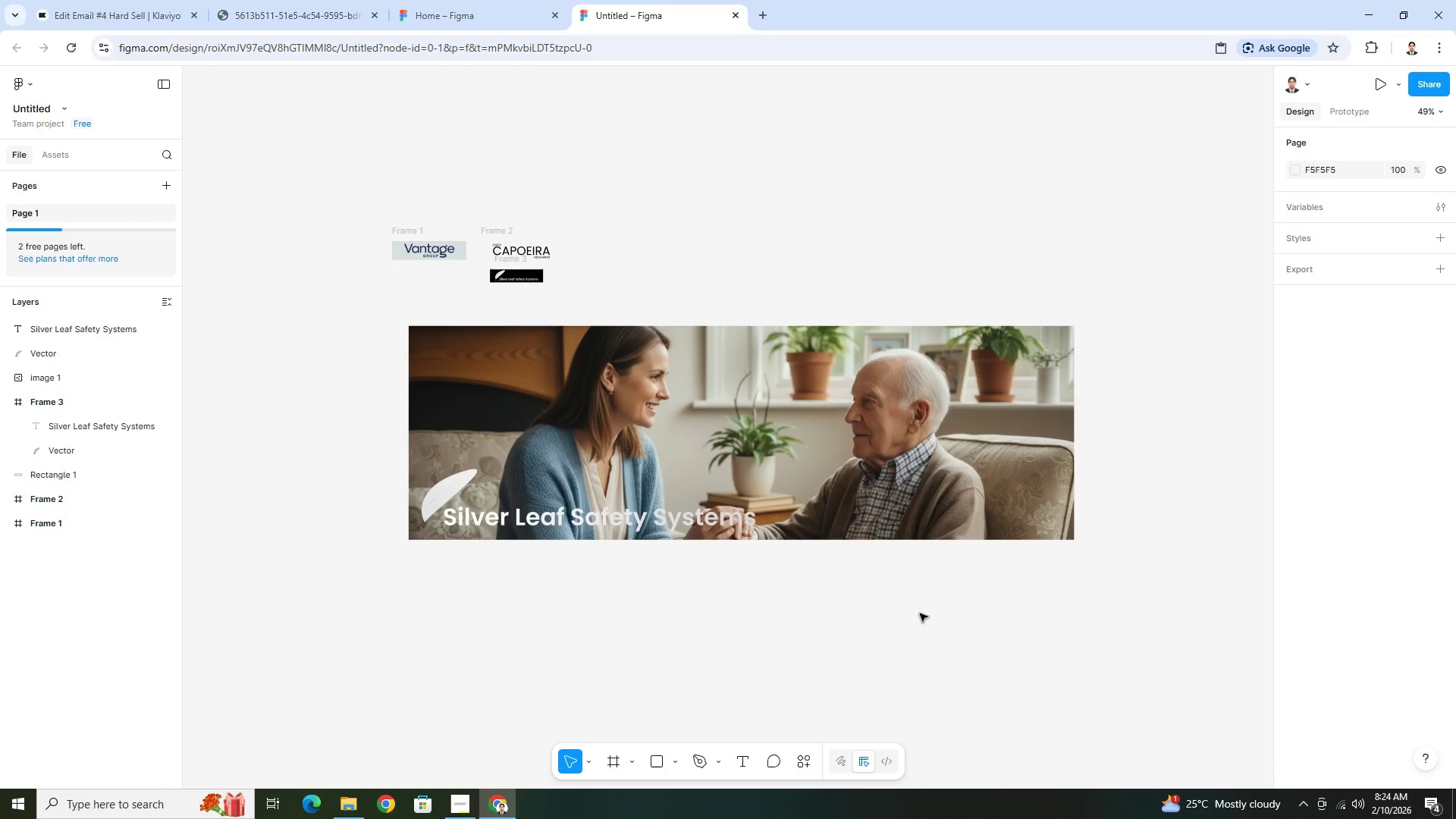 
double_click([1045, 497])
 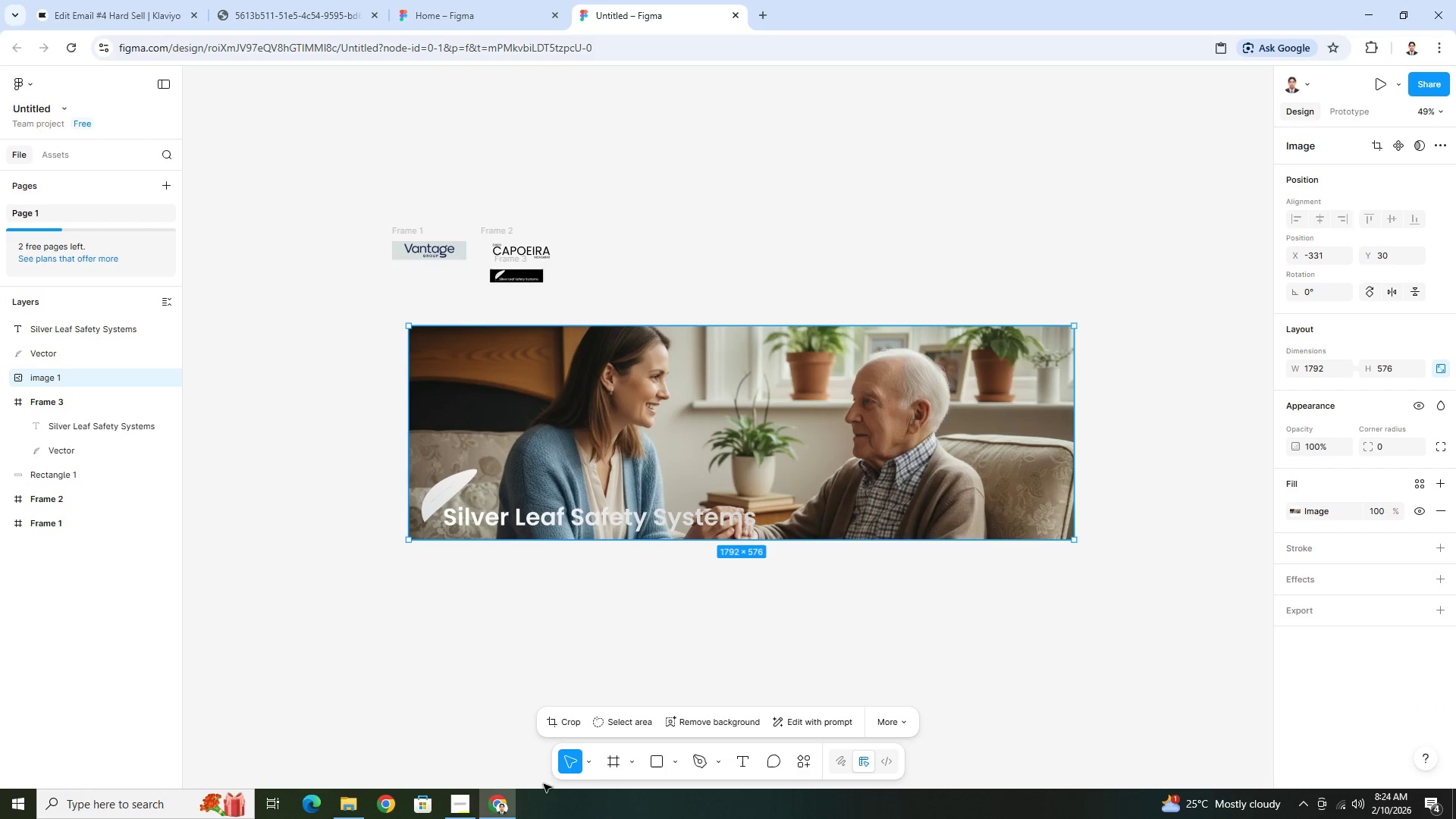 
left_click([655, 767])
 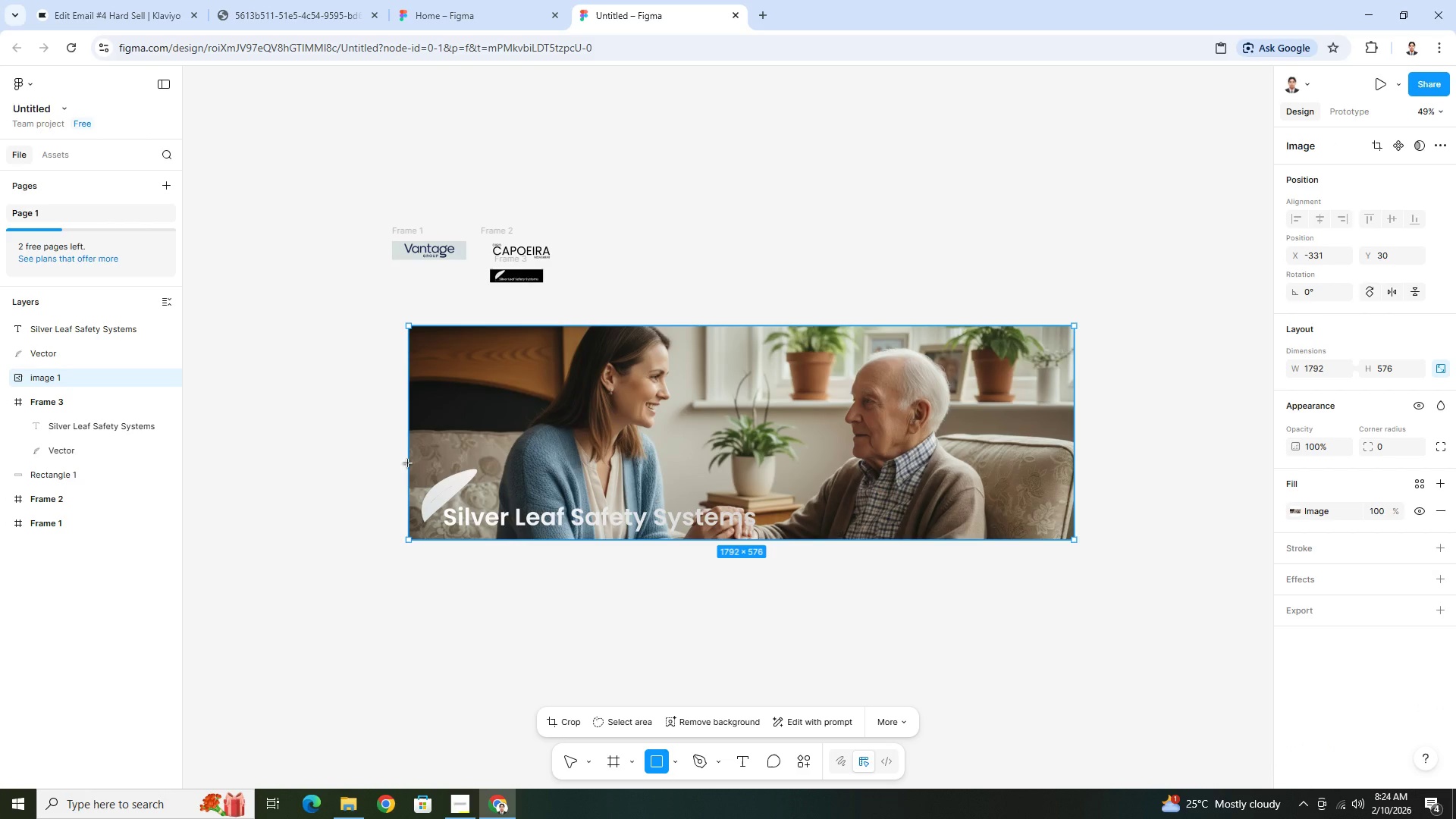 
left_click_drag(start_coordinate=[408, 463], to_coordinate=[1075, 544])
 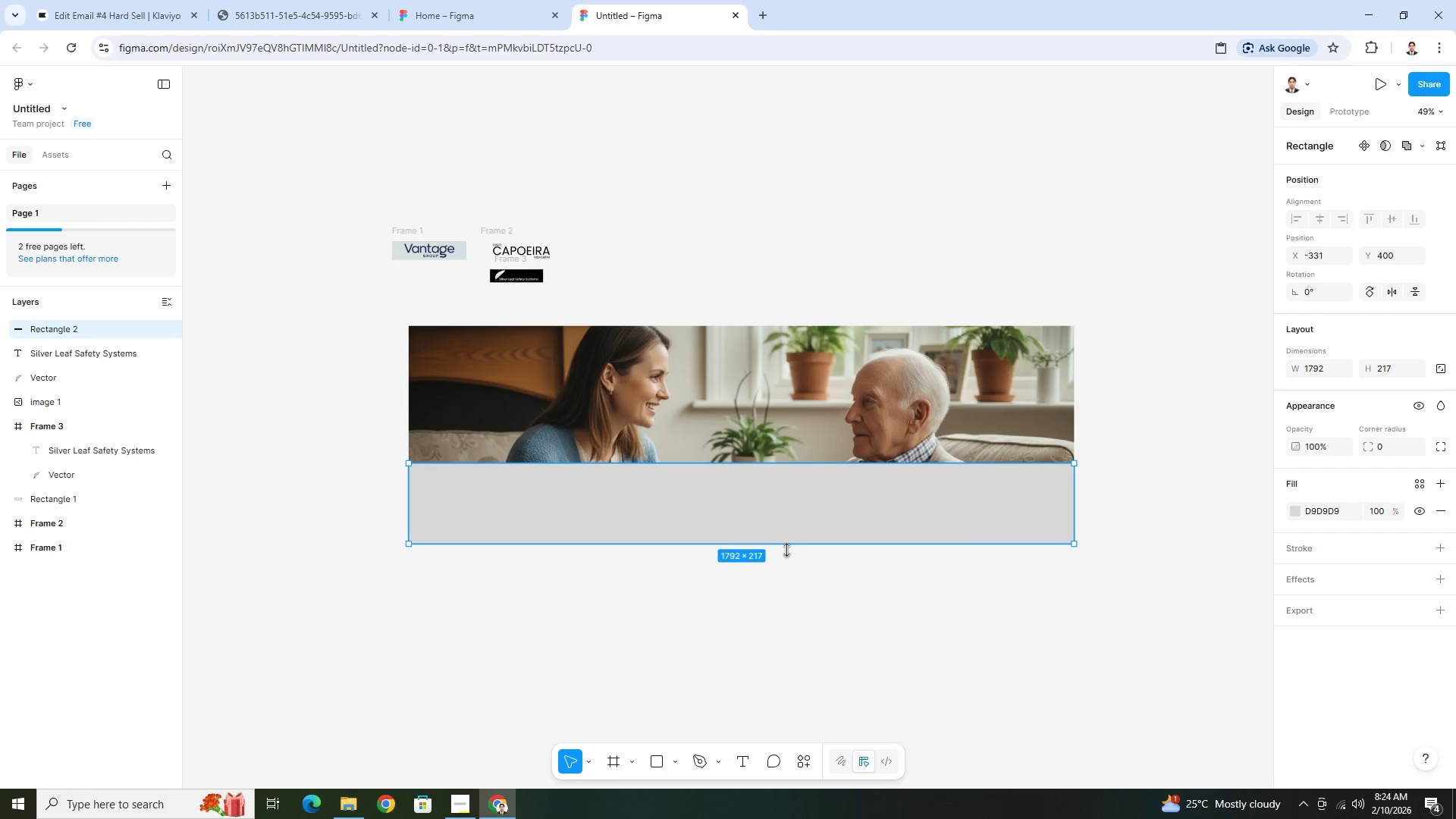 
left_click_drag(start_coordinate=[786, 549], to_coordinate=[790, 540])
 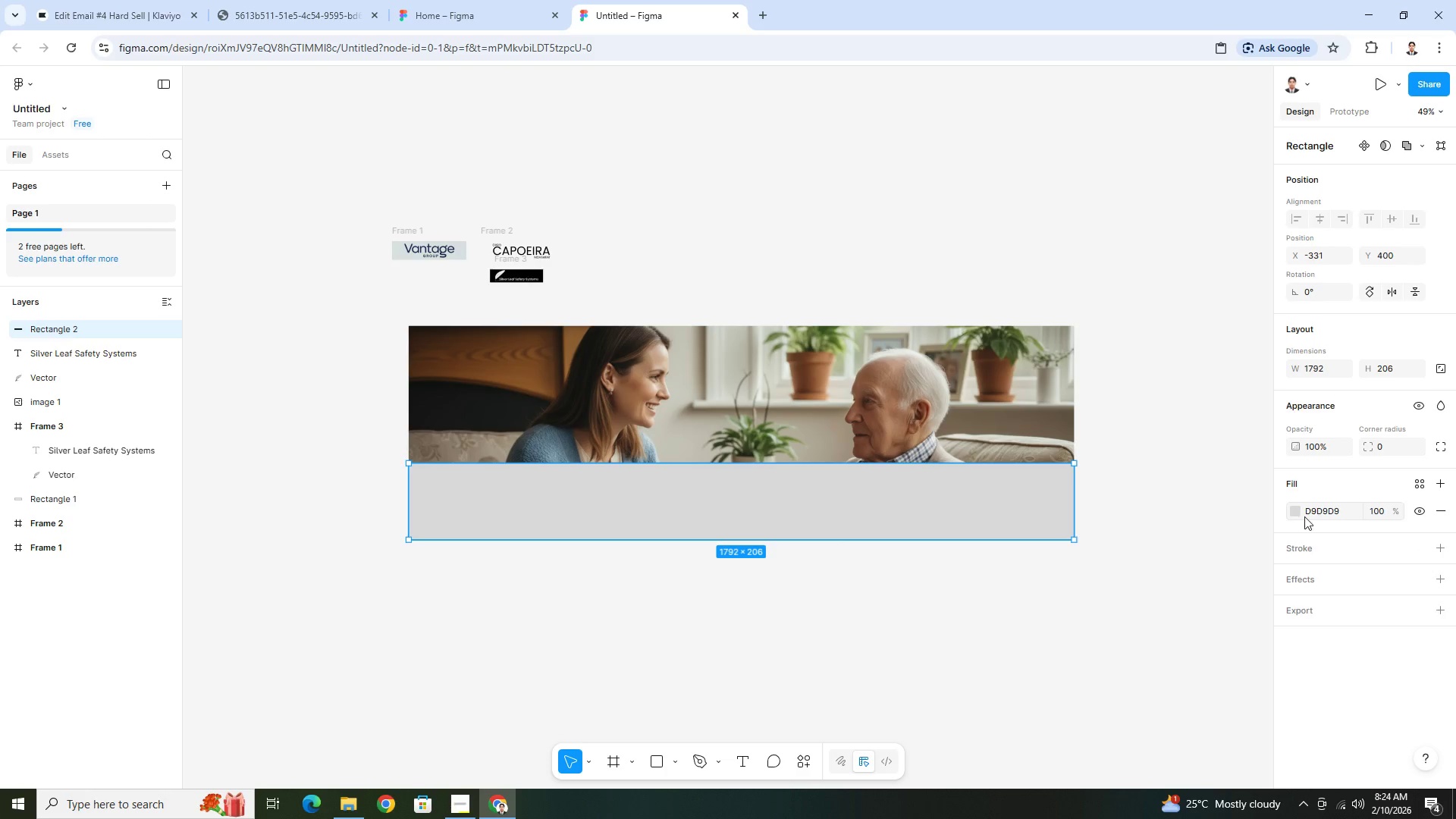 
left_click([1298, 513])
 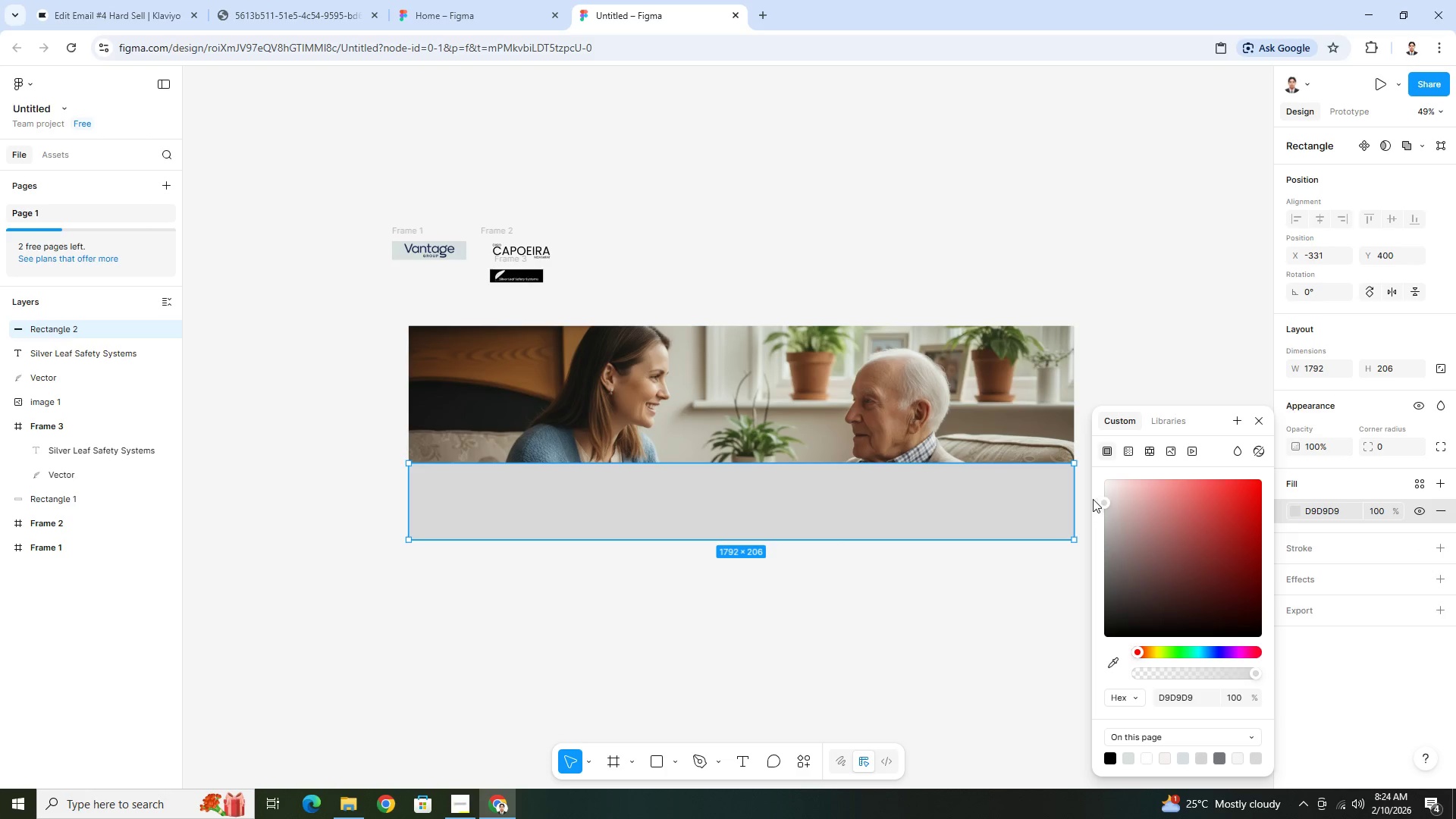 
left_click_drag(start_coordinate=[1107, 500], to_coordinate=[1100, 595])
 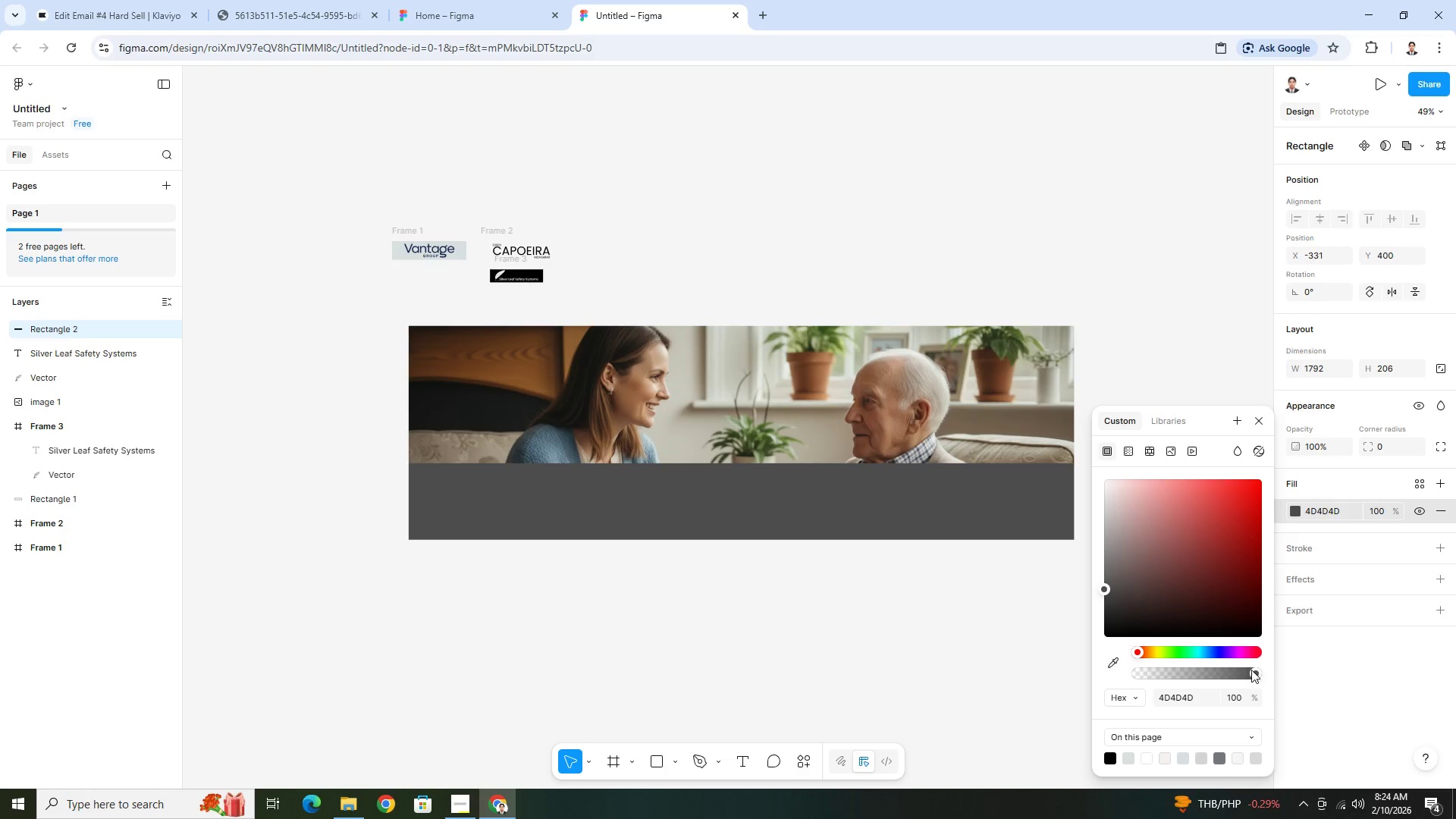 
left_click_drag(start_coordinate=[1255, 671], to_coordinate=[1294, 677])
 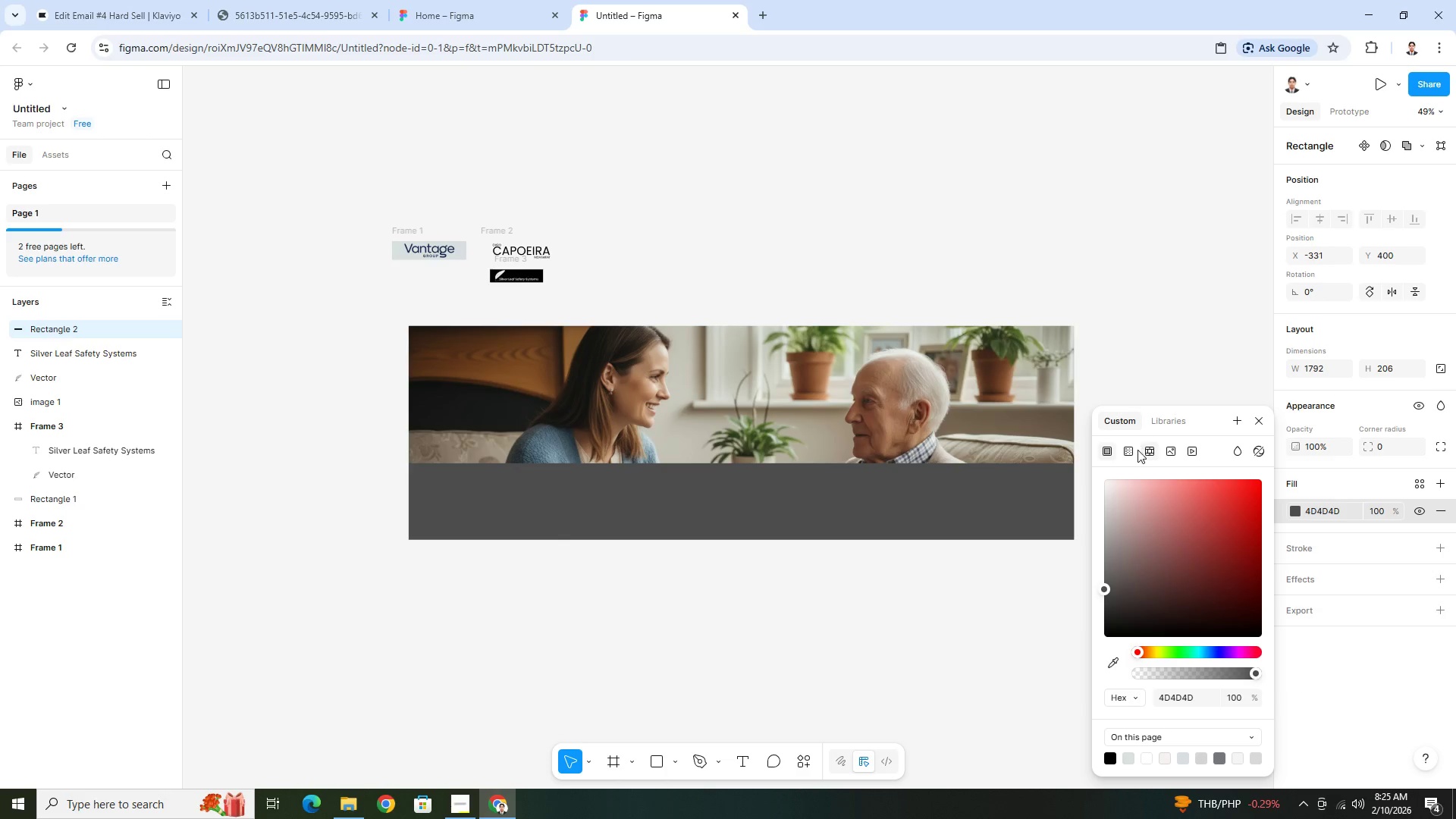 
left_click([1135, 450])
 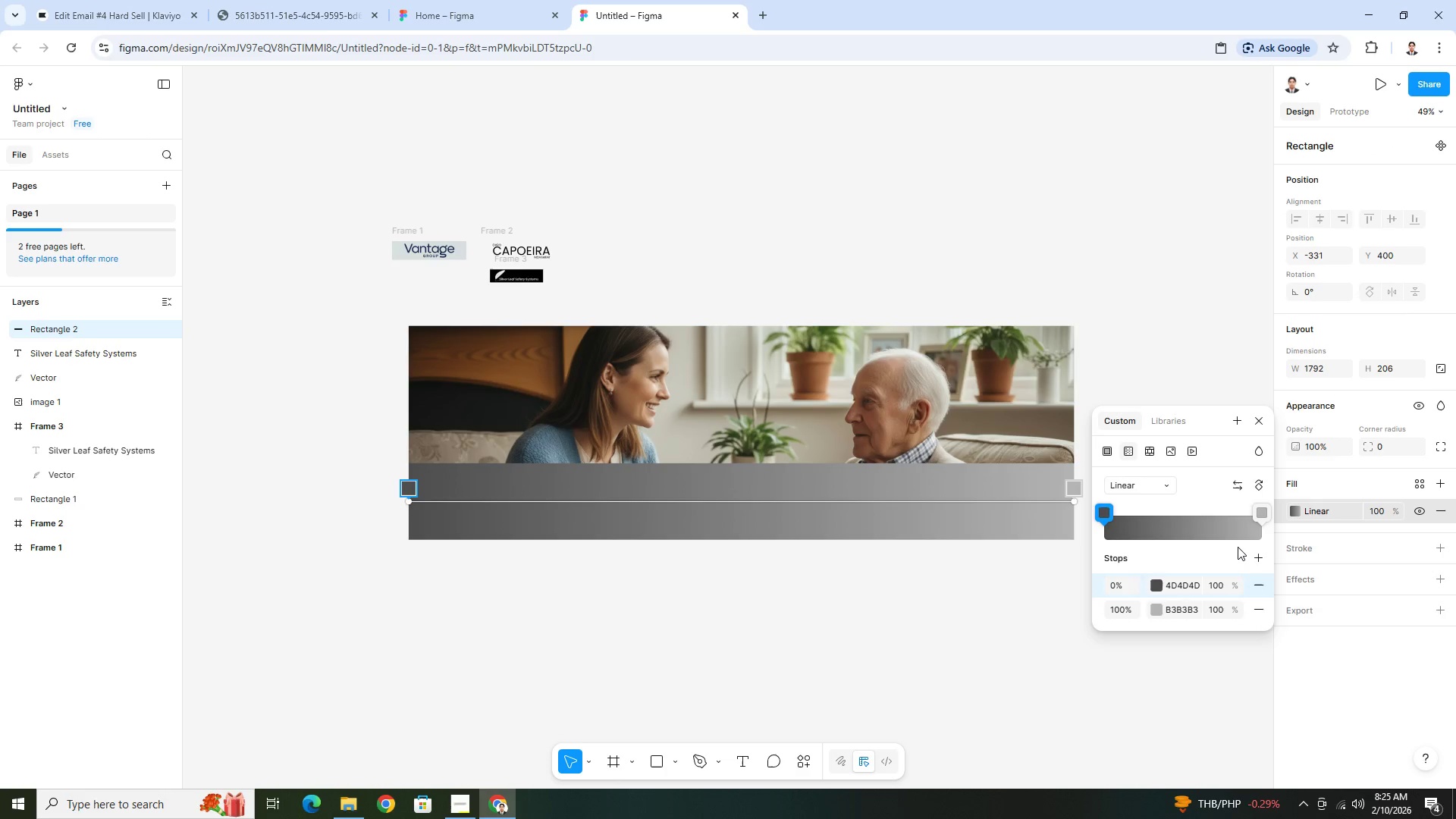 
left_click([1259, 483])
 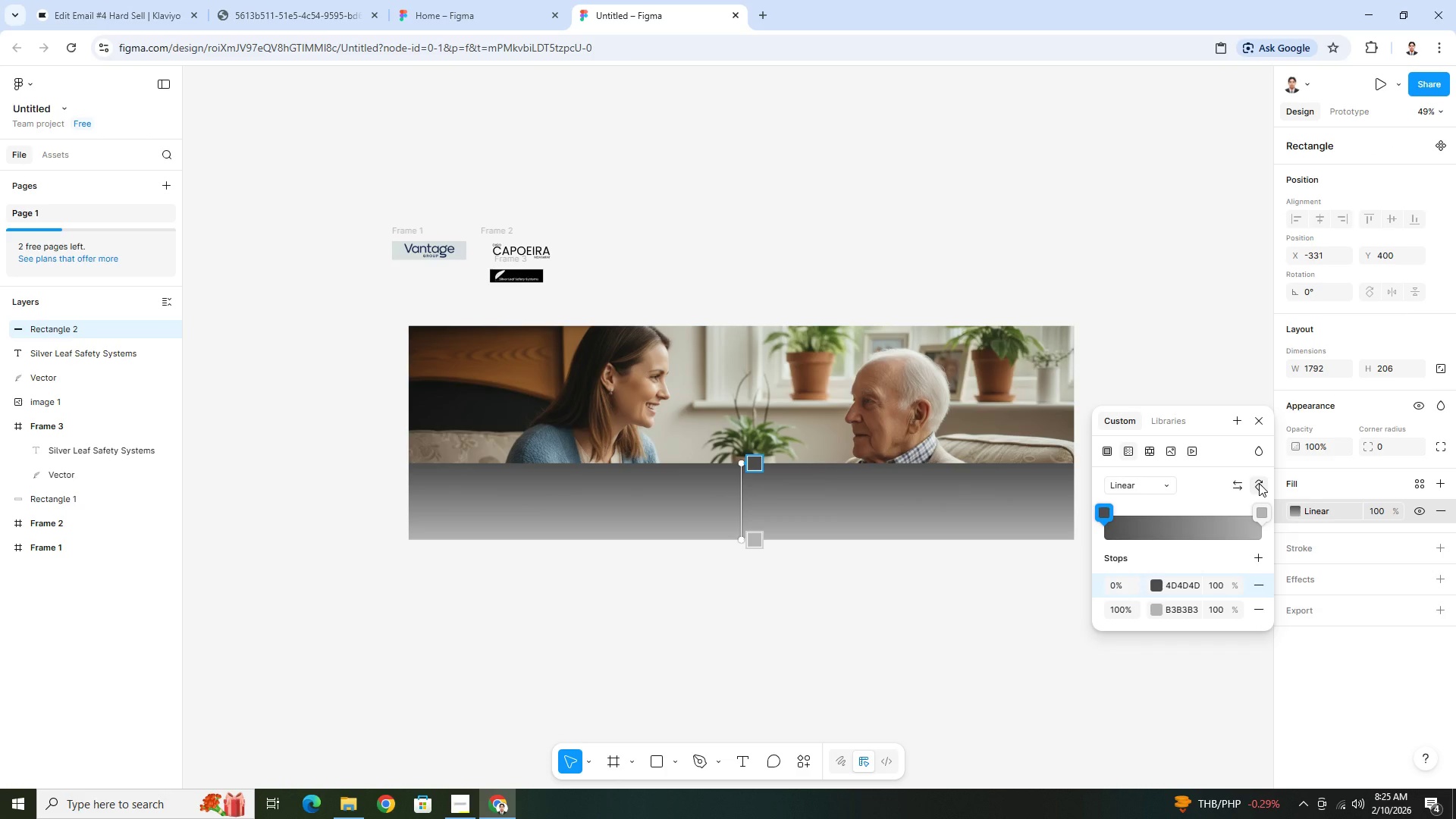 
left_click([1259, 483])
 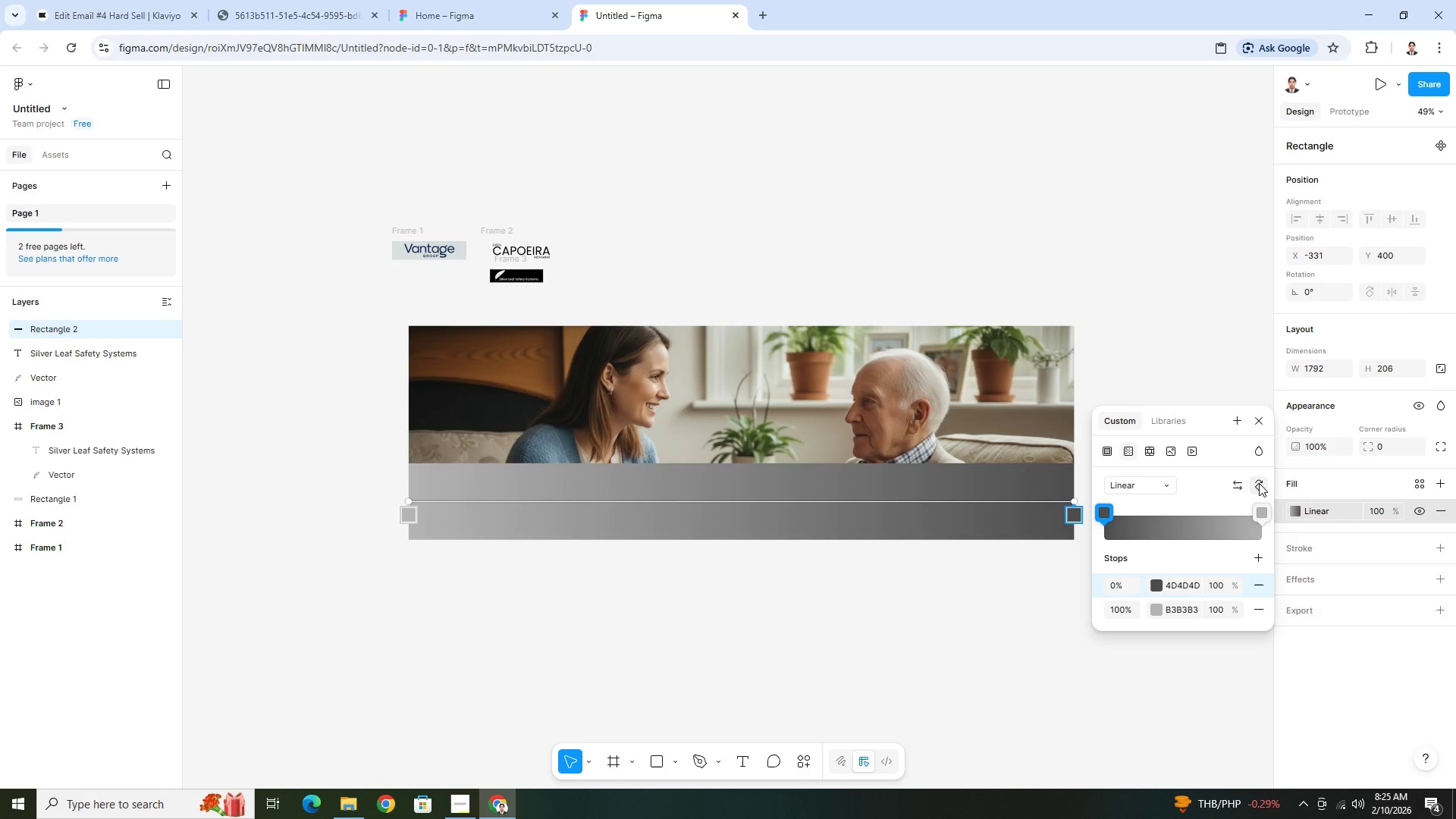 
left_click([1259, 483])
 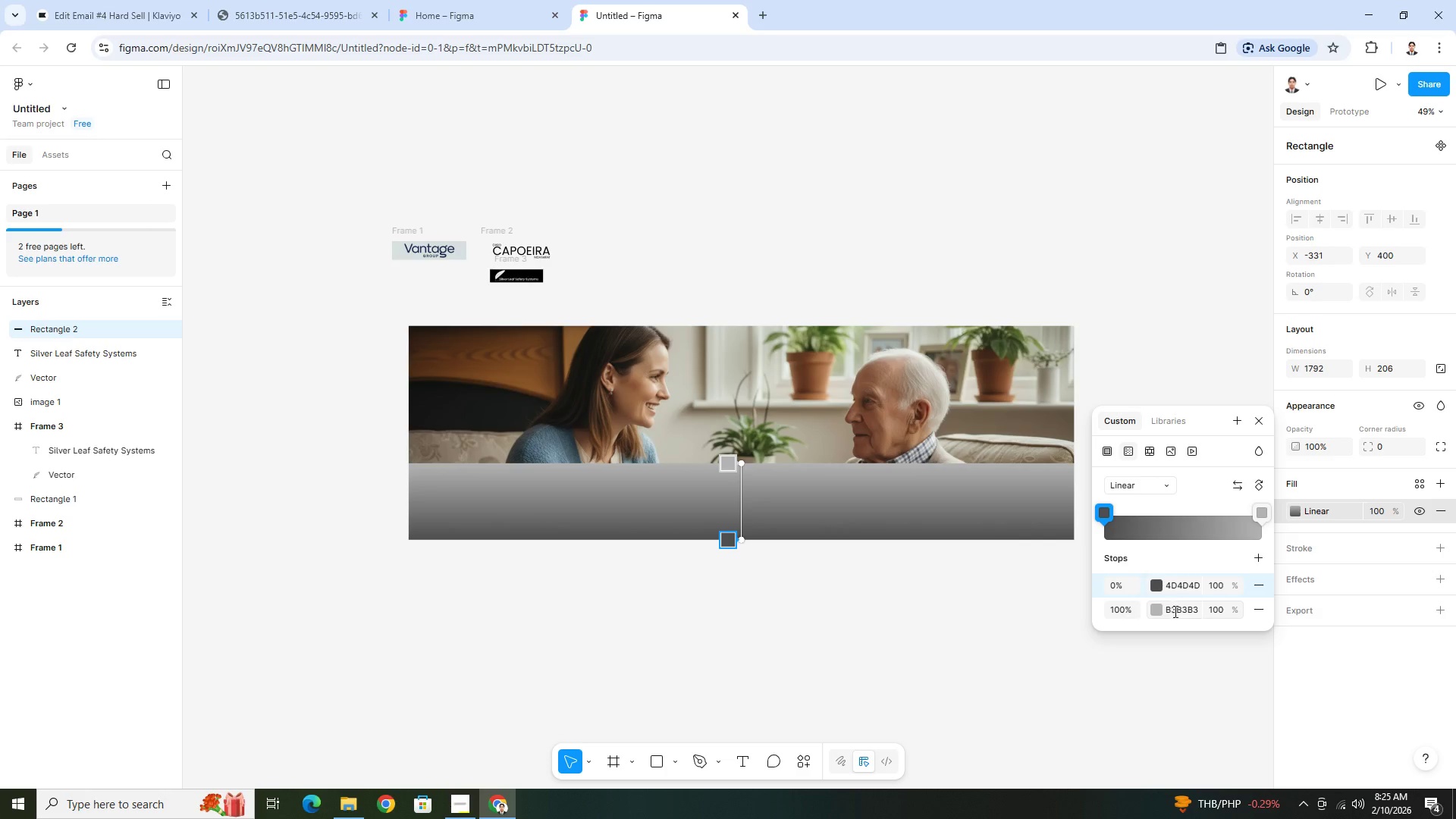 
left_click([1157, 614])
 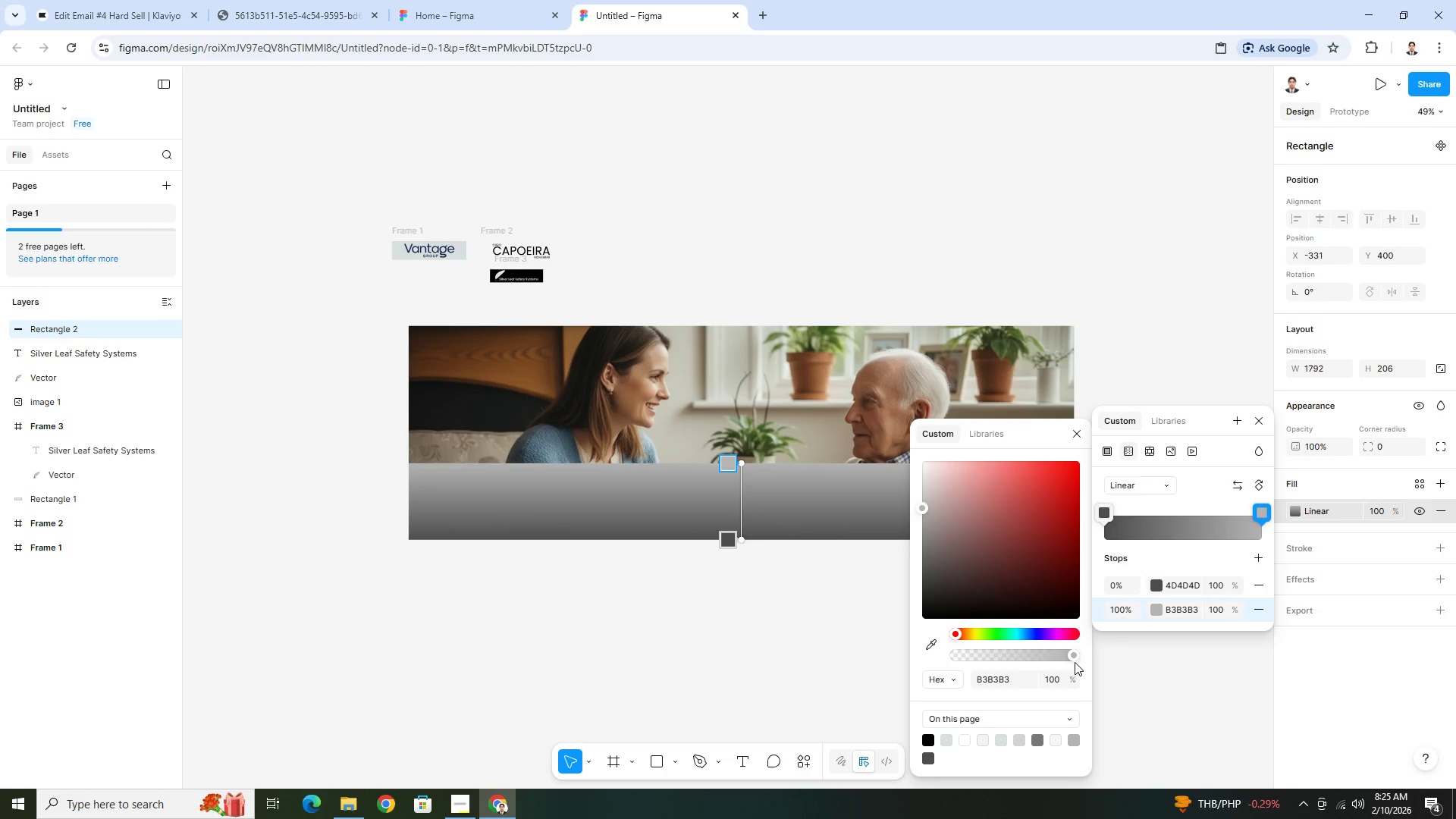 
left_click_drag(start_coordinate=[1075, 657], to_coordinate=[755, 653])
 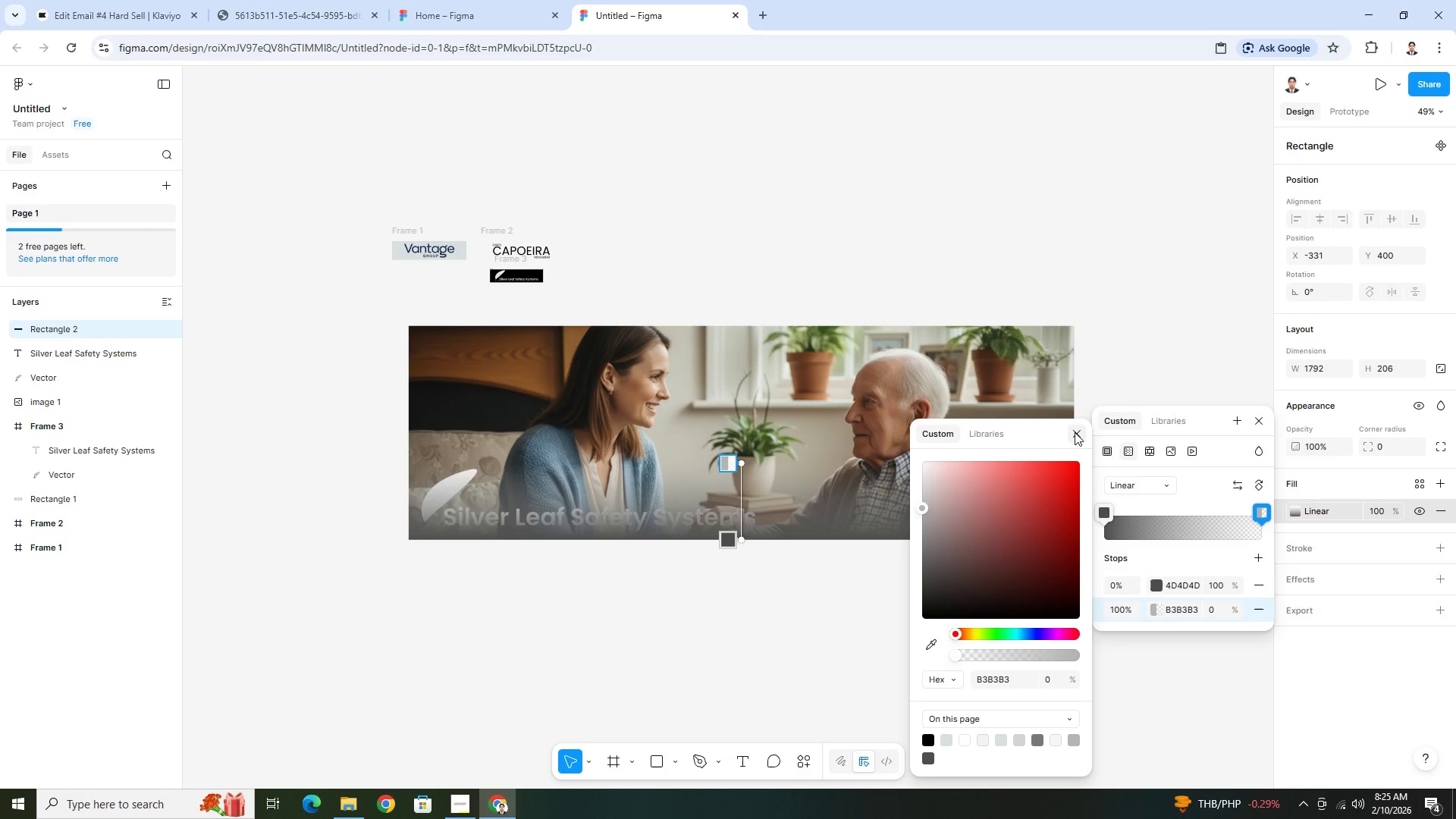 
left_click([1078, 431])
 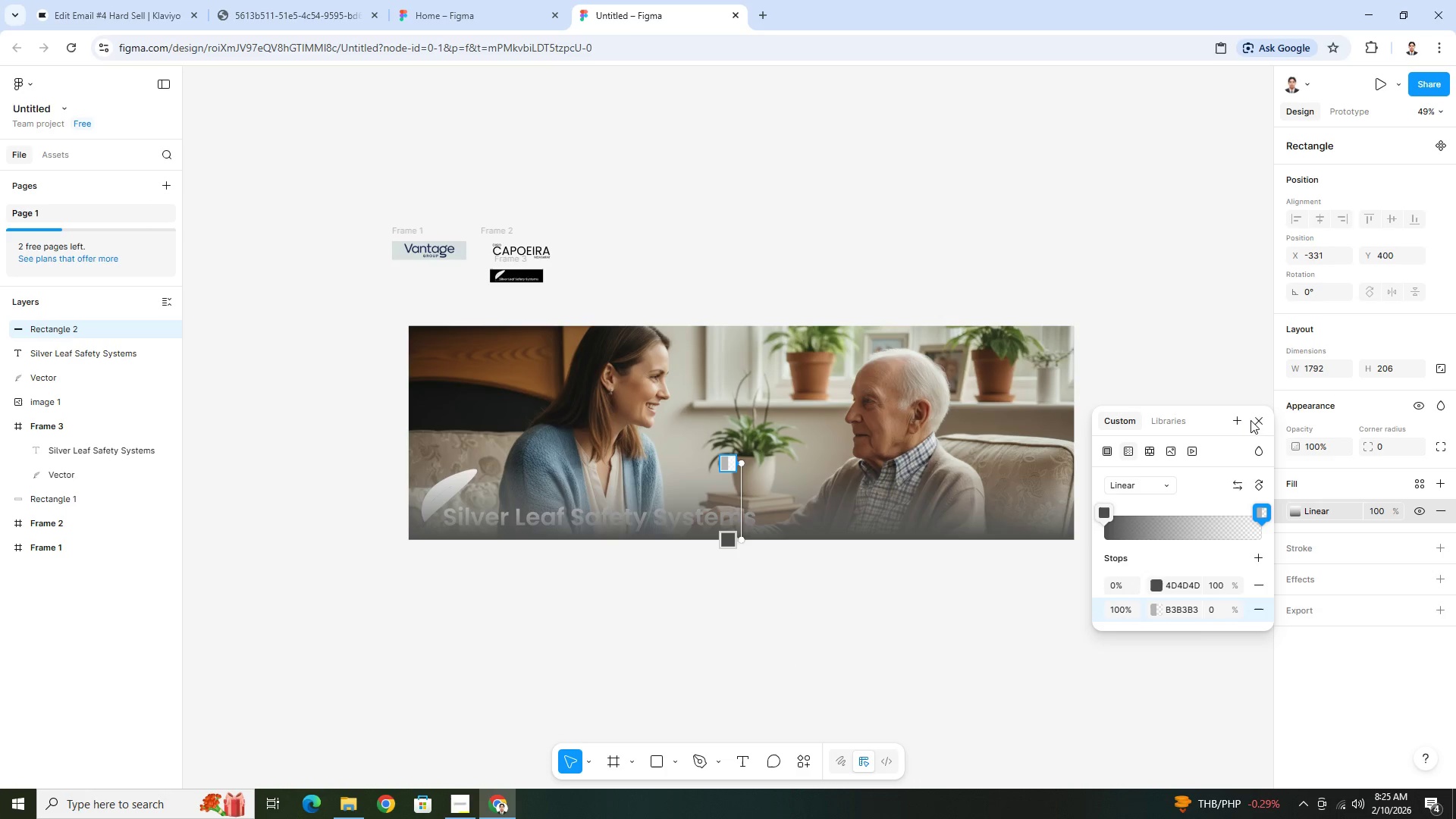 
left_click([1257, 417])
 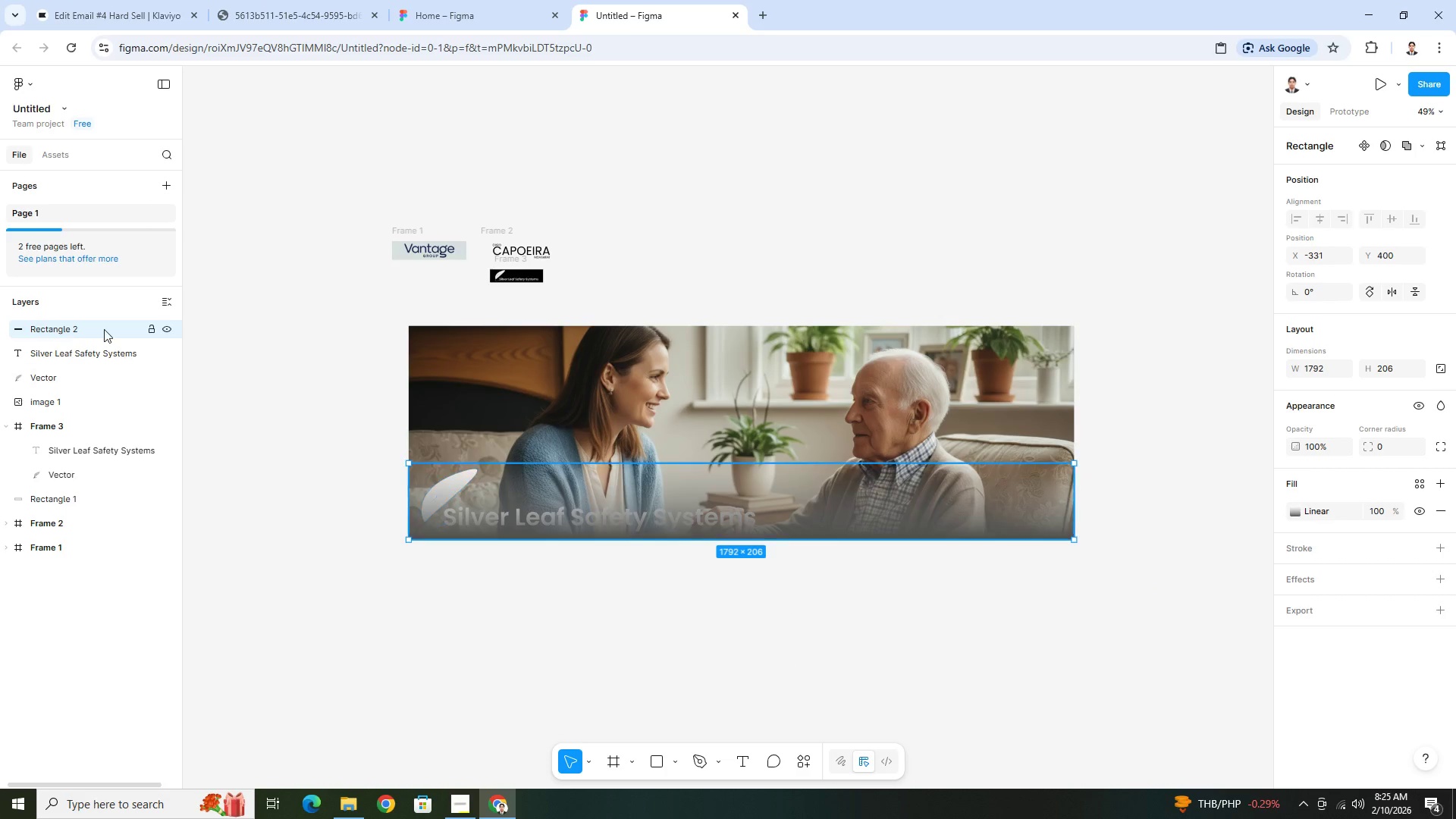 
left_click_drag(start_coordinate=[103, 328], to_coordinate=[96, 386])
 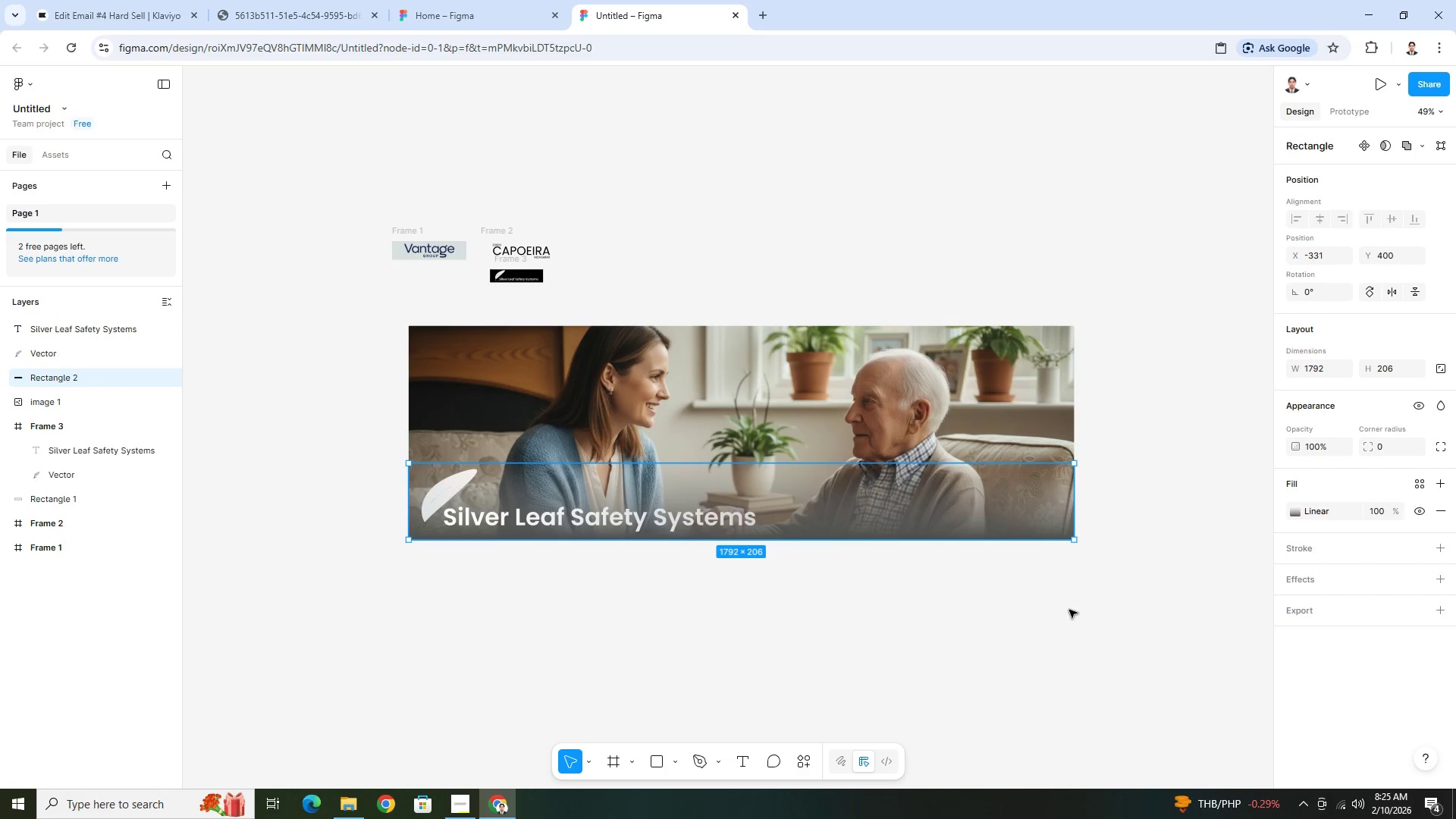 
double_click([1069, 610])
 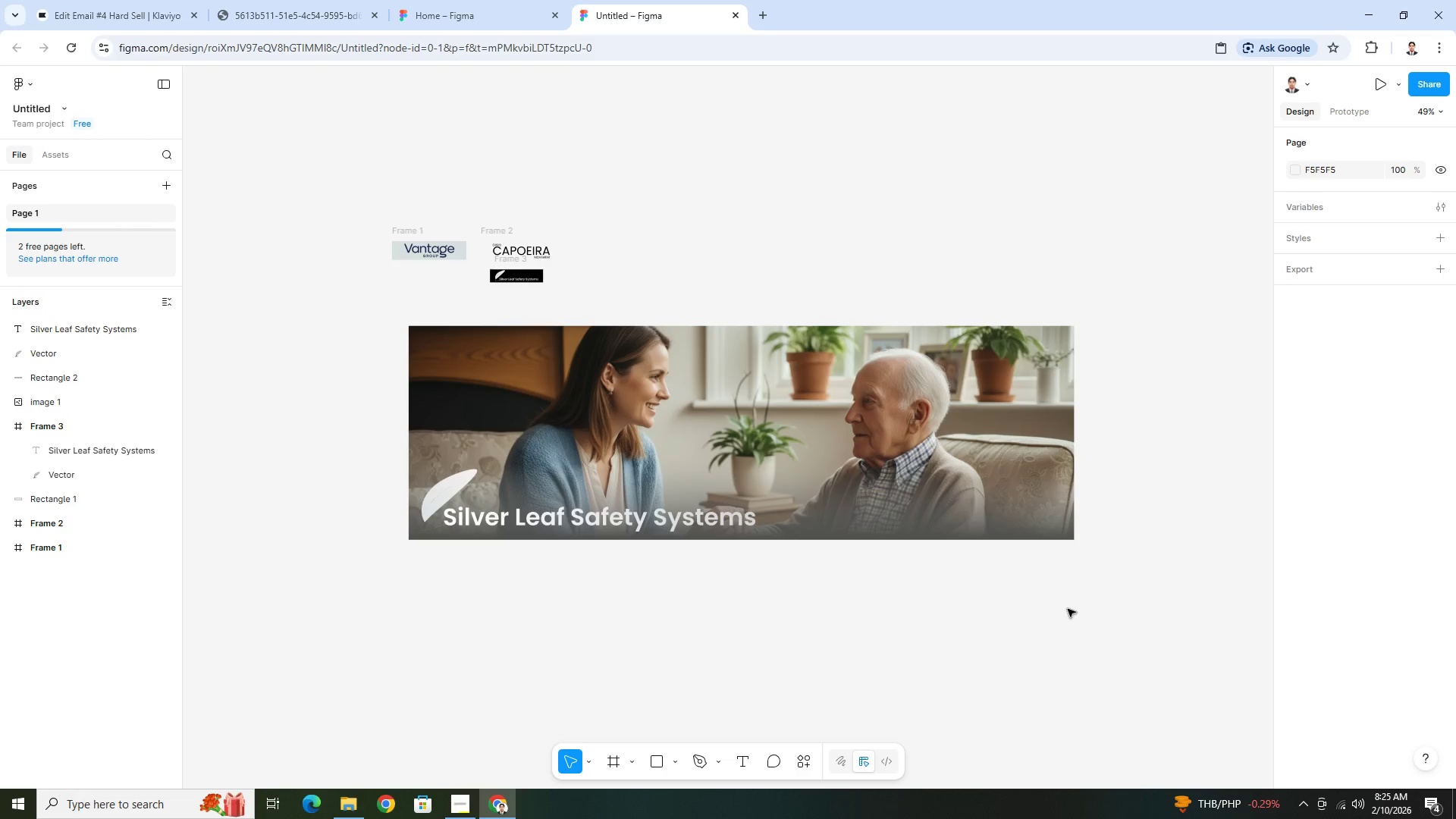 
hold_key(key=ControlLeft, duration=1.5)
scroll: coordinate [907, 589], scroll_direction: none, amount: 0.0
 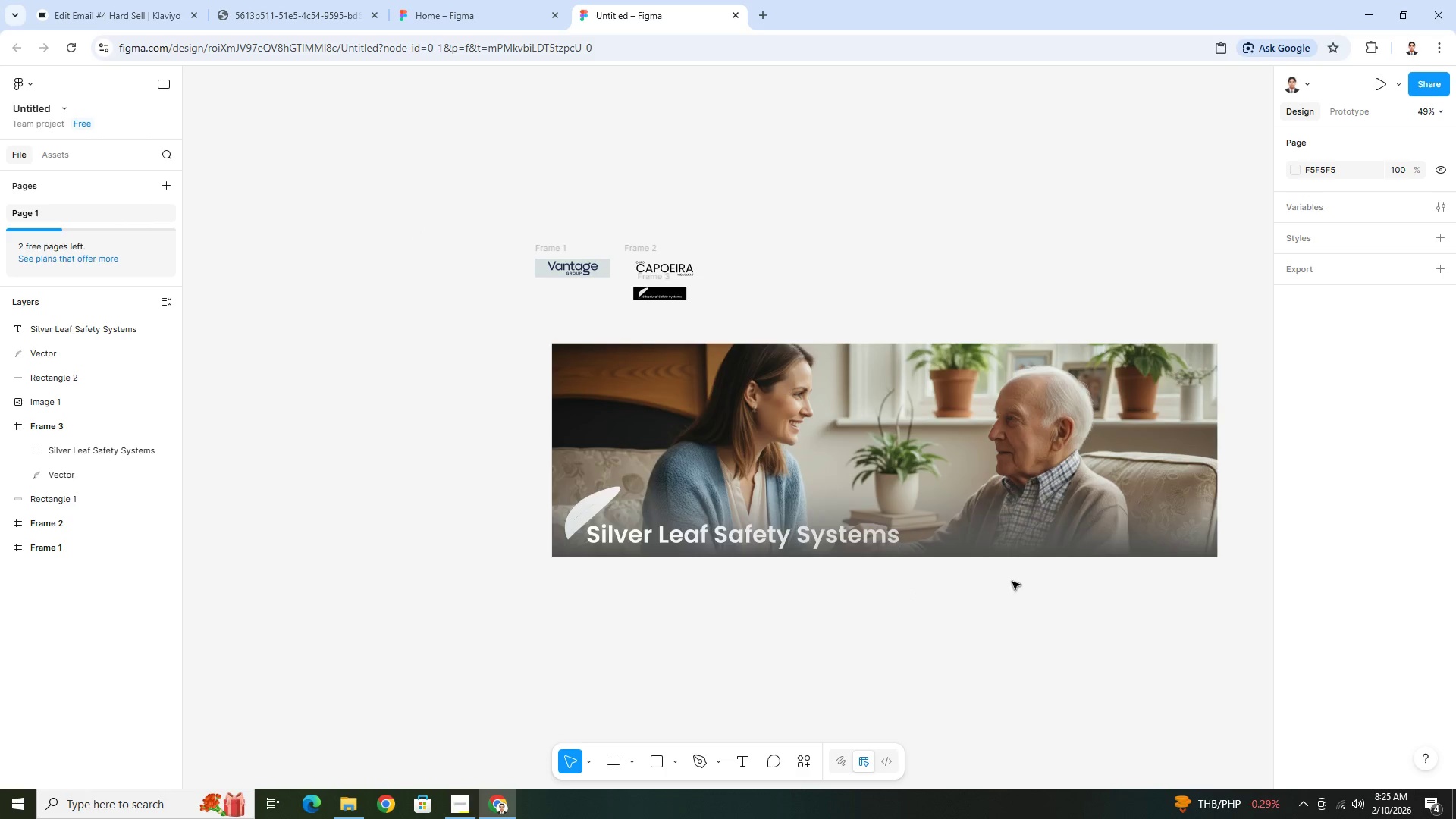 
hold_key(key=ControlLeft, duration=0.56)
scroll: coordinate [1049, 588], scroll_direction: up, amount: 3.0
 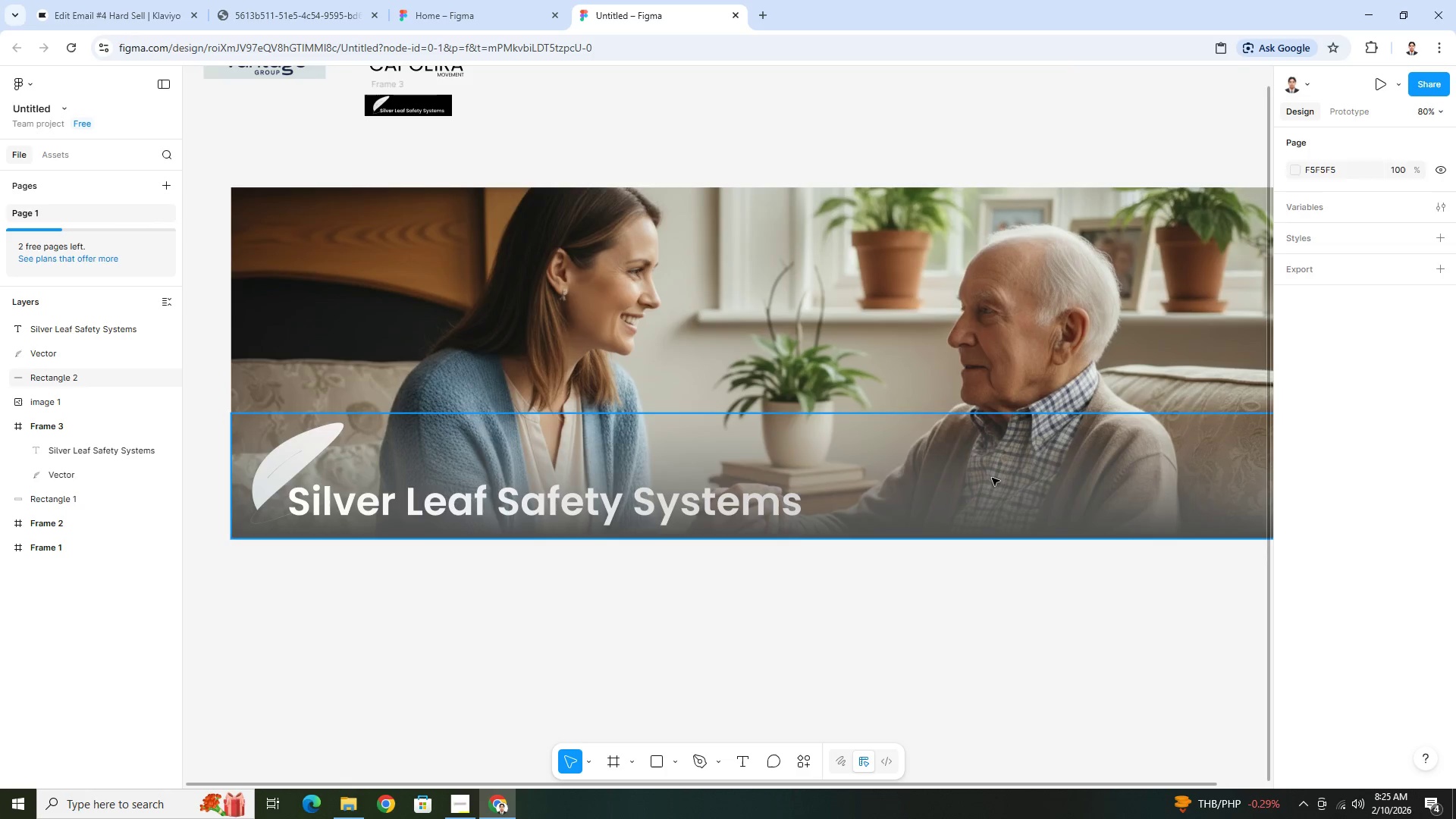 
left_click([992, 478])
 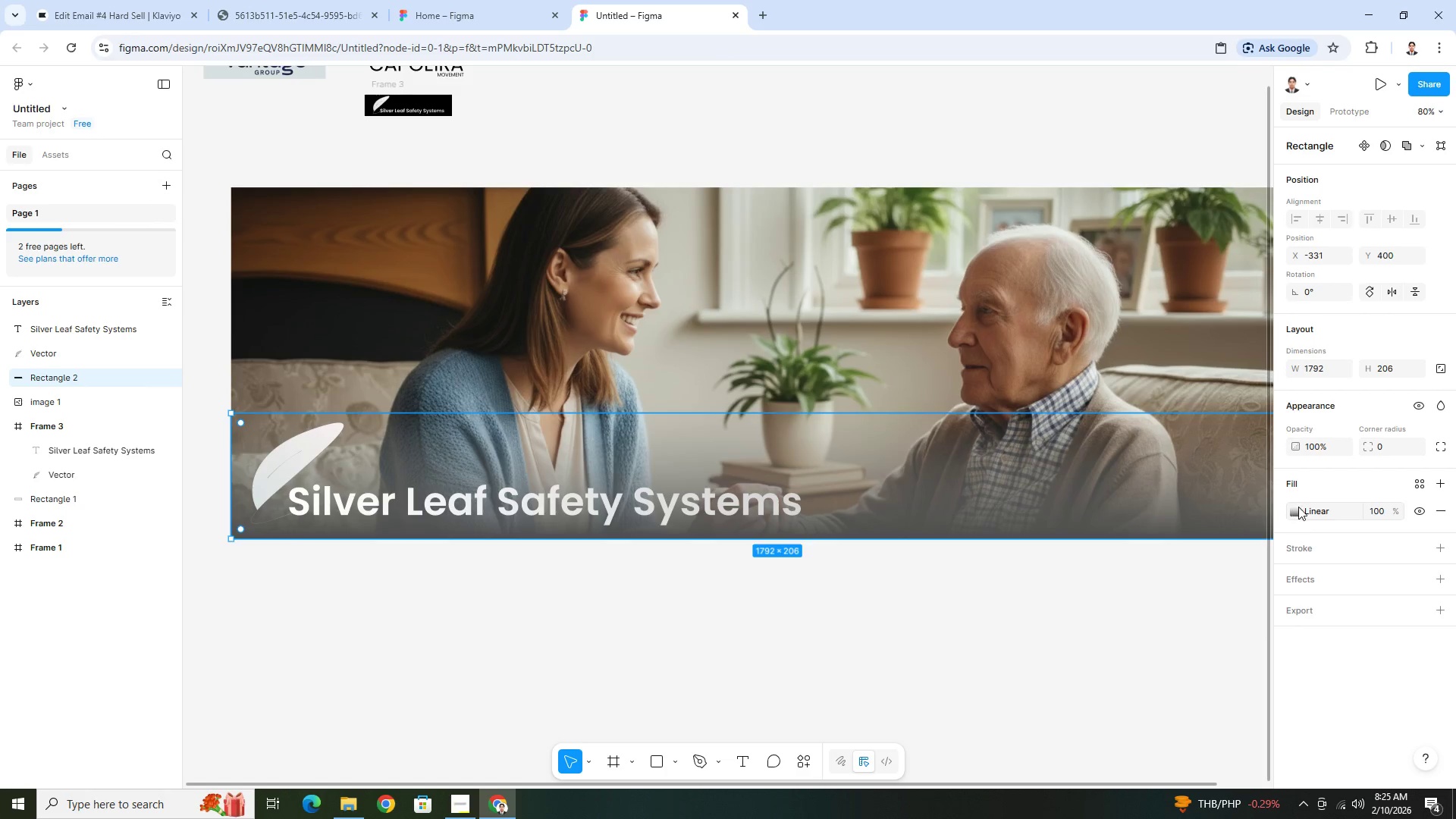 
left_click([1299, 507])
 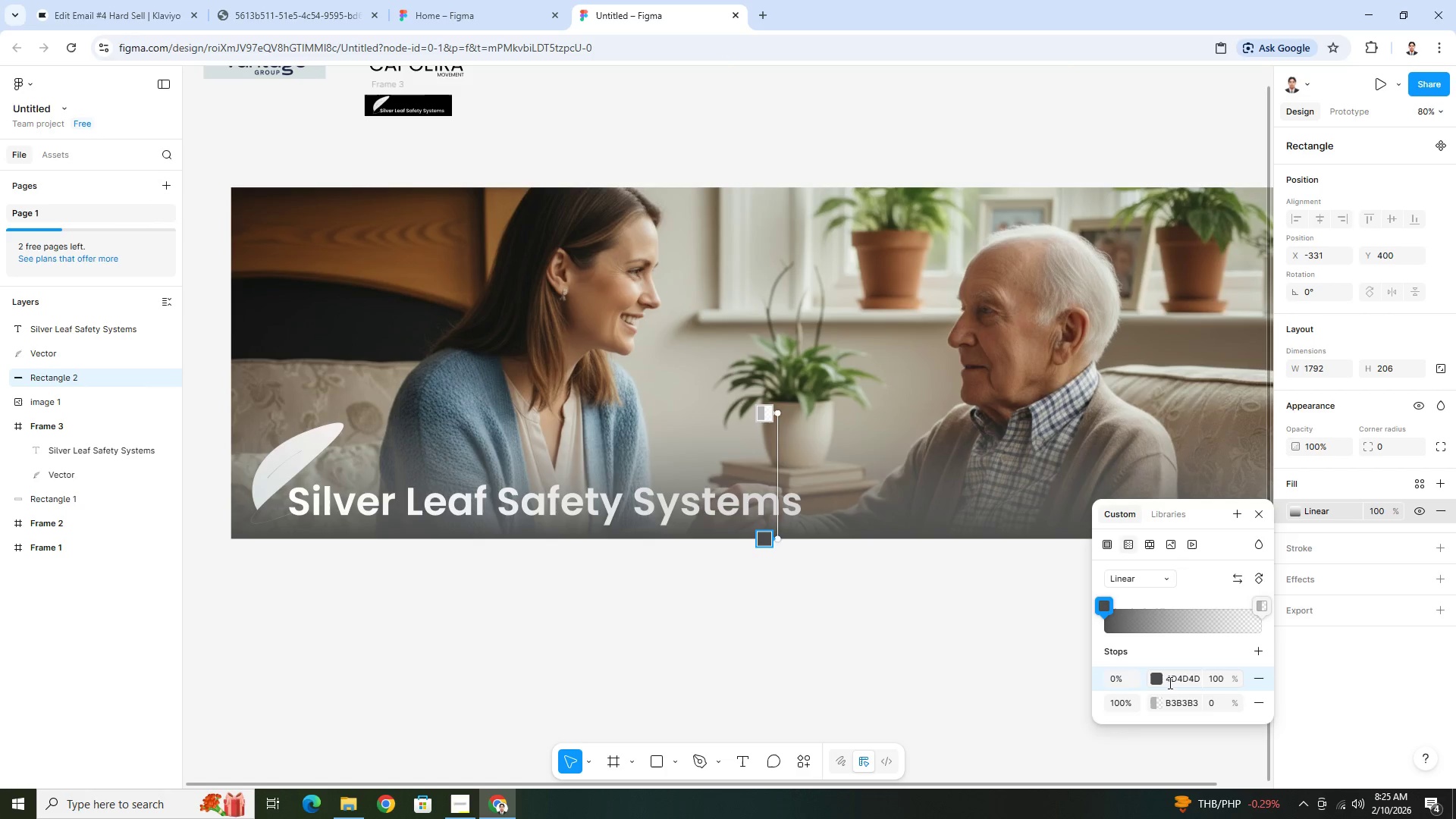 
left_click([1156, 680])
 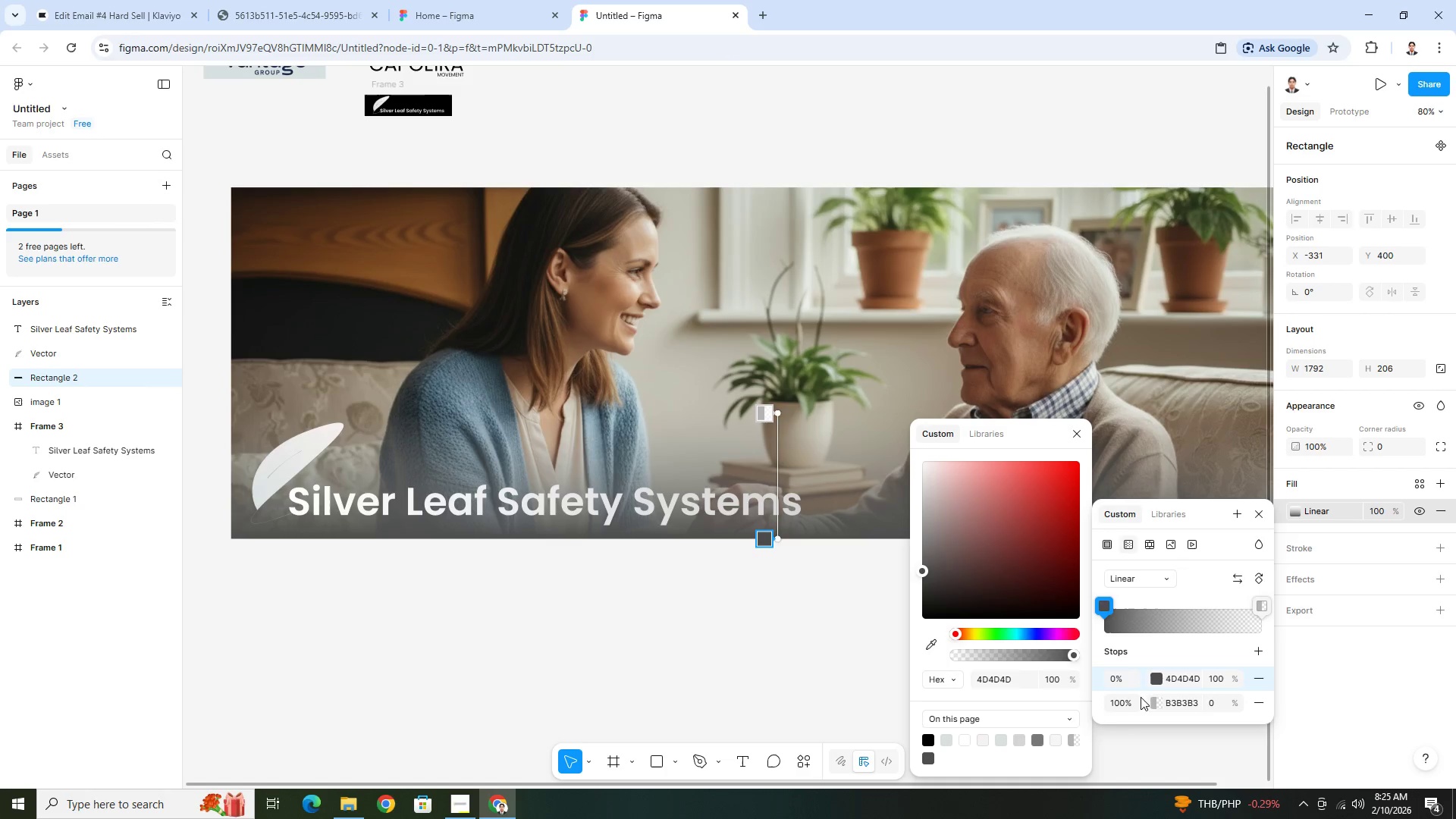 
left_click([1156, 701])
 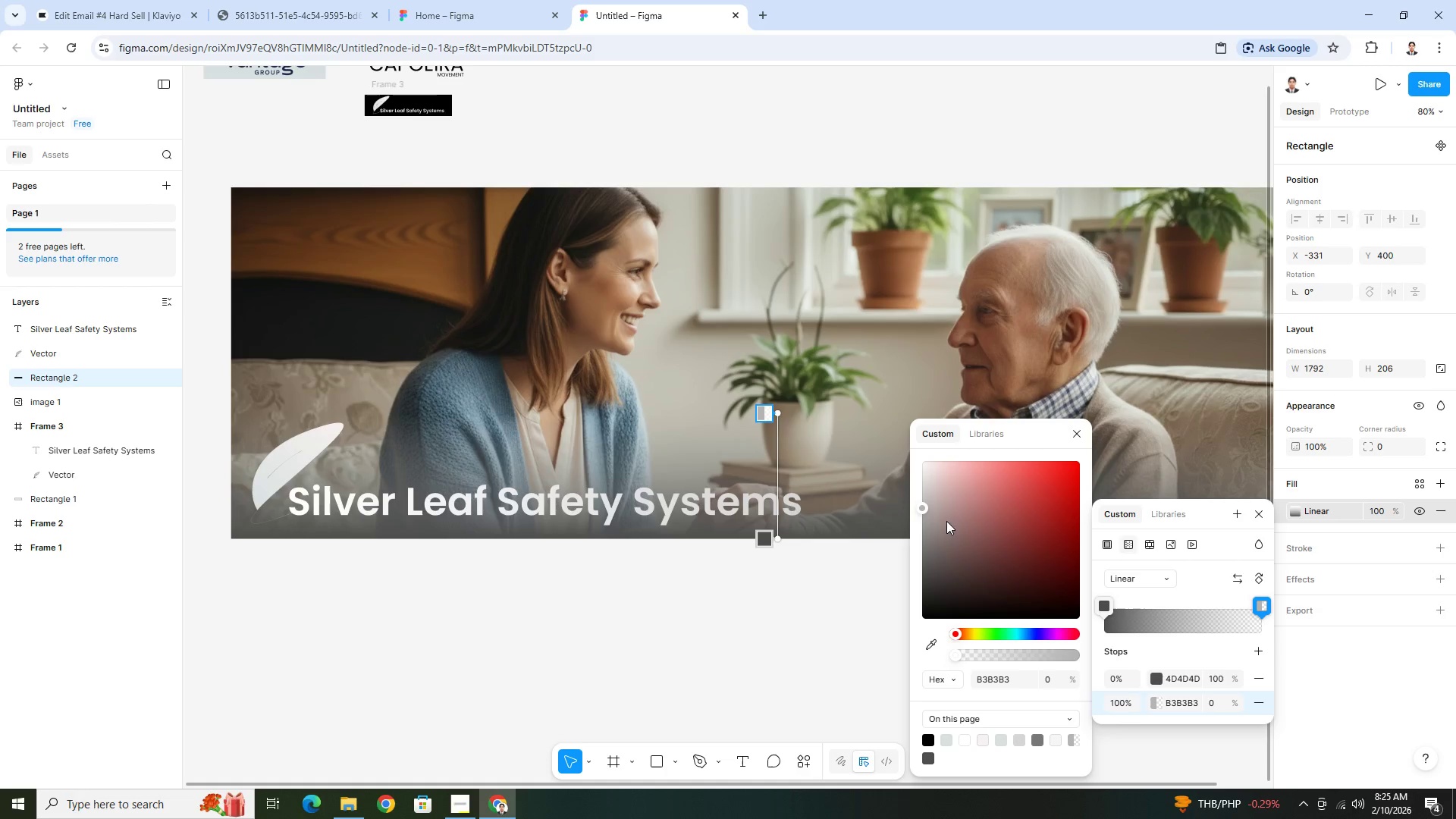 
left_click_drag(start_coordinate=[922, 507], to_coordinate=[906, 615])
 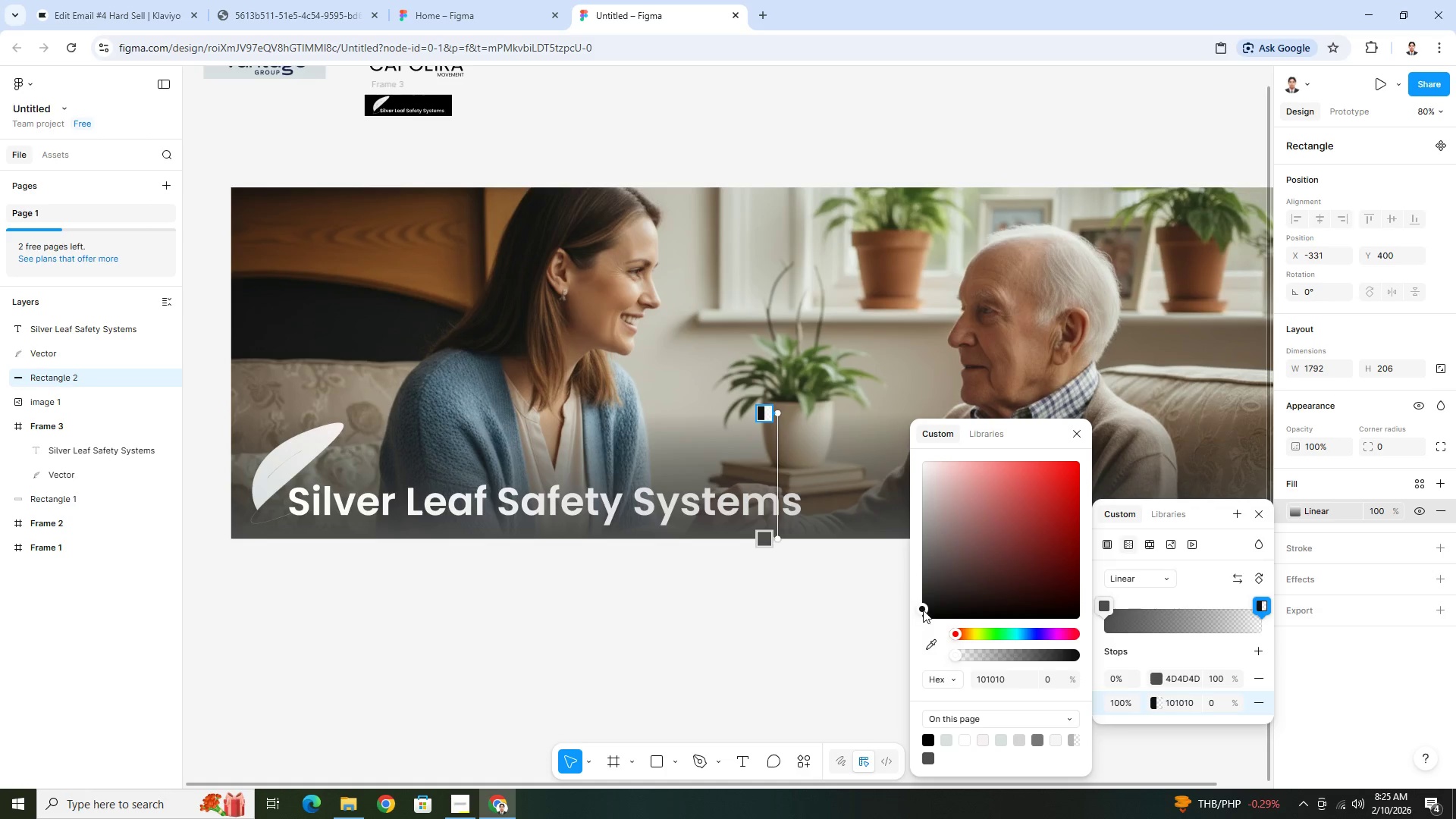 
left_click_drag(start_coordinate=[924, 612], to_coordinate=[918, 629])
 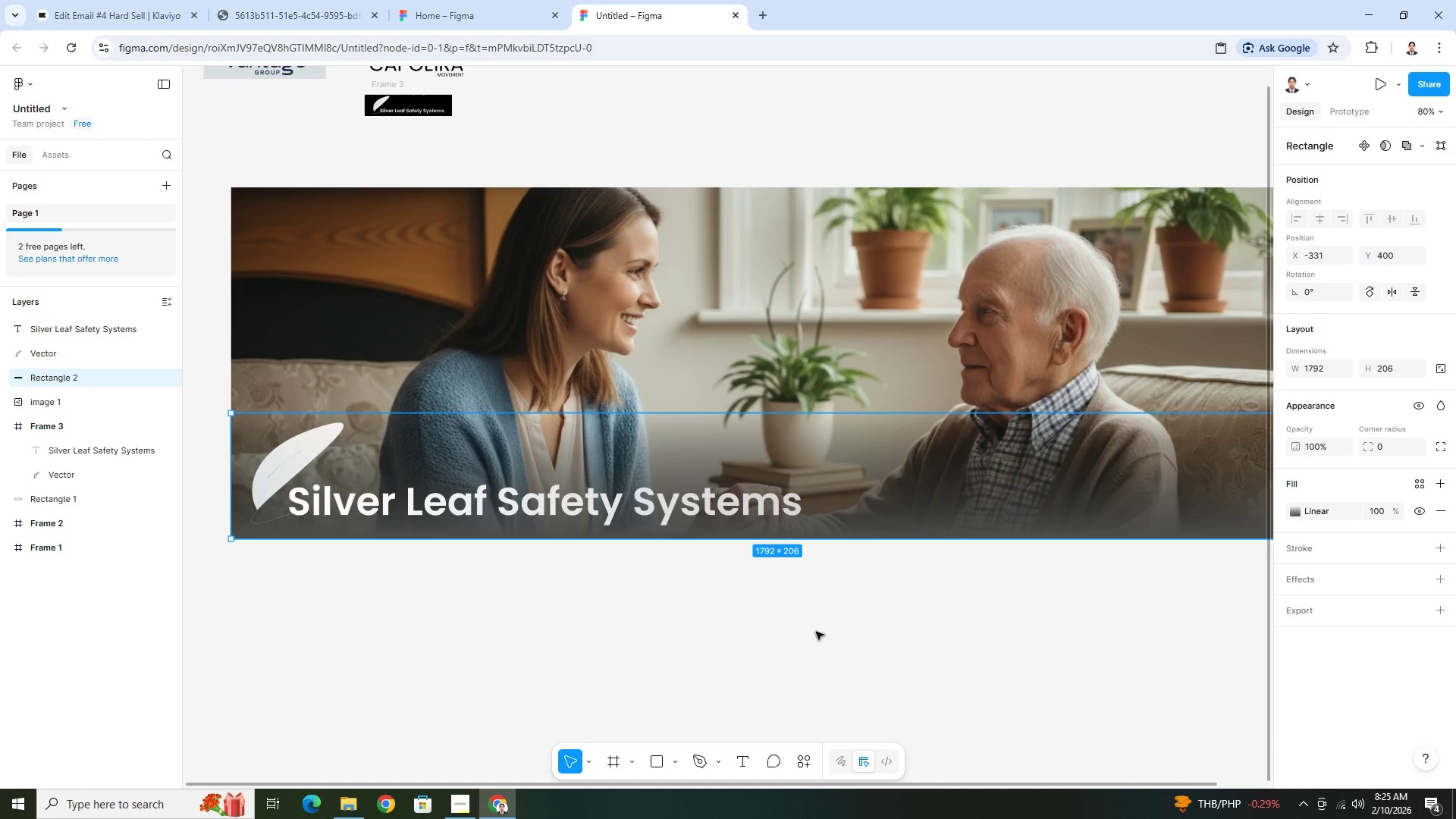 
double_click([816, 632])
 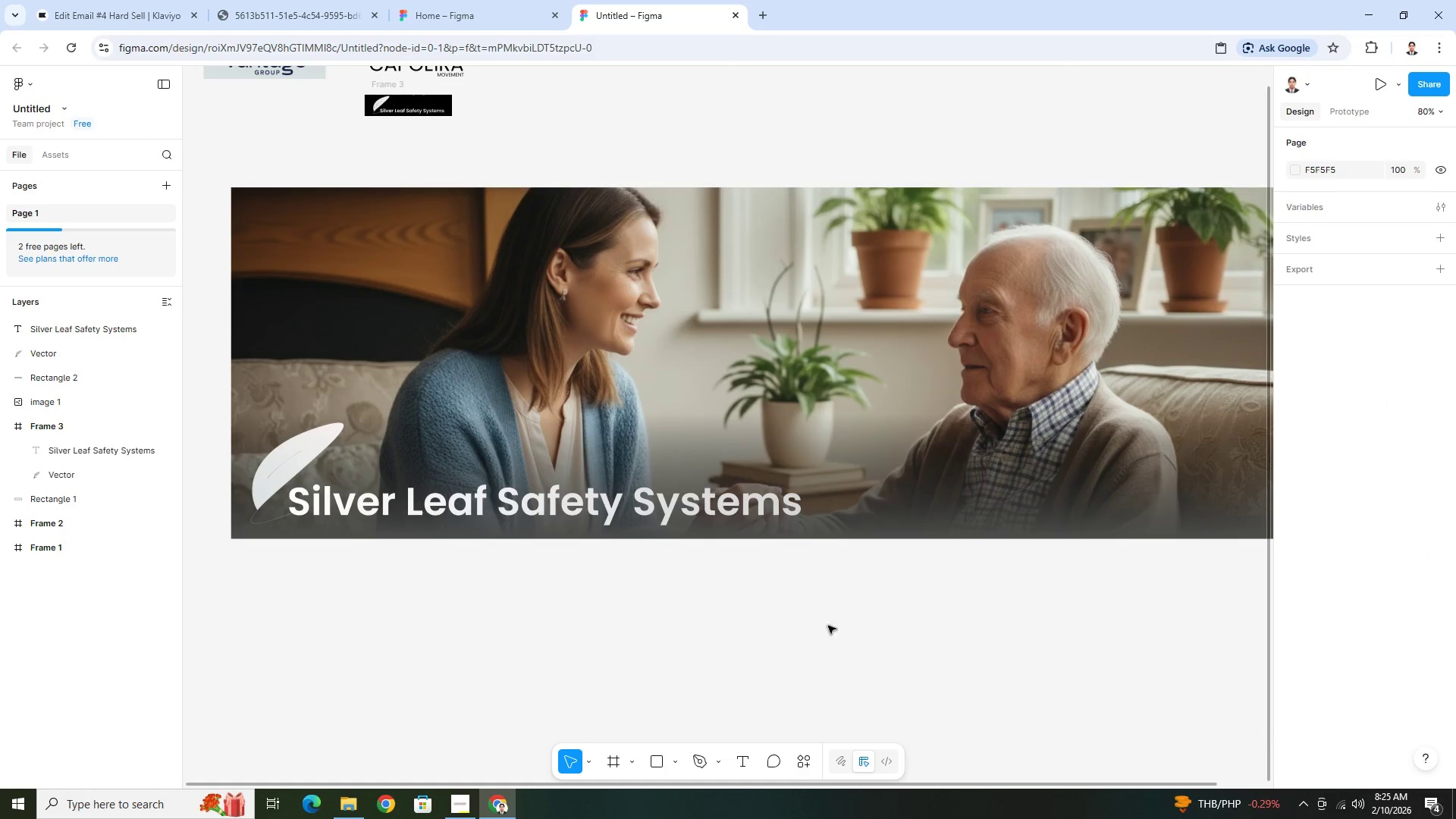 
hold_key(key=ControlLeft, duration=0.48)
scroll: coordinate [893, 607], scroll_direction: down, amount: 5.0
 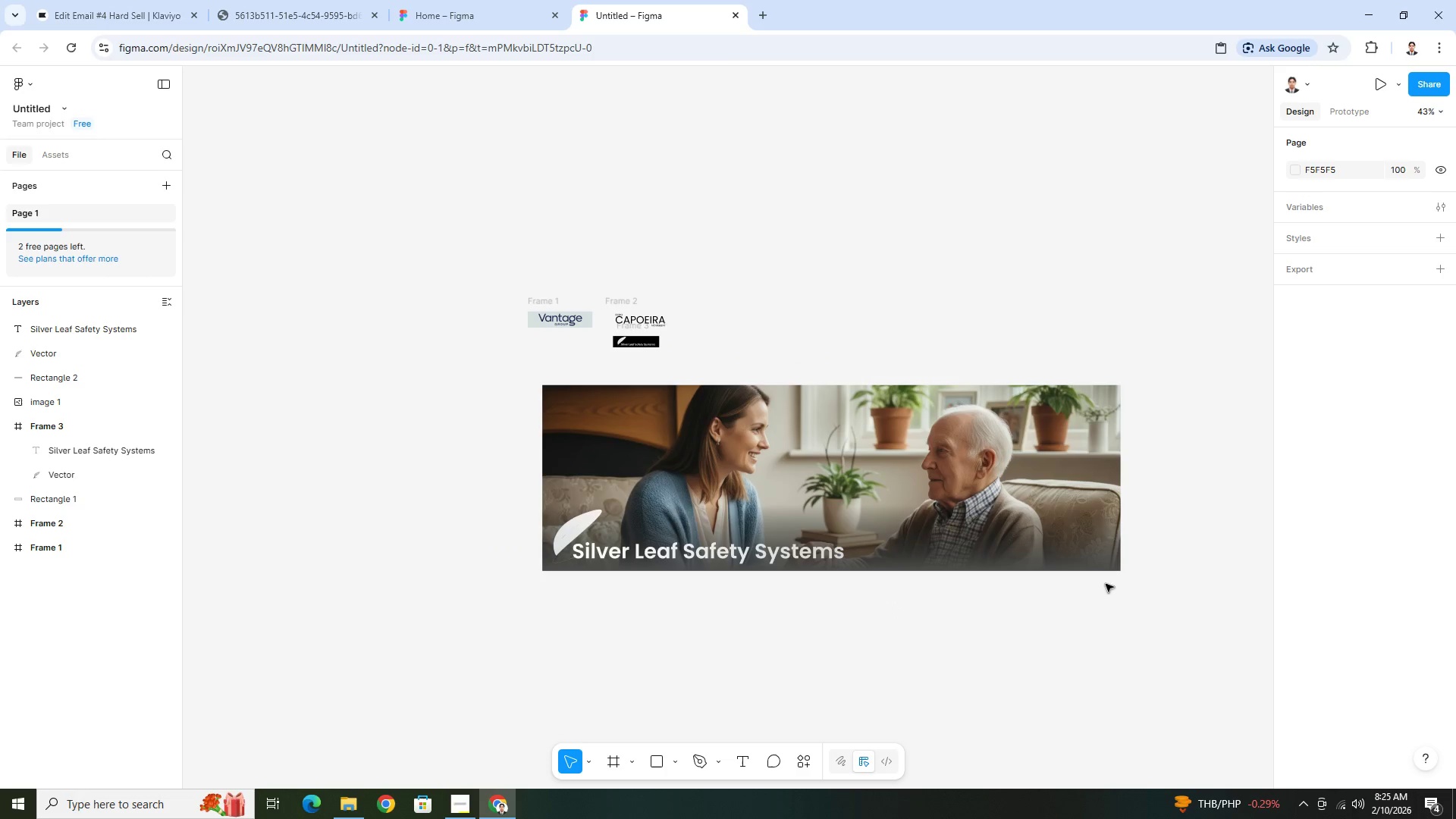 
hold_key(key=ControlLeft, duration=0.36)
 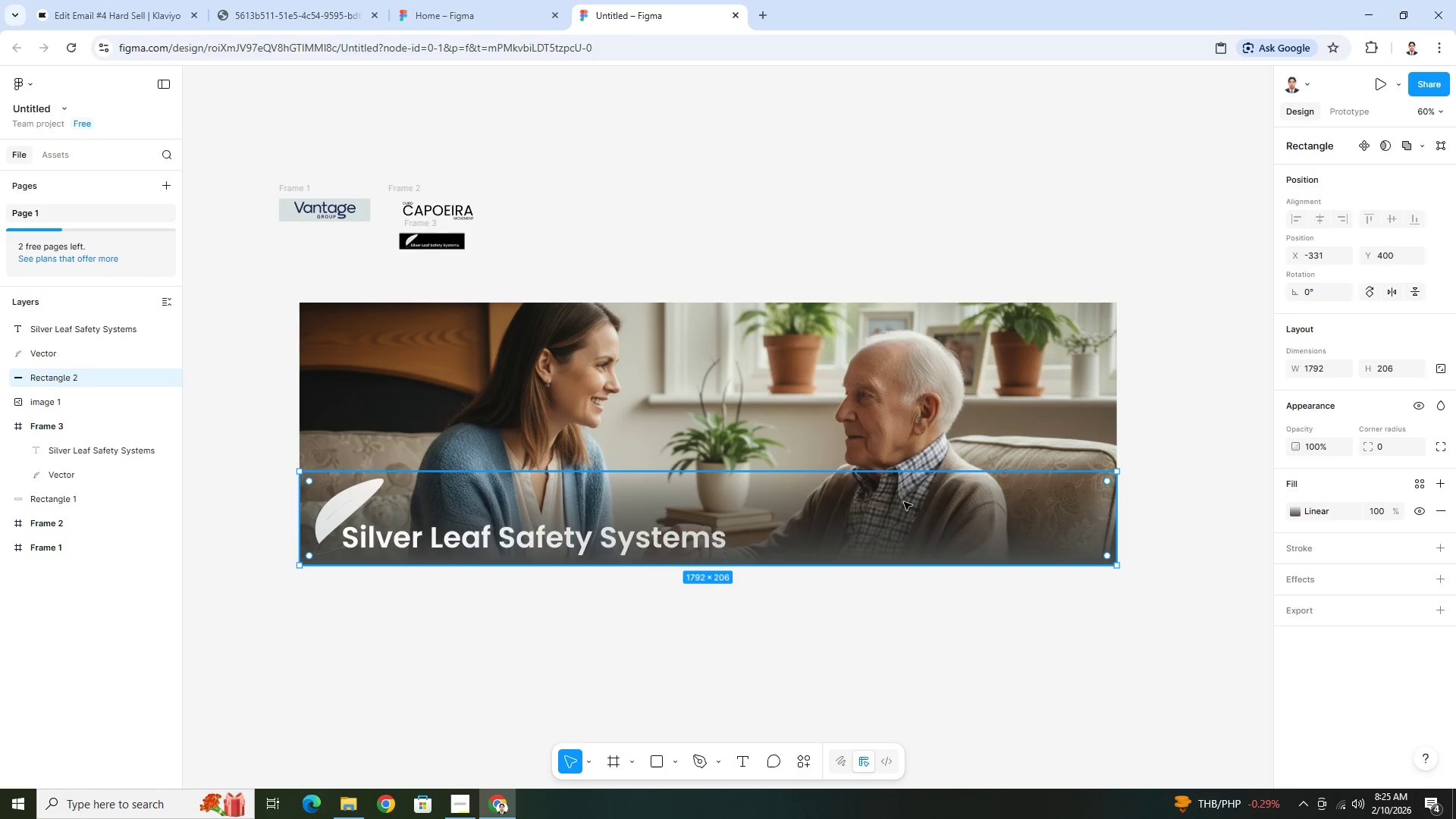 
left_click([1045, 544])
 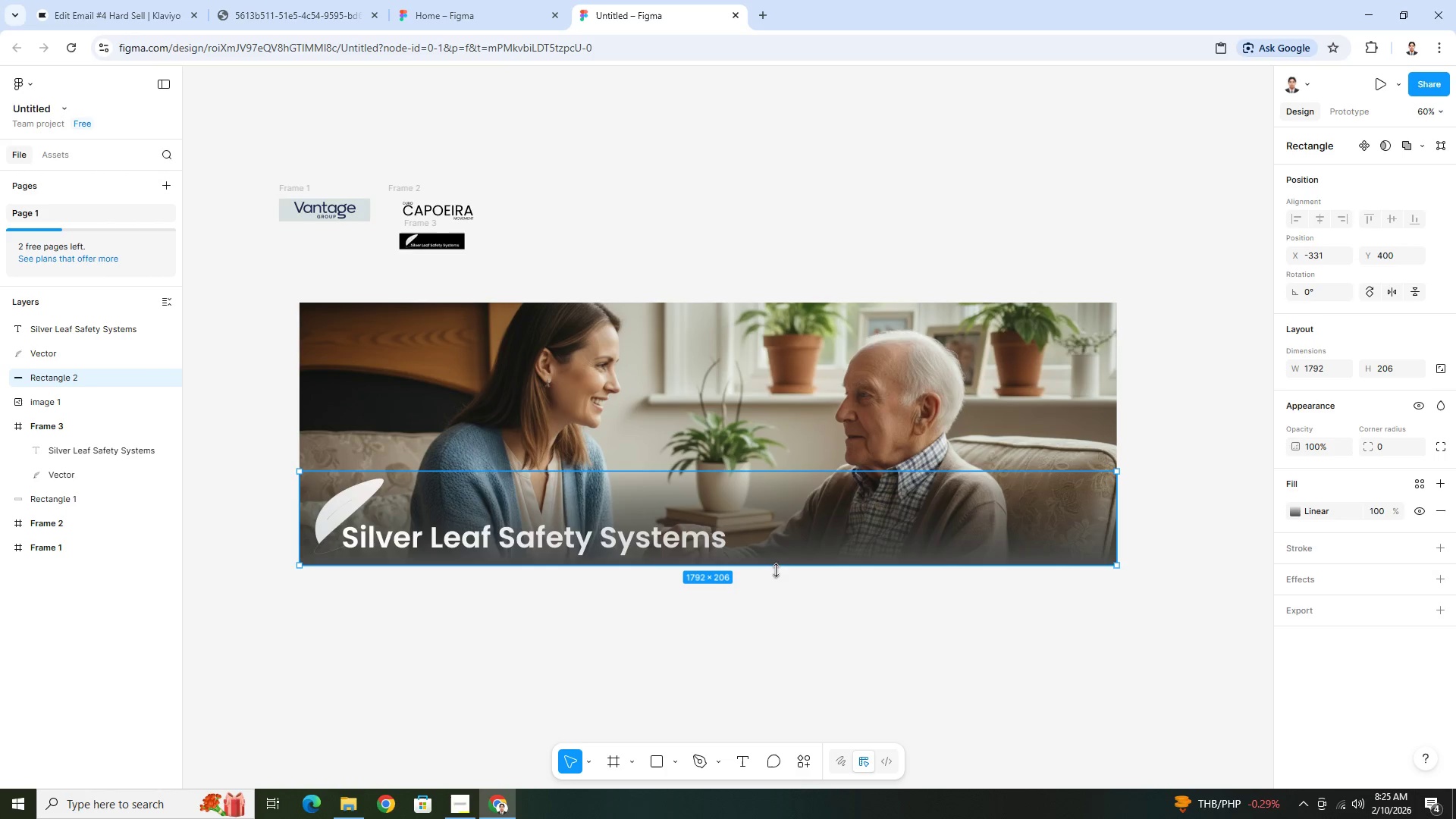 
scroll: coordinate [1130, 585], scroll_direction: up, amount: 4.0
 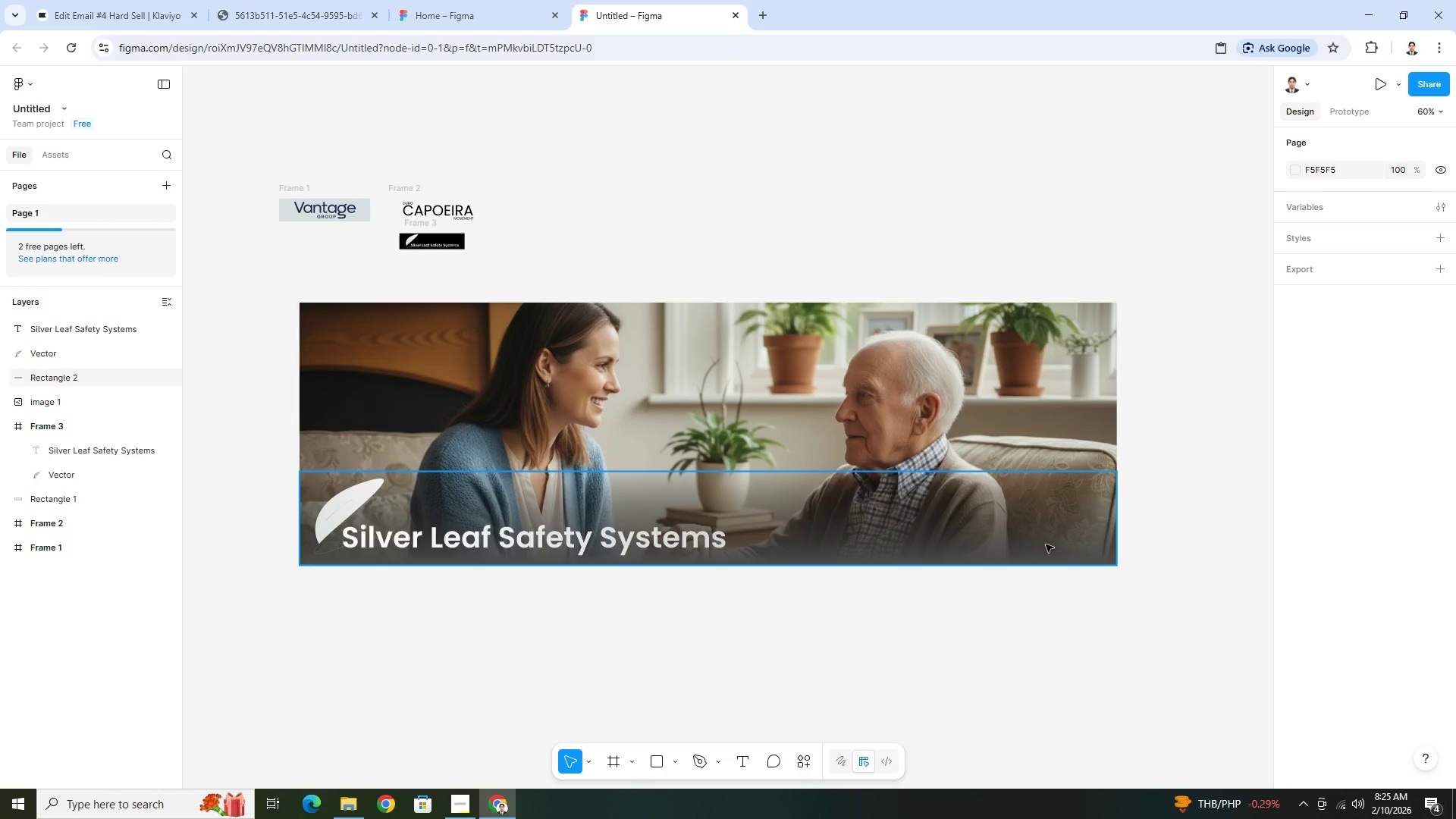 
left_click_drag(start_coordinate=[782, 567], to_coordinate=[795, 566])
 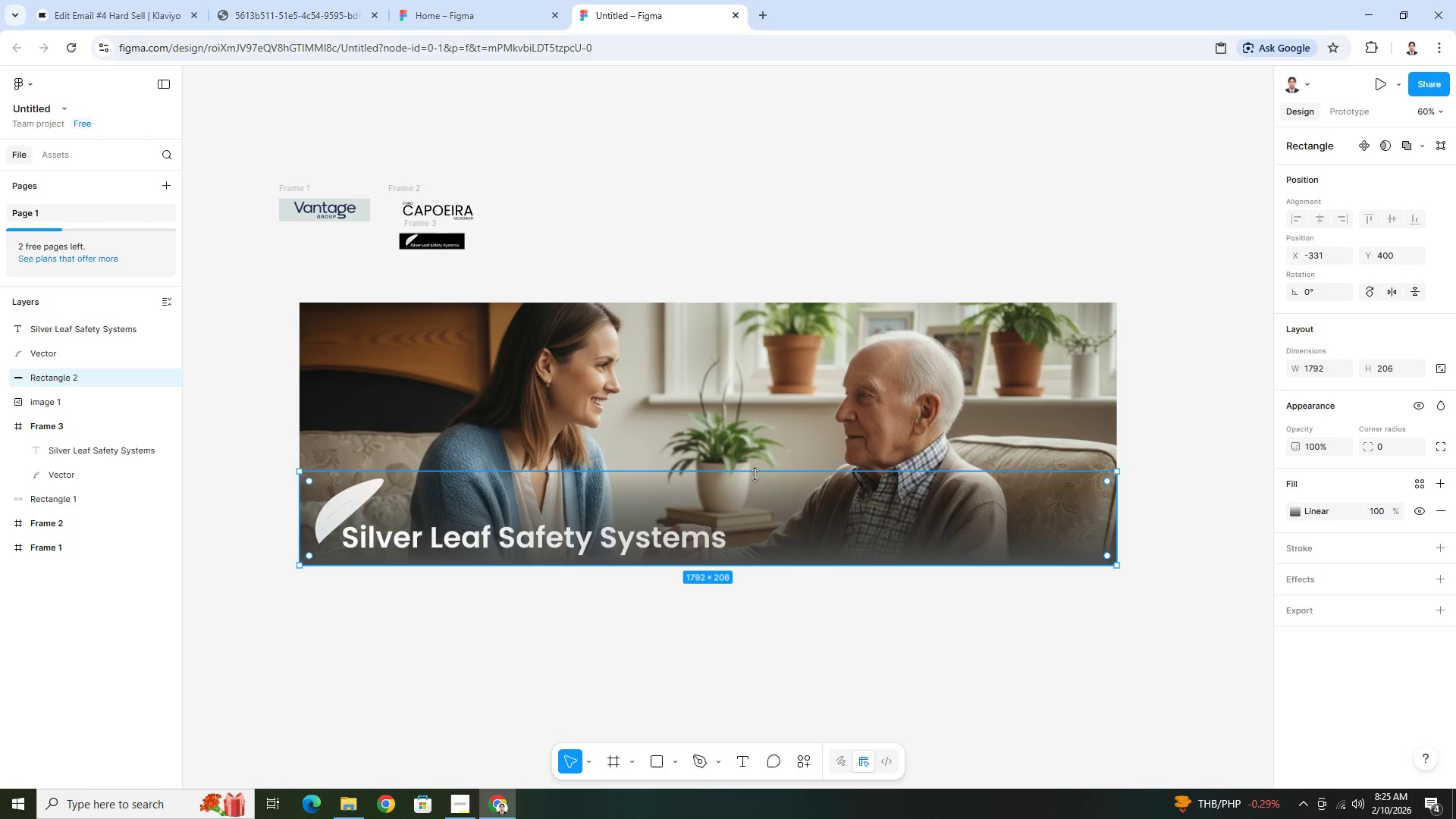 
left_click_drag(start_coordinate=[755, 474], to_coordinate=[773, 464])
 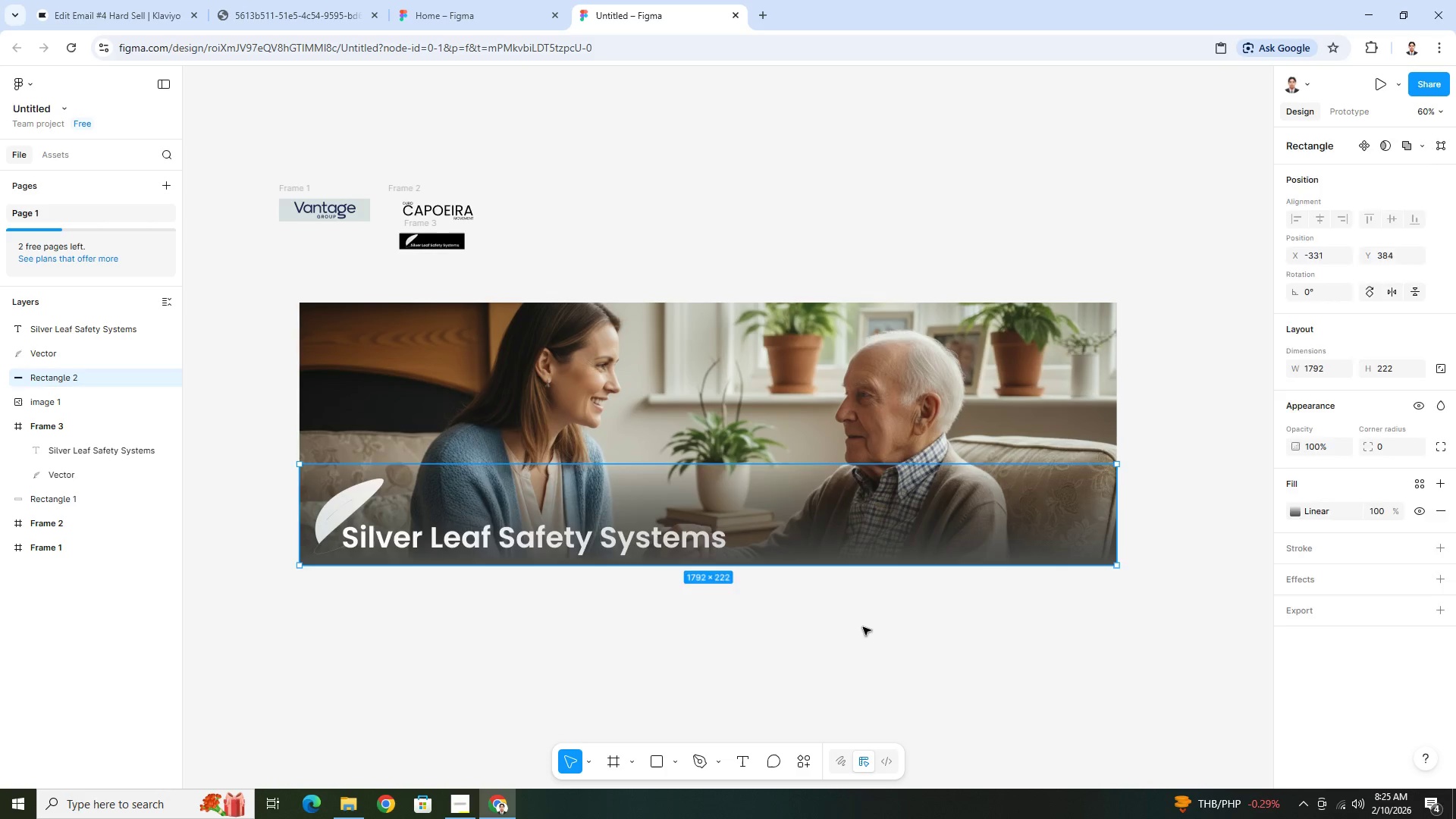 
double_click([863, 627])
 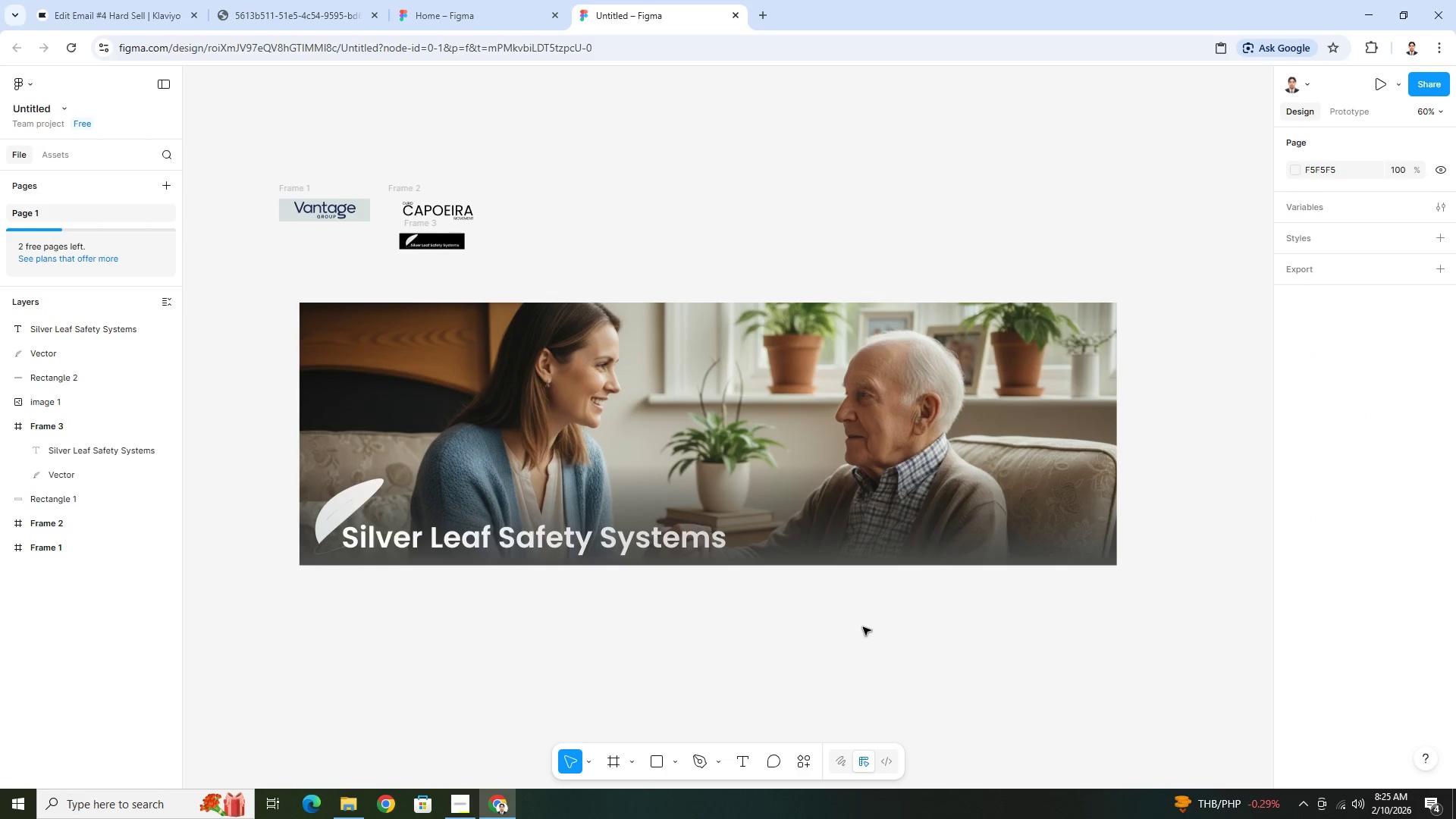 
hold_key(key=ControlLeft, duration=1.25)
scroll: coordinate [866, 626], scroll_direction: down, amount: 7.0
 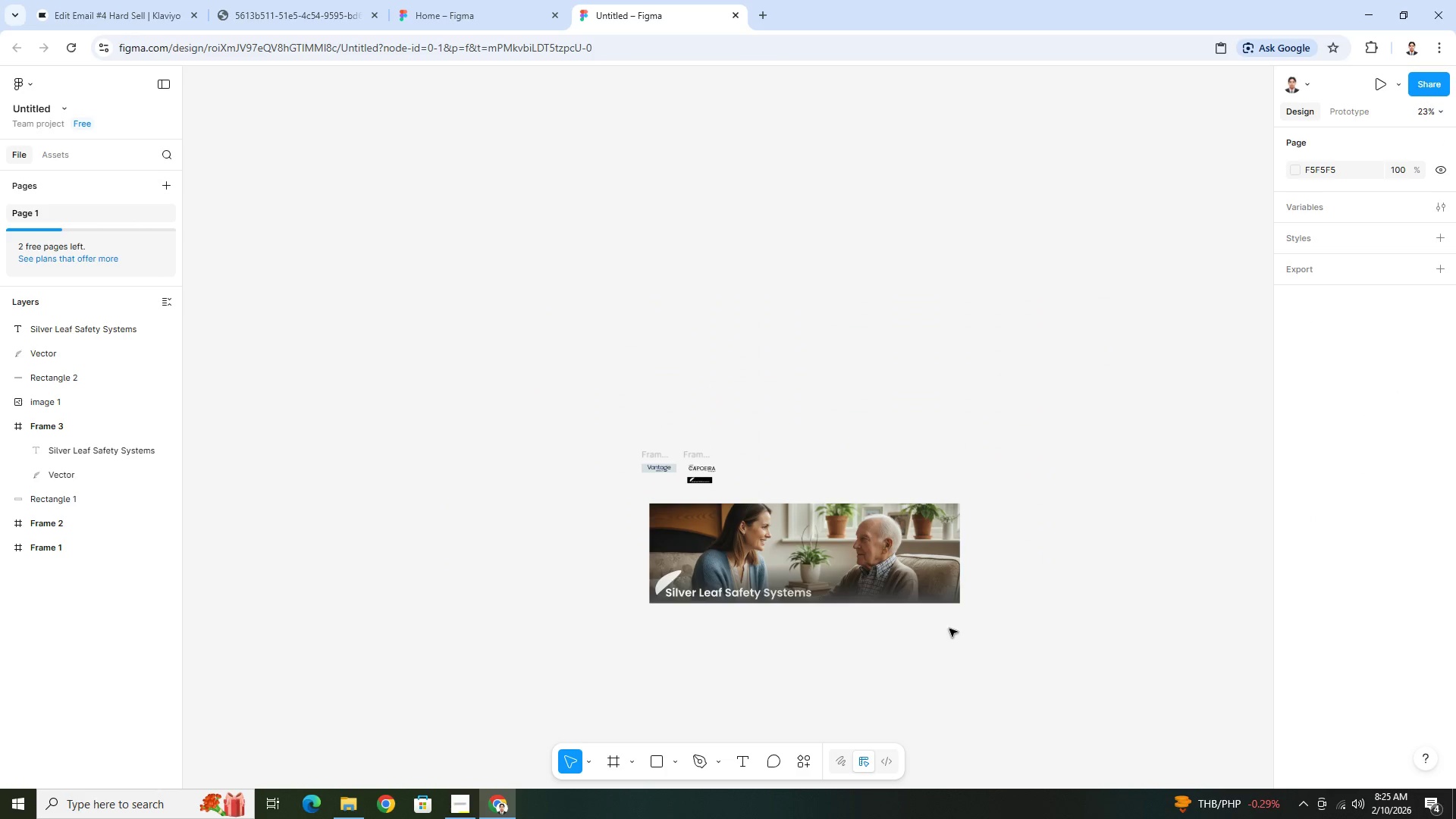 
scroll: coordinate [949, 629], scroll_direction: up, amount: 7.0
 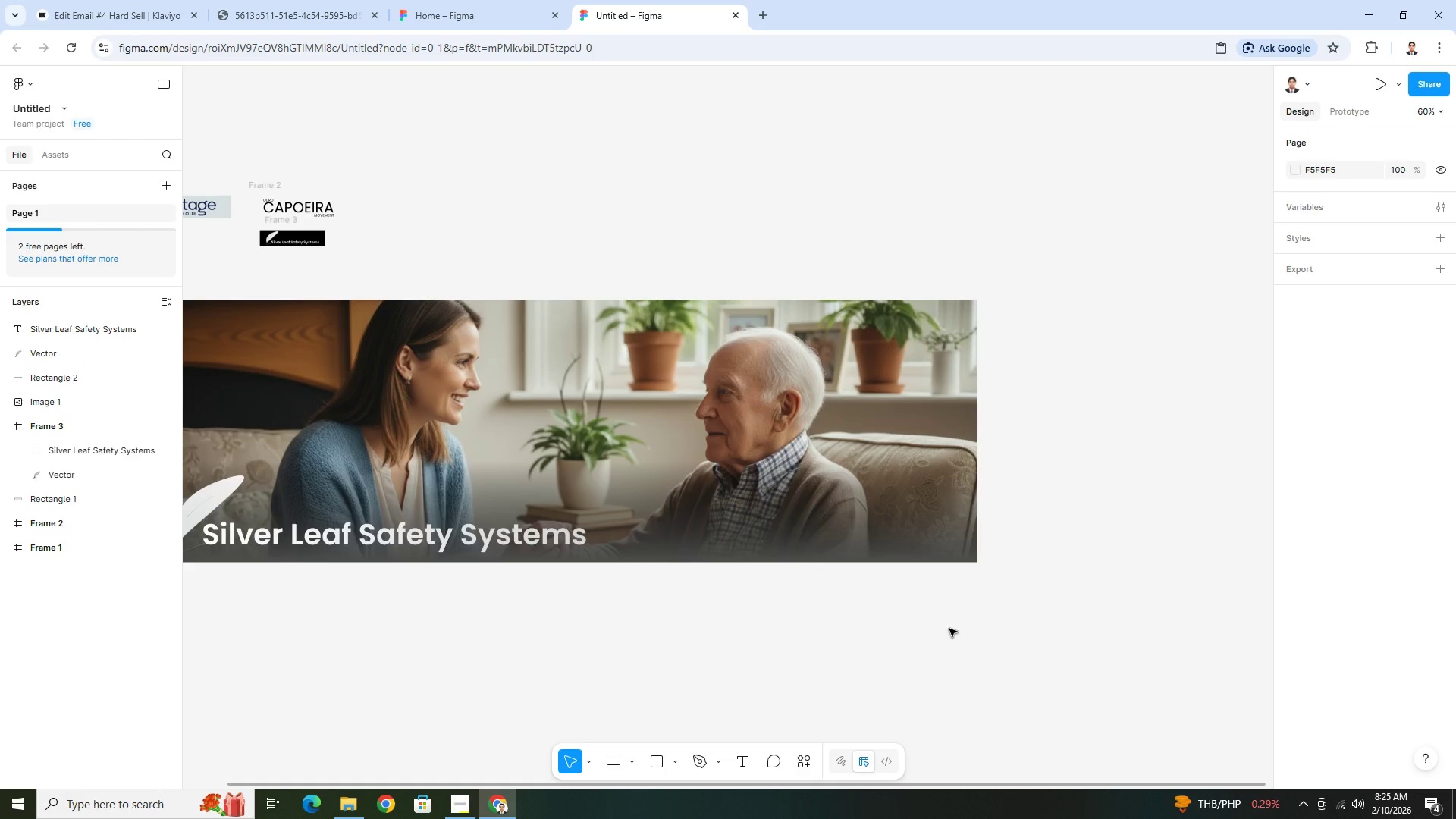 
hold_key(key=ControlLeft, duration=1.5)
scroll: coordinate [949, 629], scroll_direction: down, amount: 6.0
 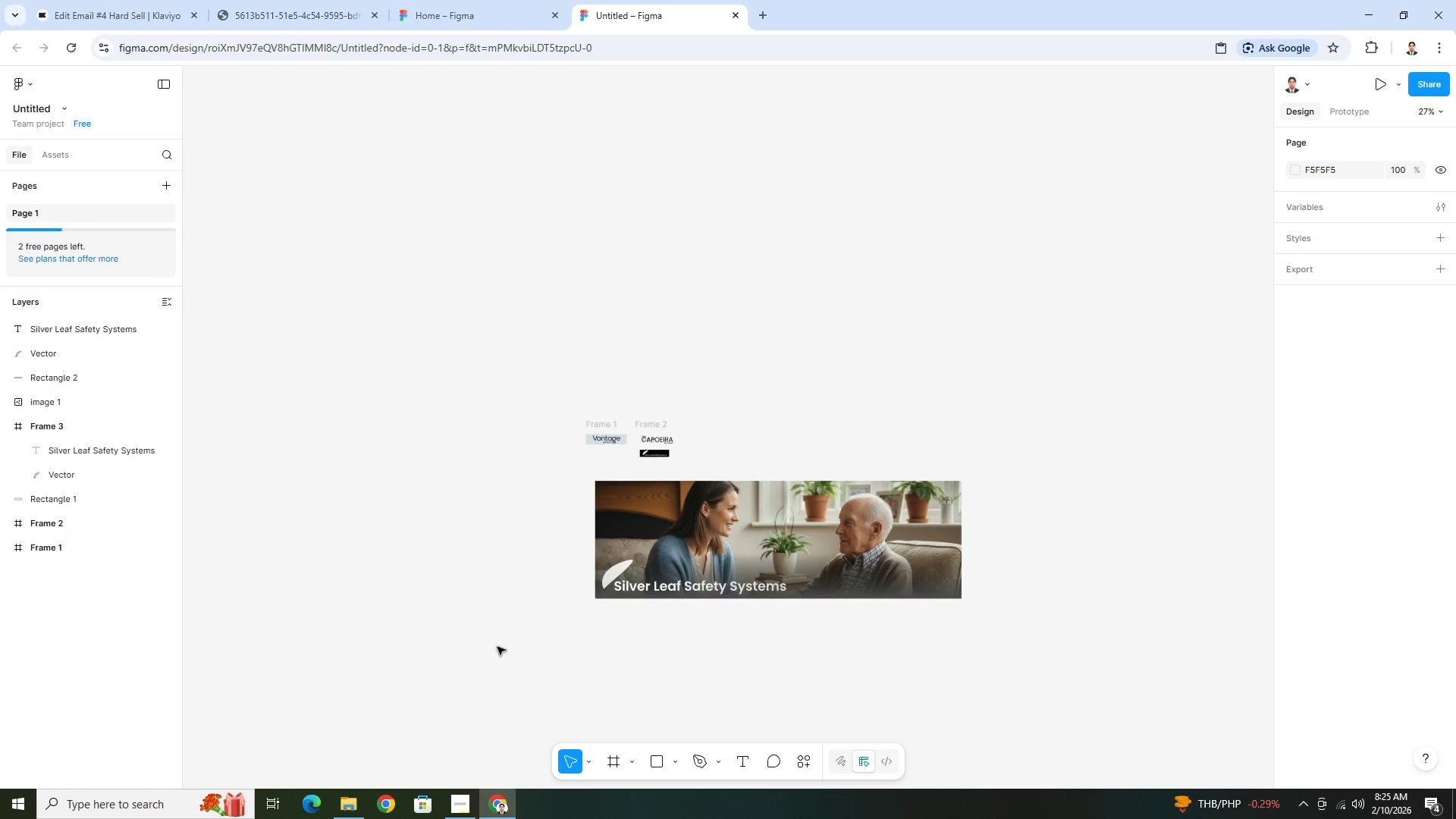 
scroll: coordinate [497, 648], scroll_direction: up, amount: 3.0
 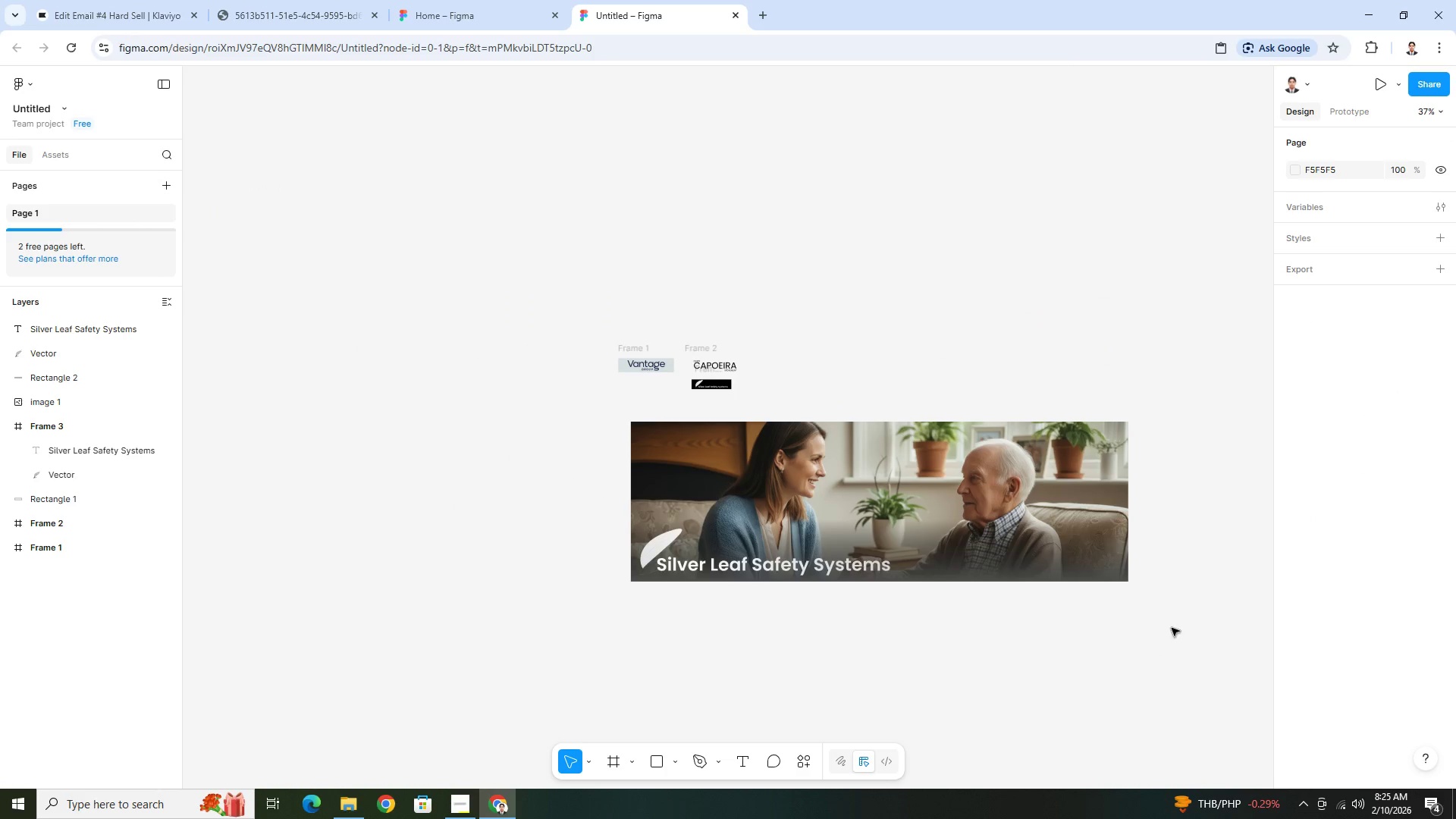 
hold_key(key=ControlLeft, duration=0.31)
scroll: coordinate [1173, 621], scroll_direction: up, amount: 3.0
 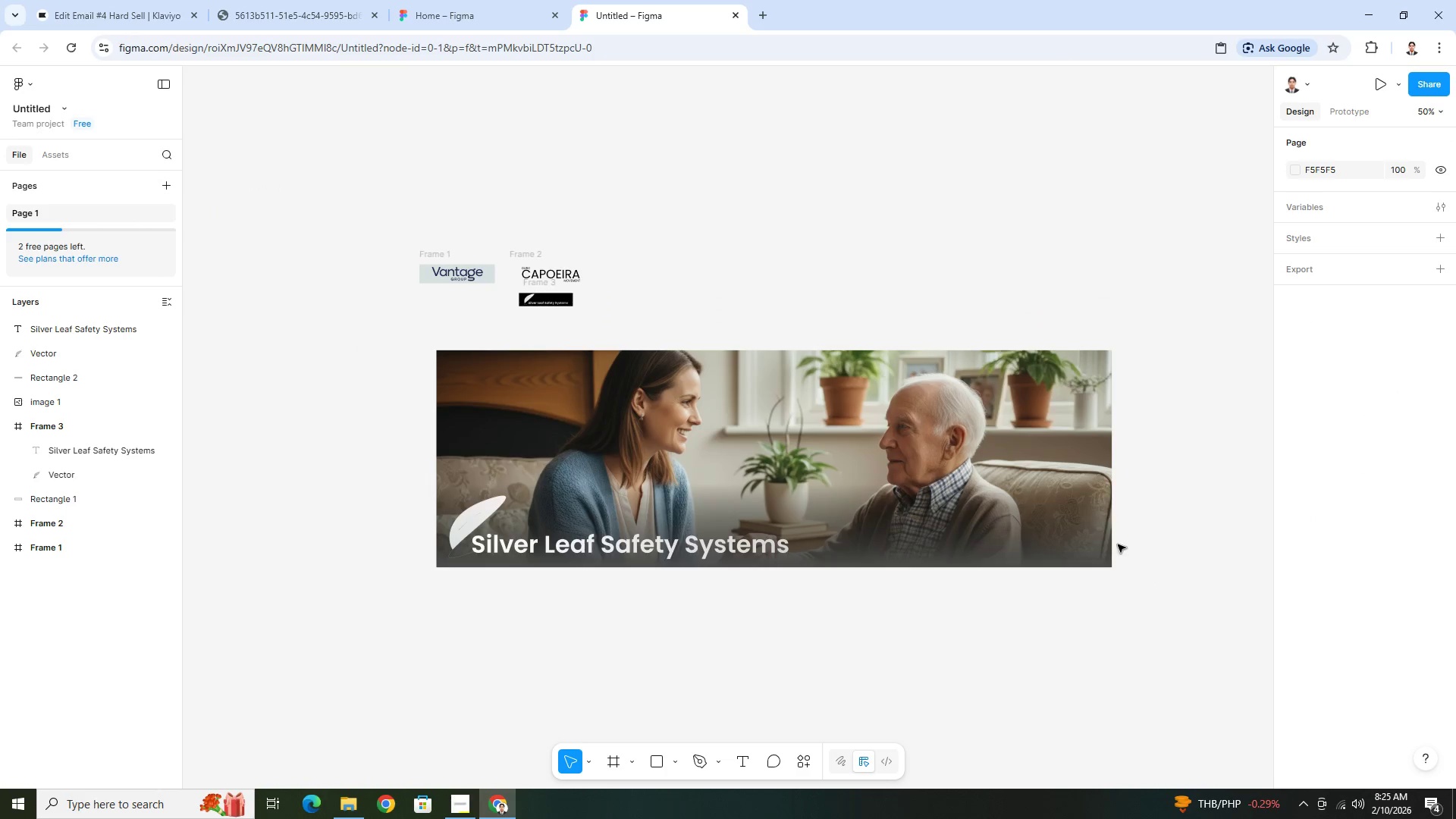 
left_click([1074, 529])
 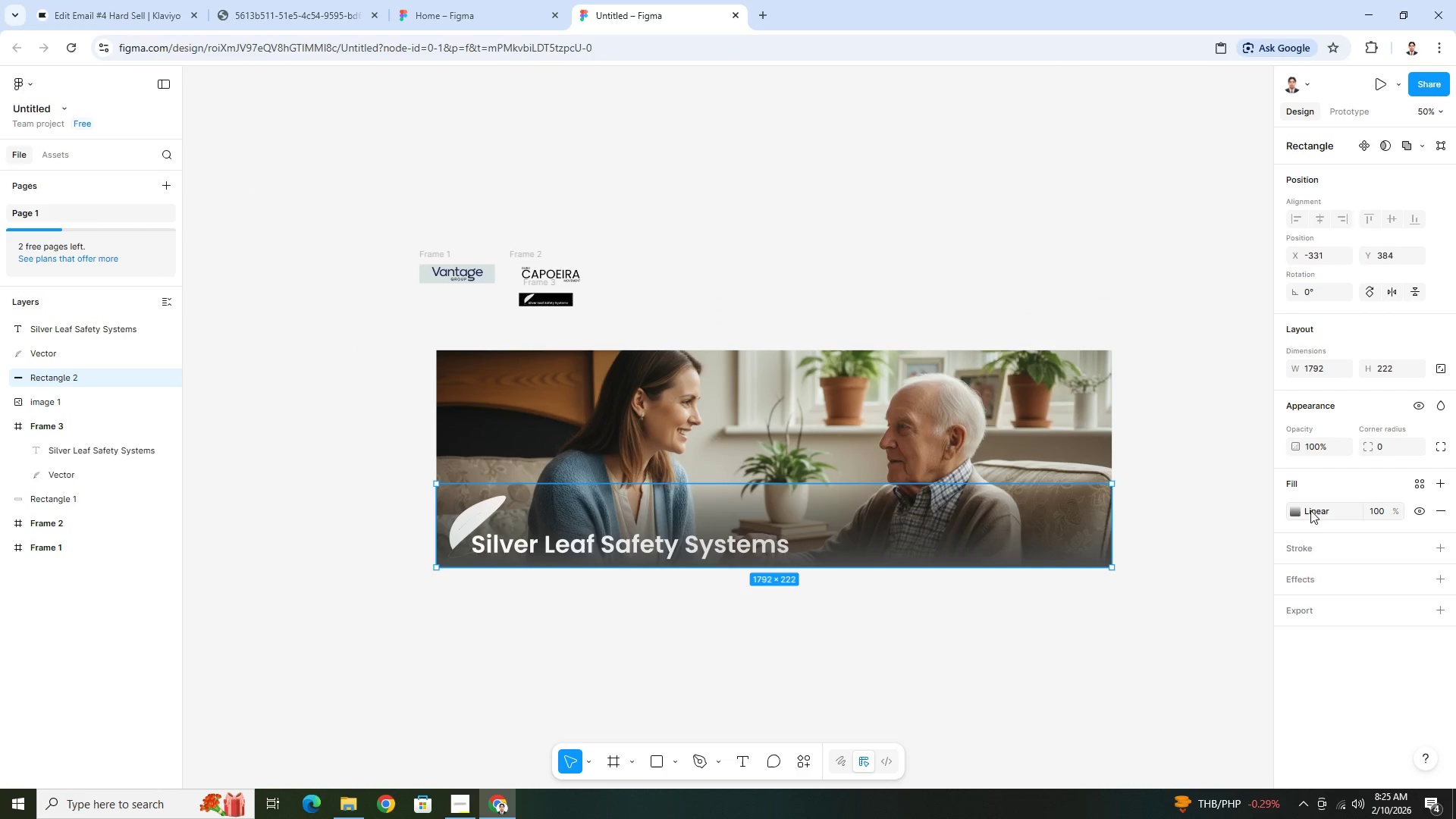 
left_click([1294, 513])
 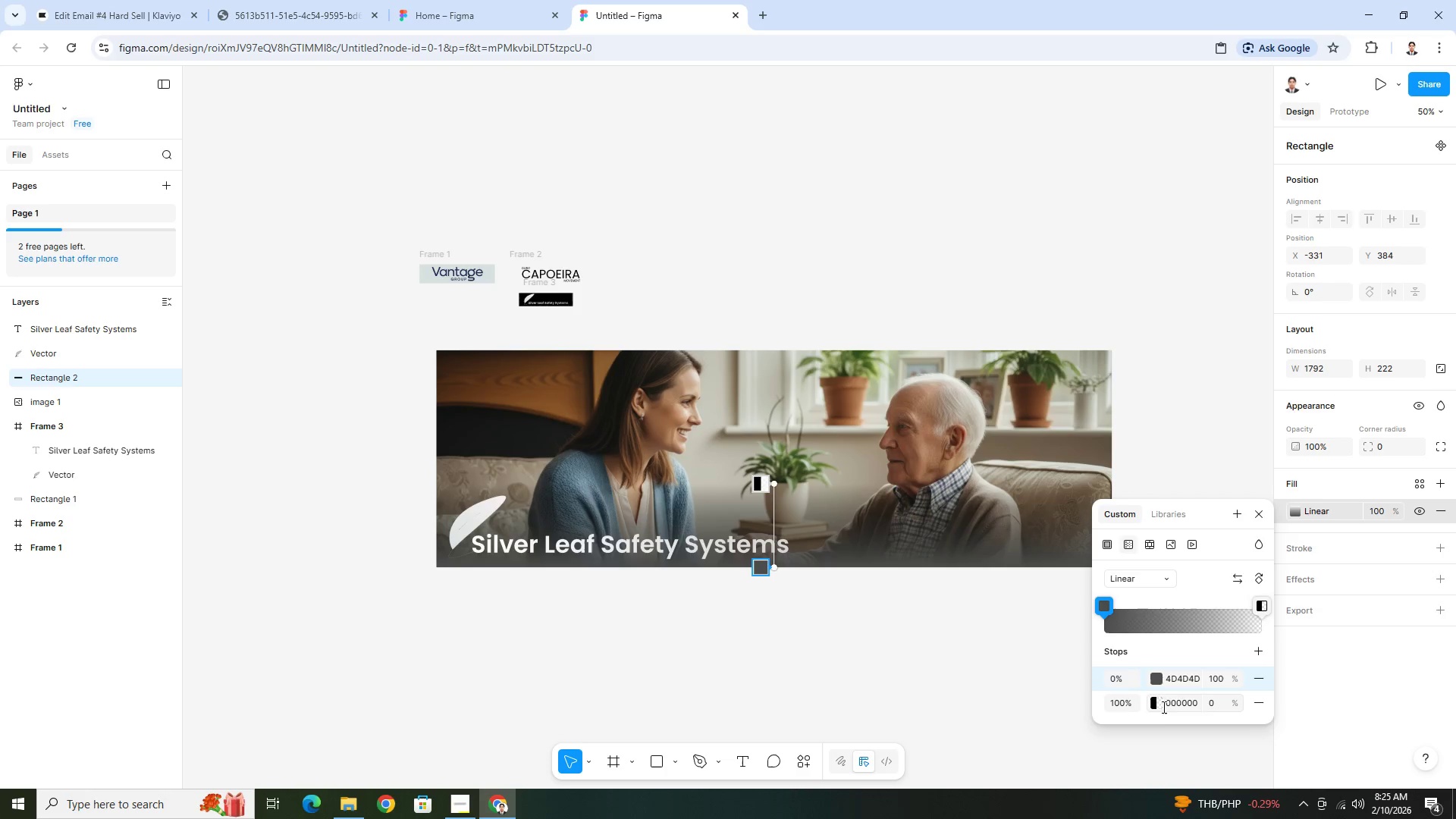 
left_click([1159, 679])
 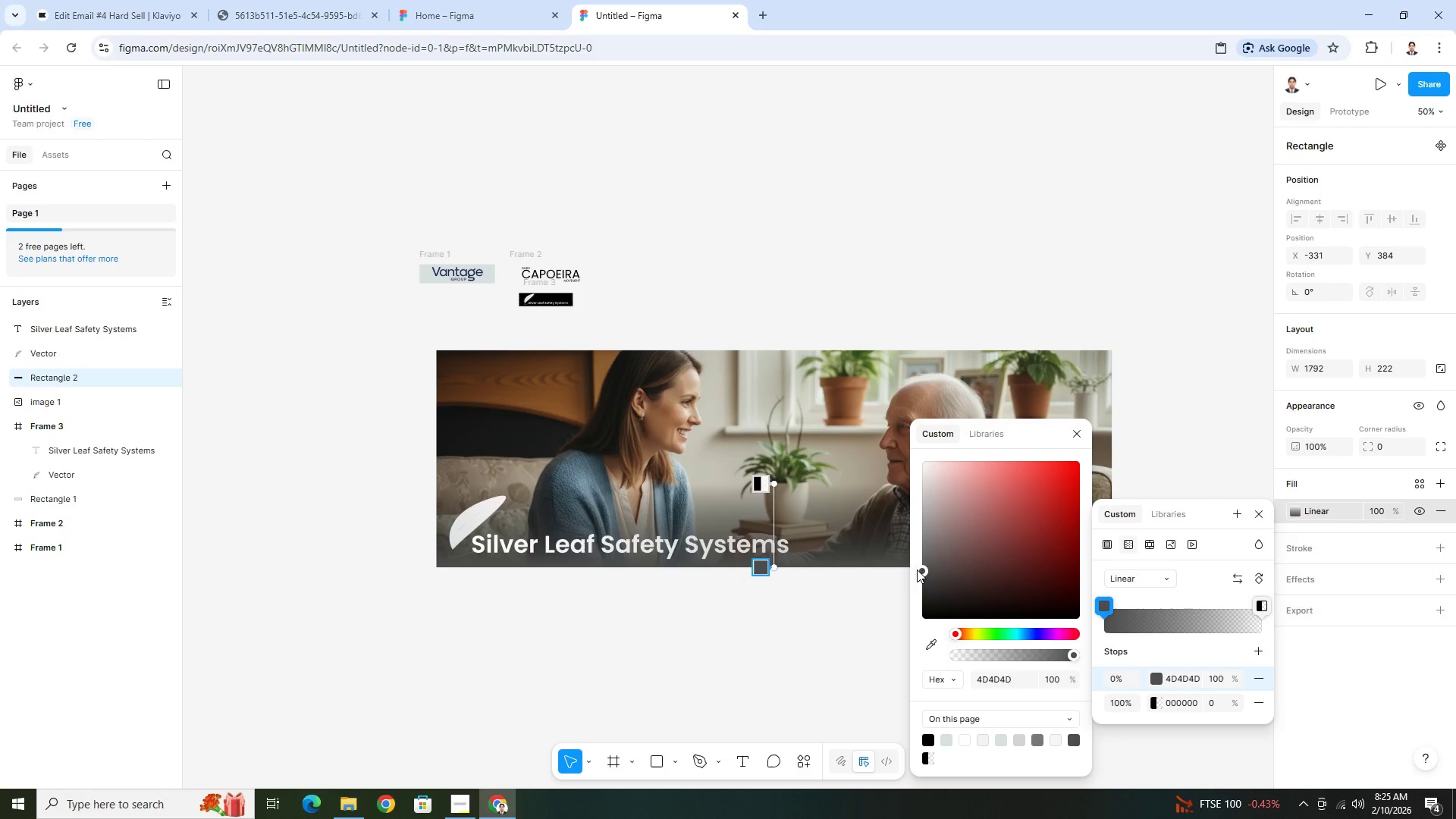 
left_click_drag(start_coordinate=[926, 569], to_coordinate=[905, 589])
 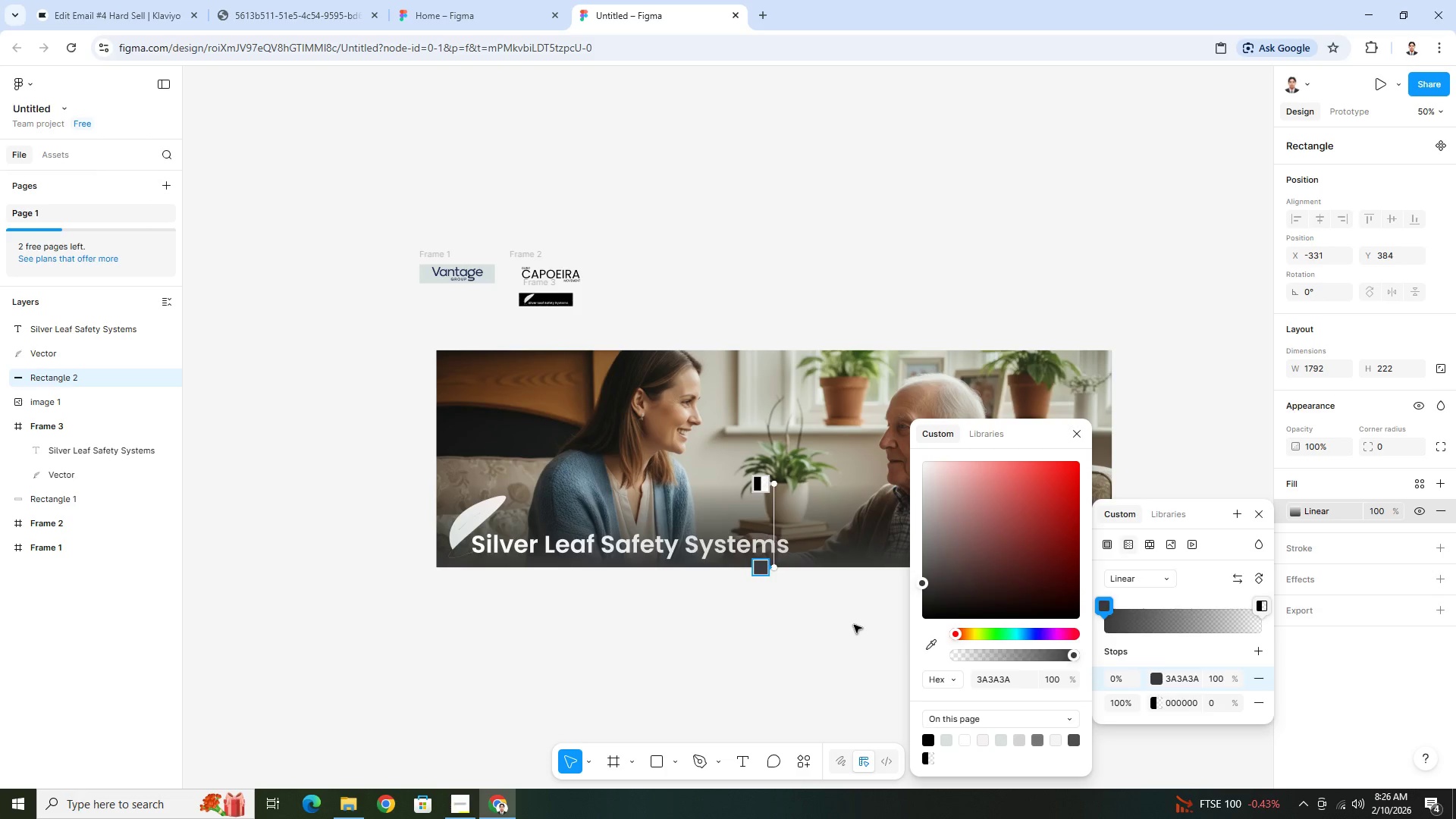 
left_click([854, 624])
 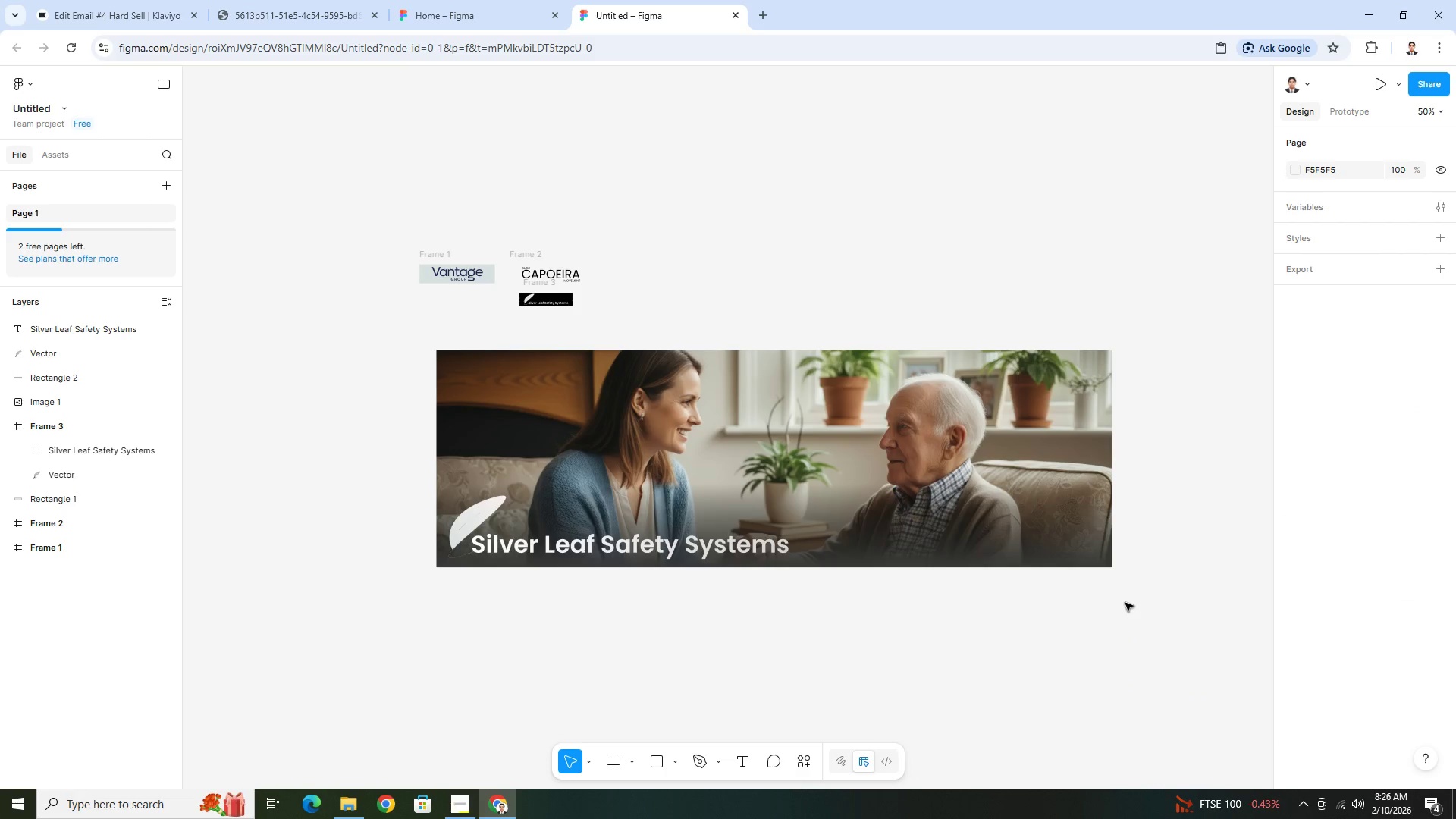 
hold_key(key=ControlLeft, duration=0.91)
scroll: coordinate [1188, 628], scroll_direction: down, amount: 1.0
 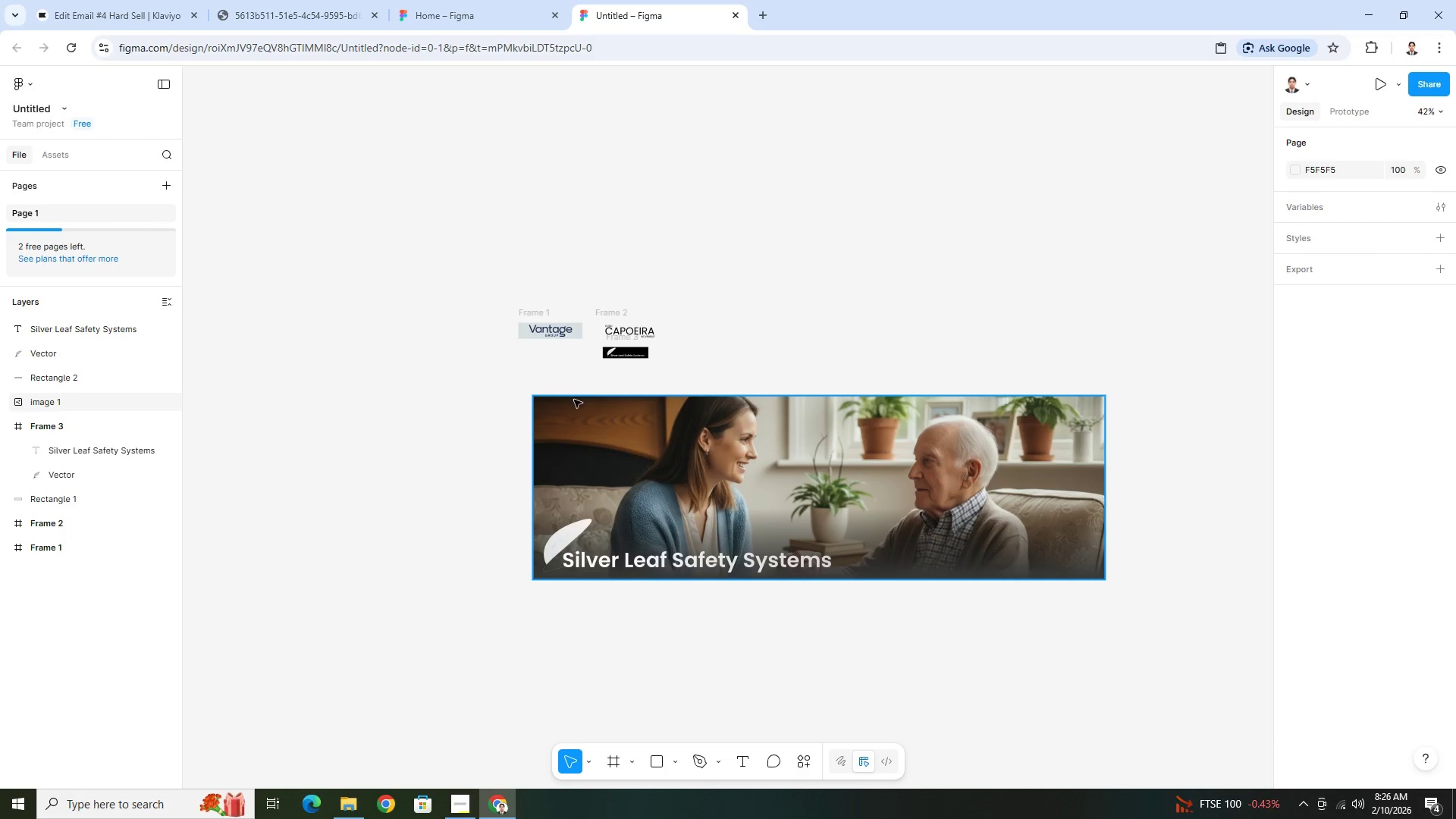 
left_click([573, 404])
 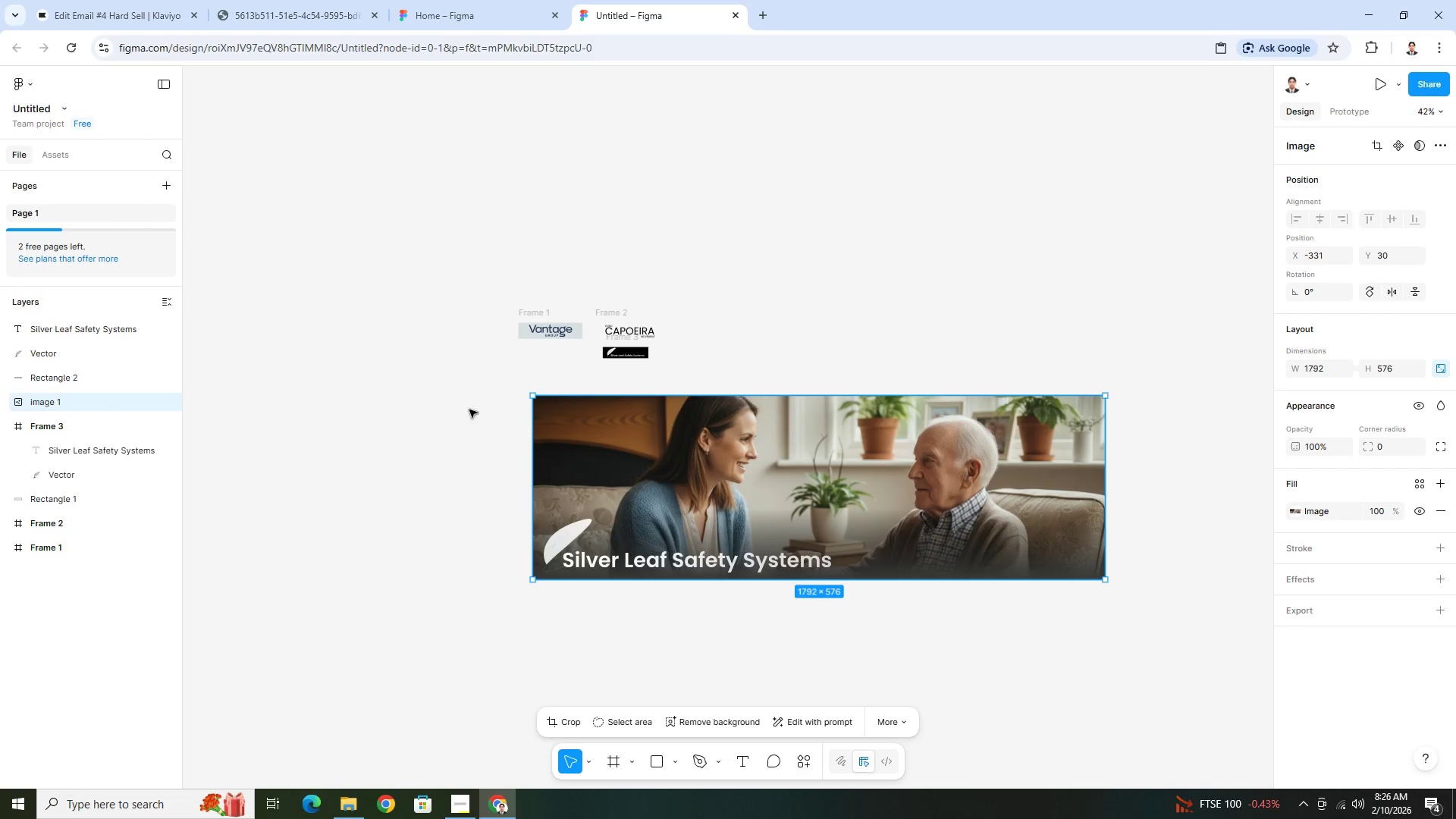 
left_click_drag(start_coordinate=[504, 379], to_coordinate=[1128, 606])
 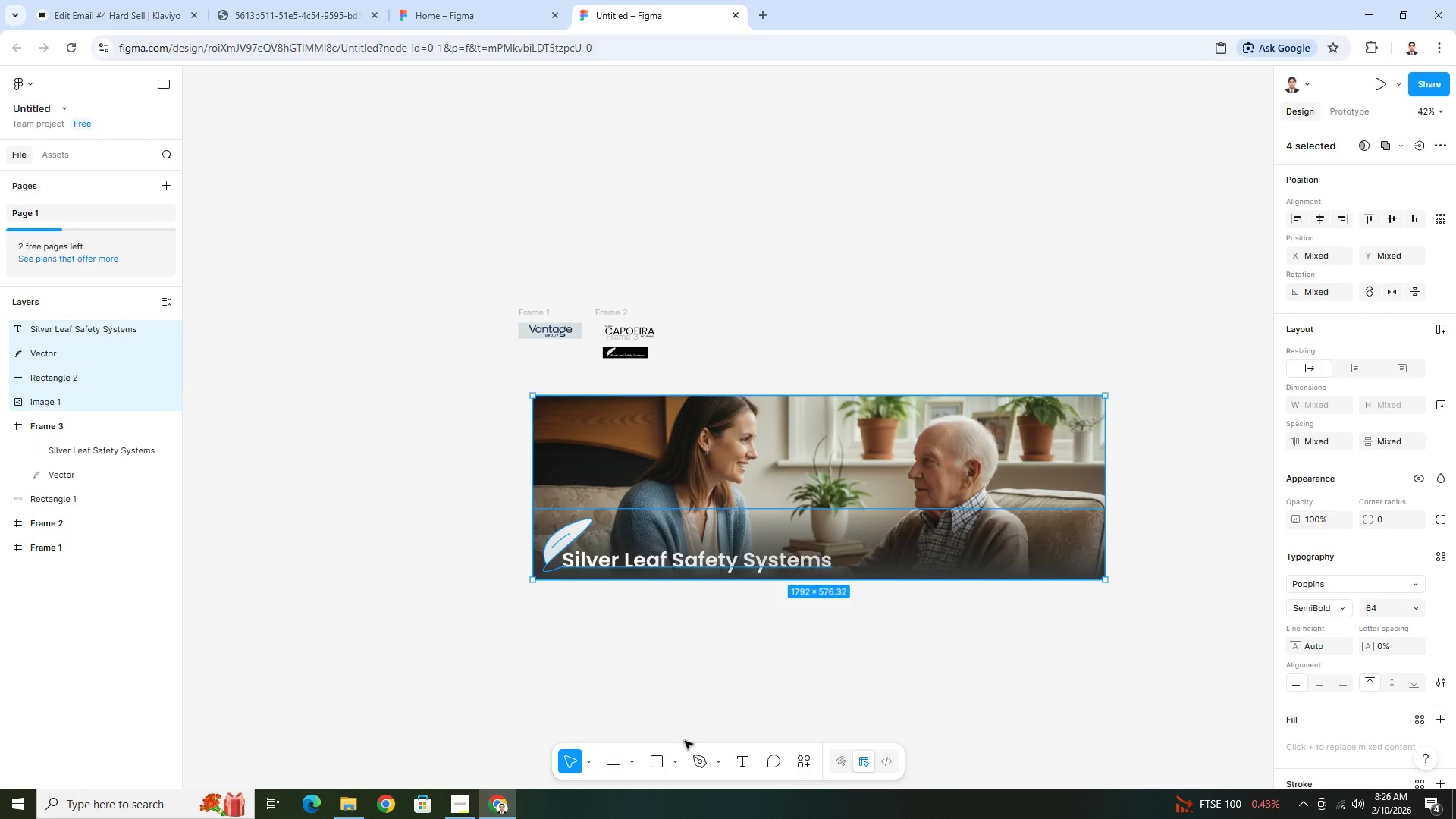 
right_click([957, 433])
 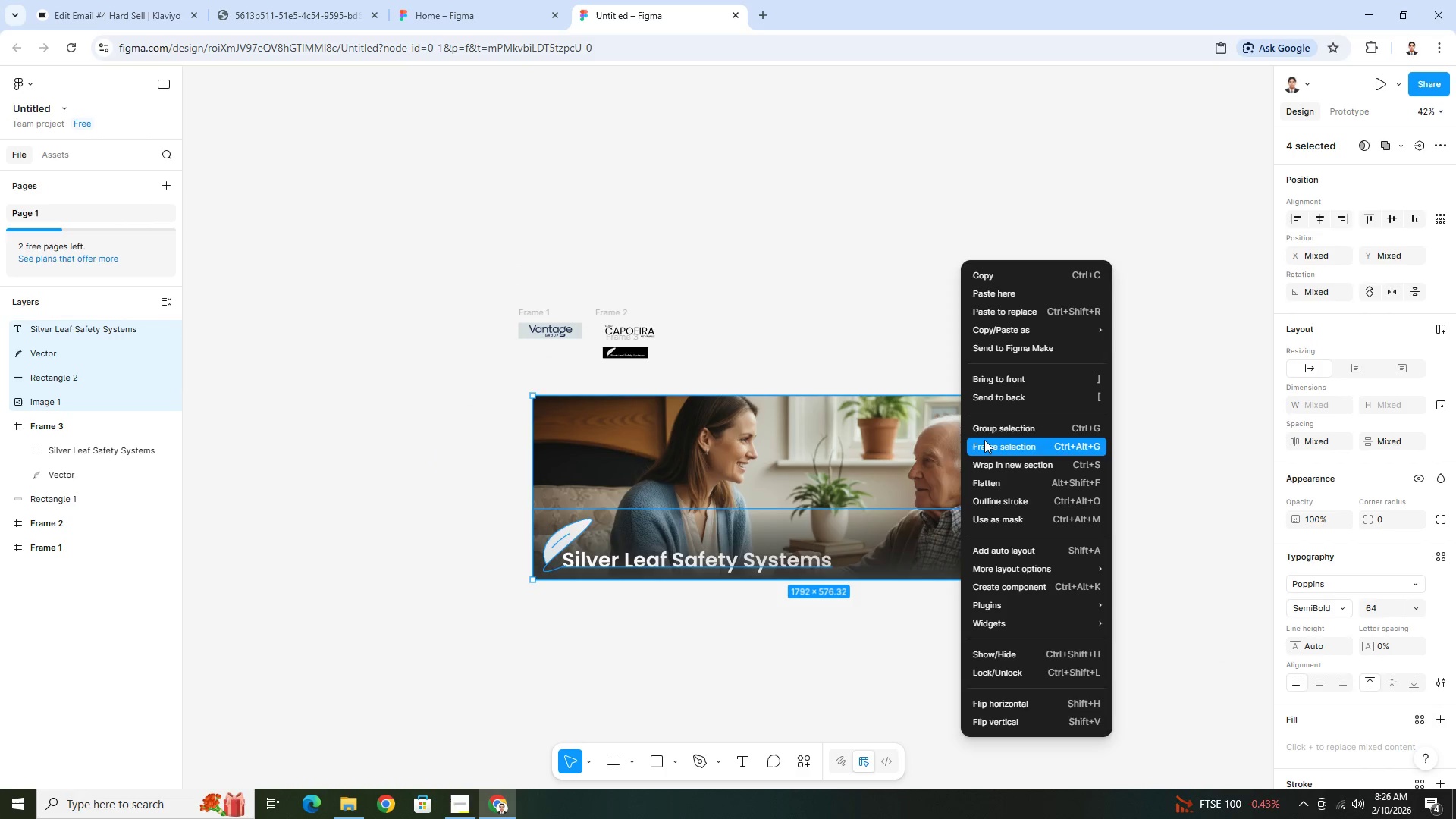 
left_click([988, 441])
 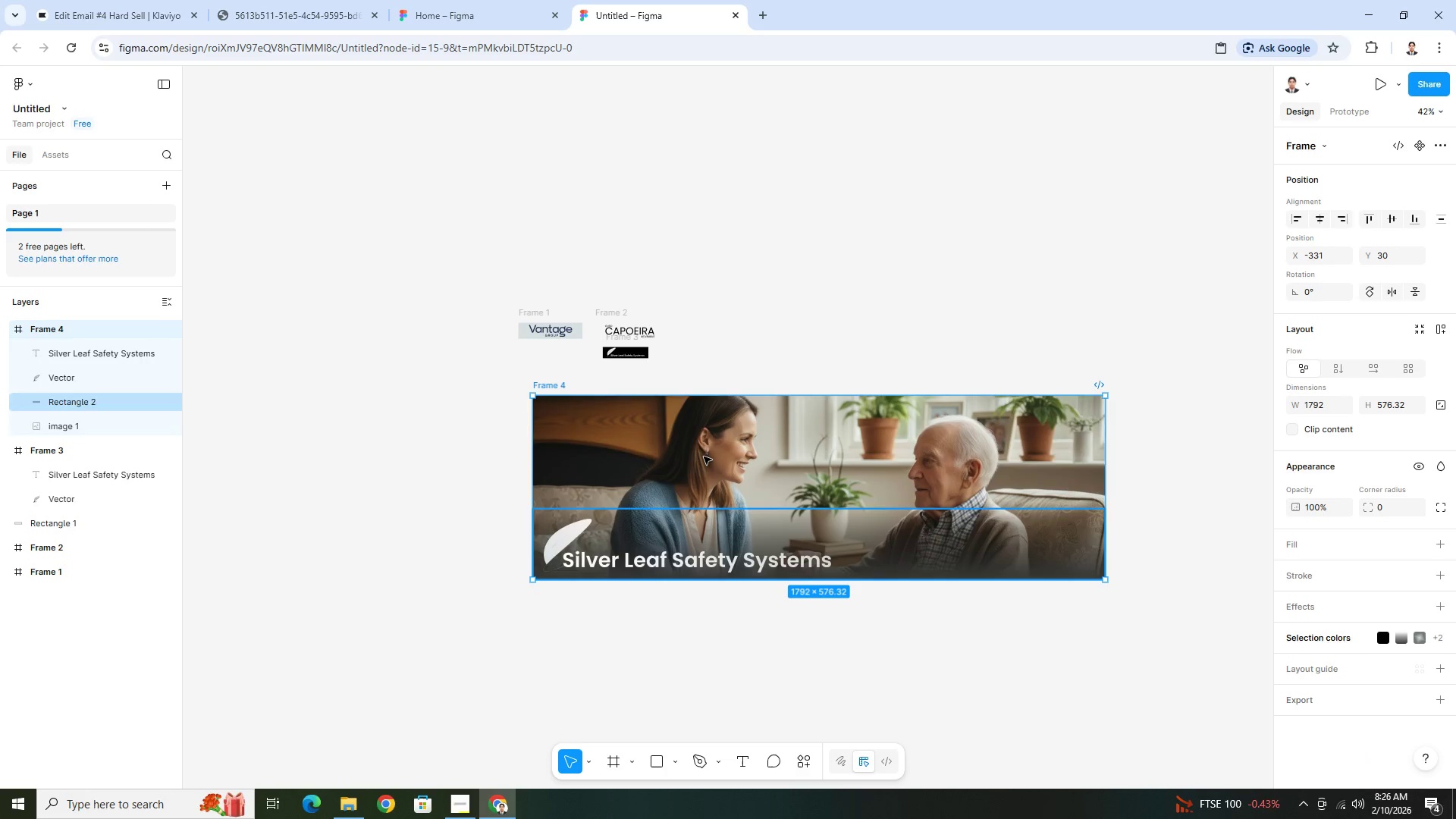 
left_click([562, 388])
 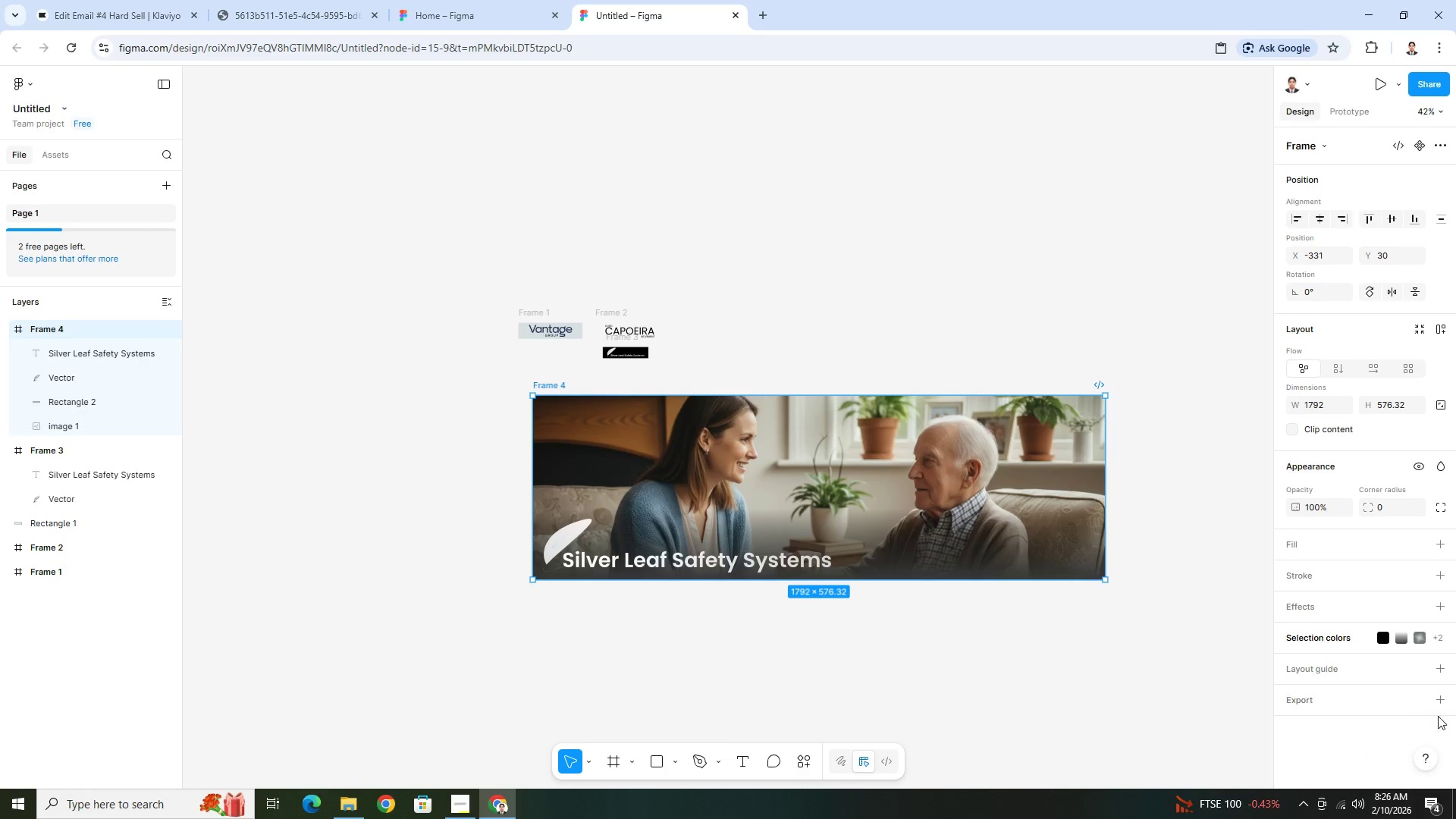 
left_click([1442, 703])
 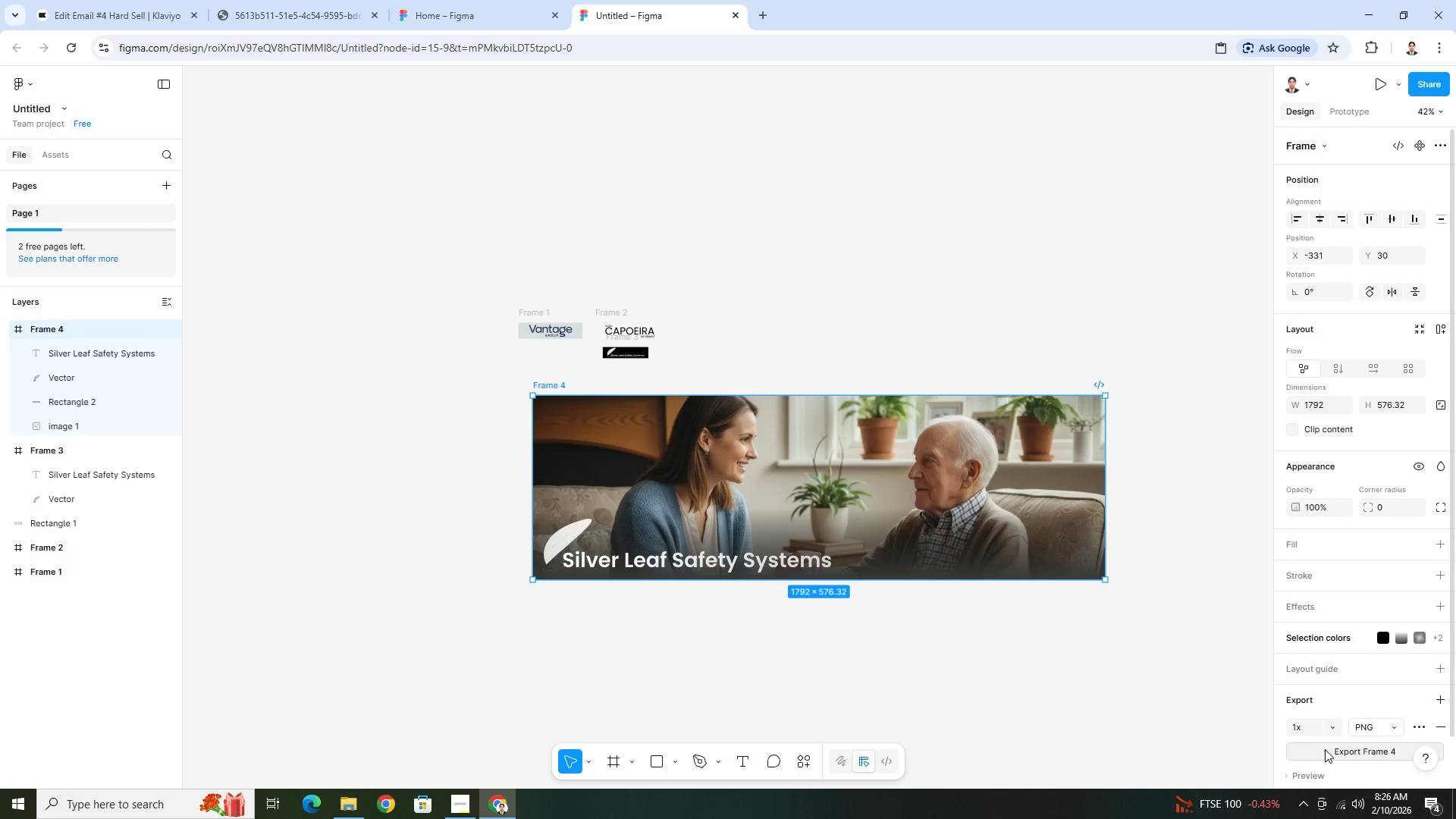 
left_click([1325, 749])
 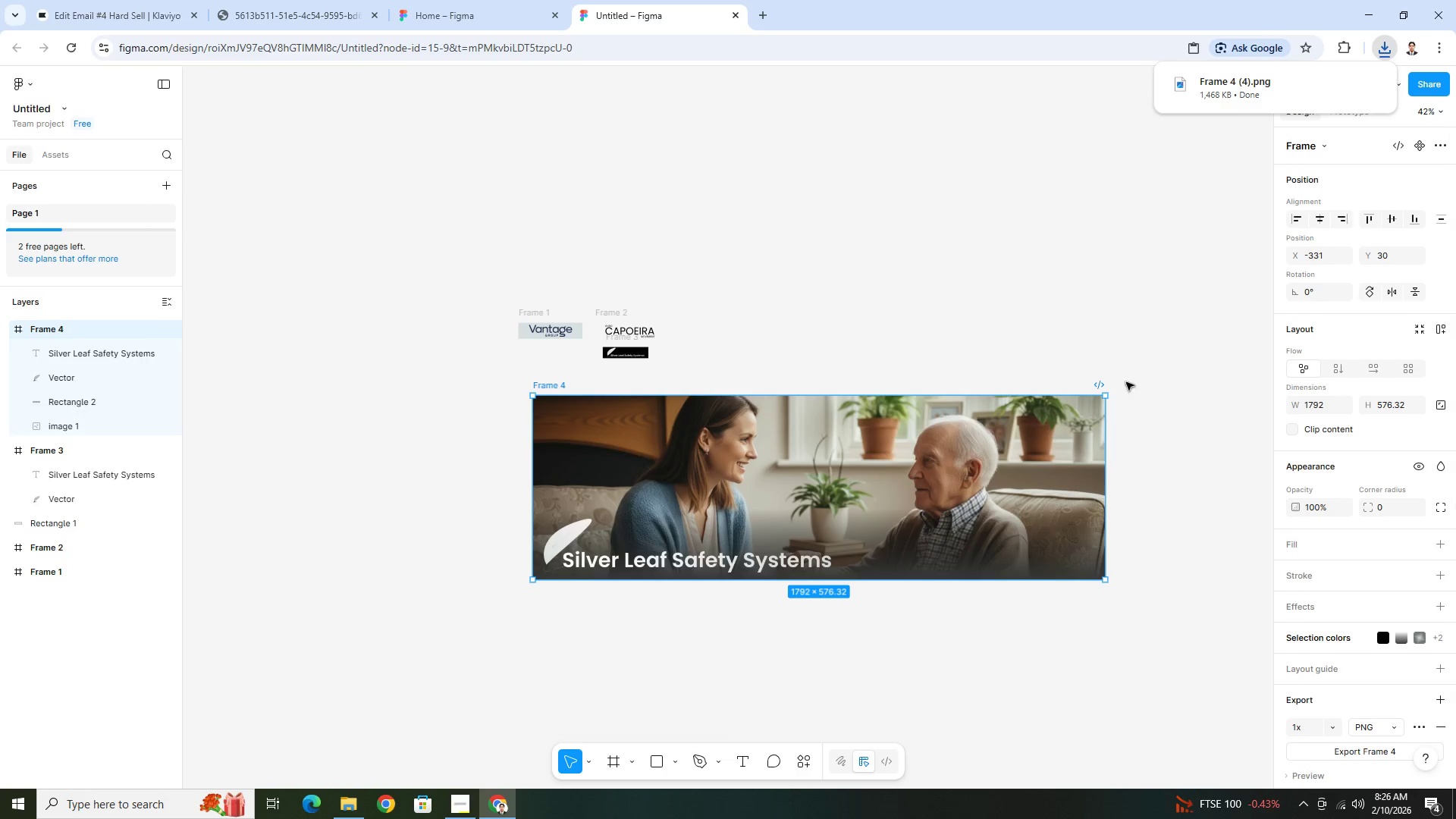 
left_click([467, 8])
 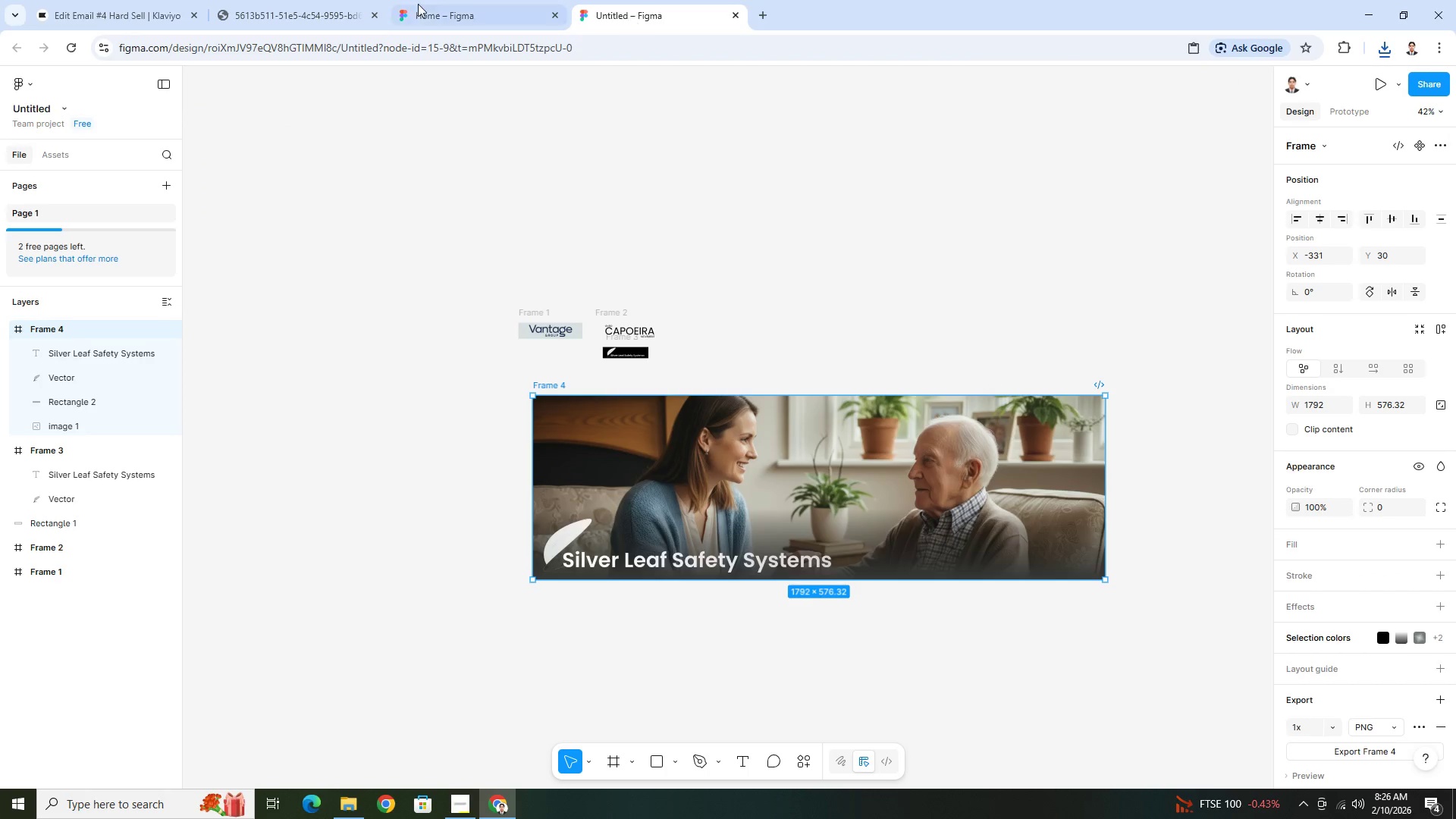 
left_click([115, 0])
 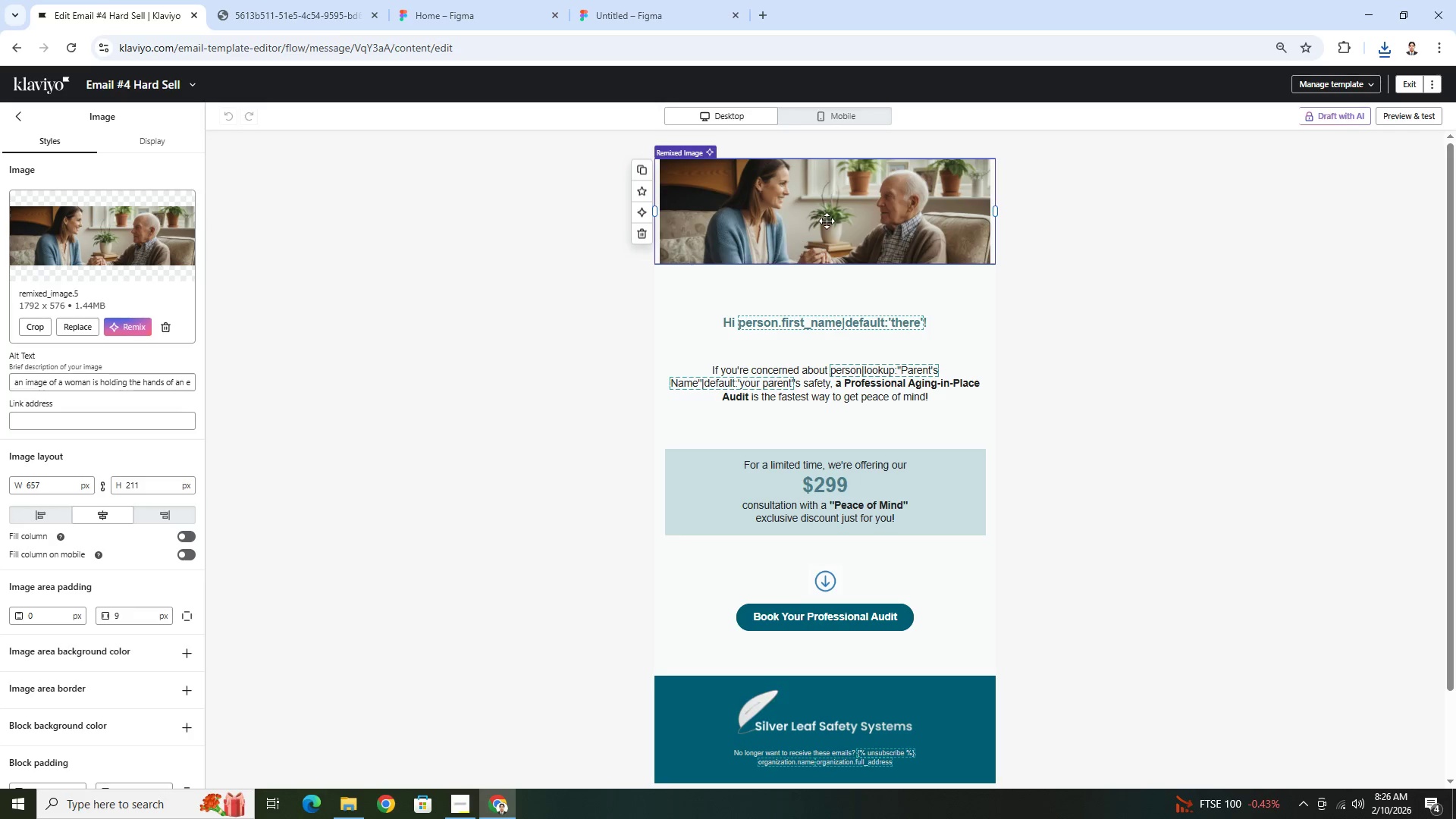 
left_click([827, 221])
 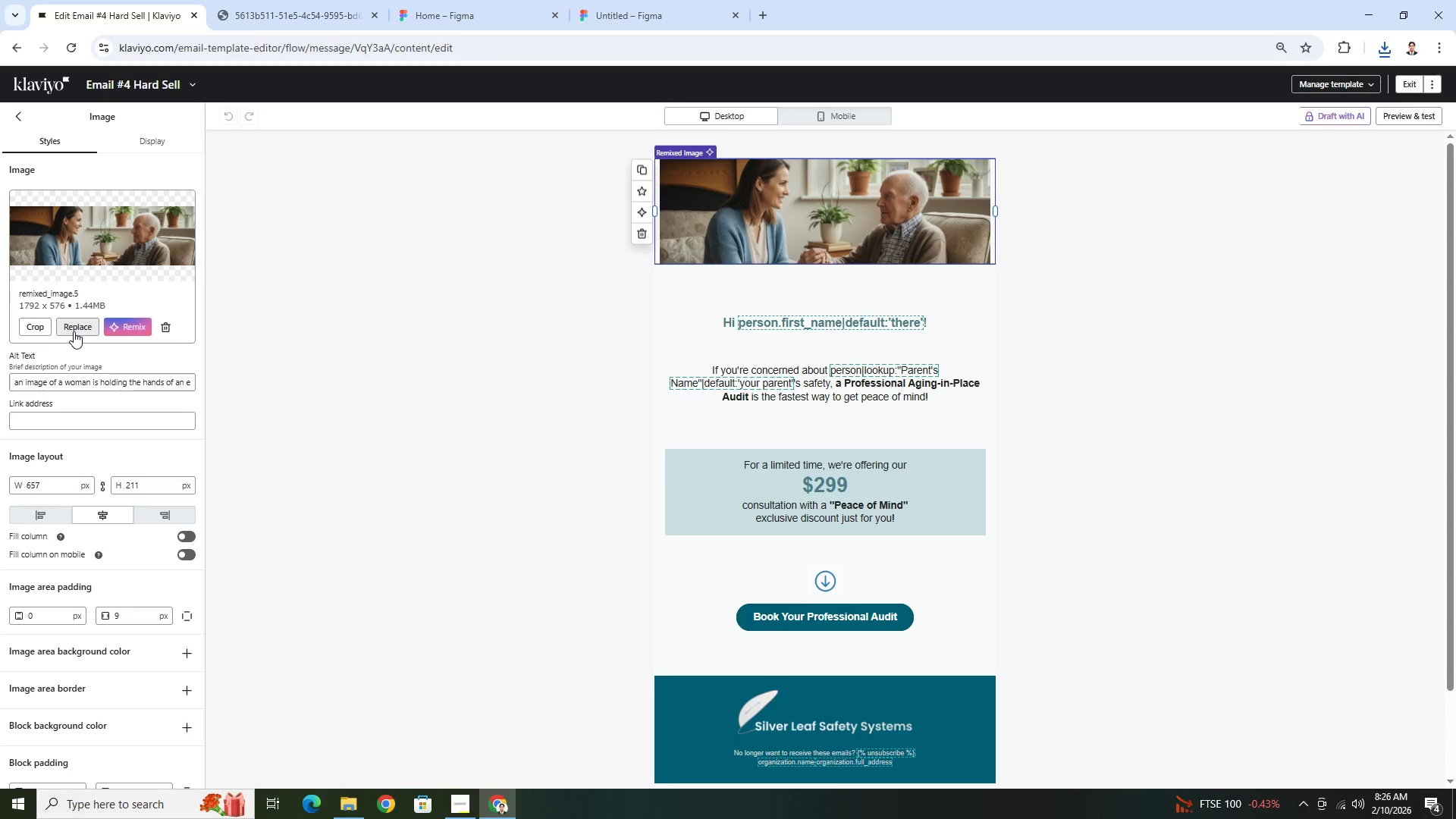 
left_click([77, 329])
 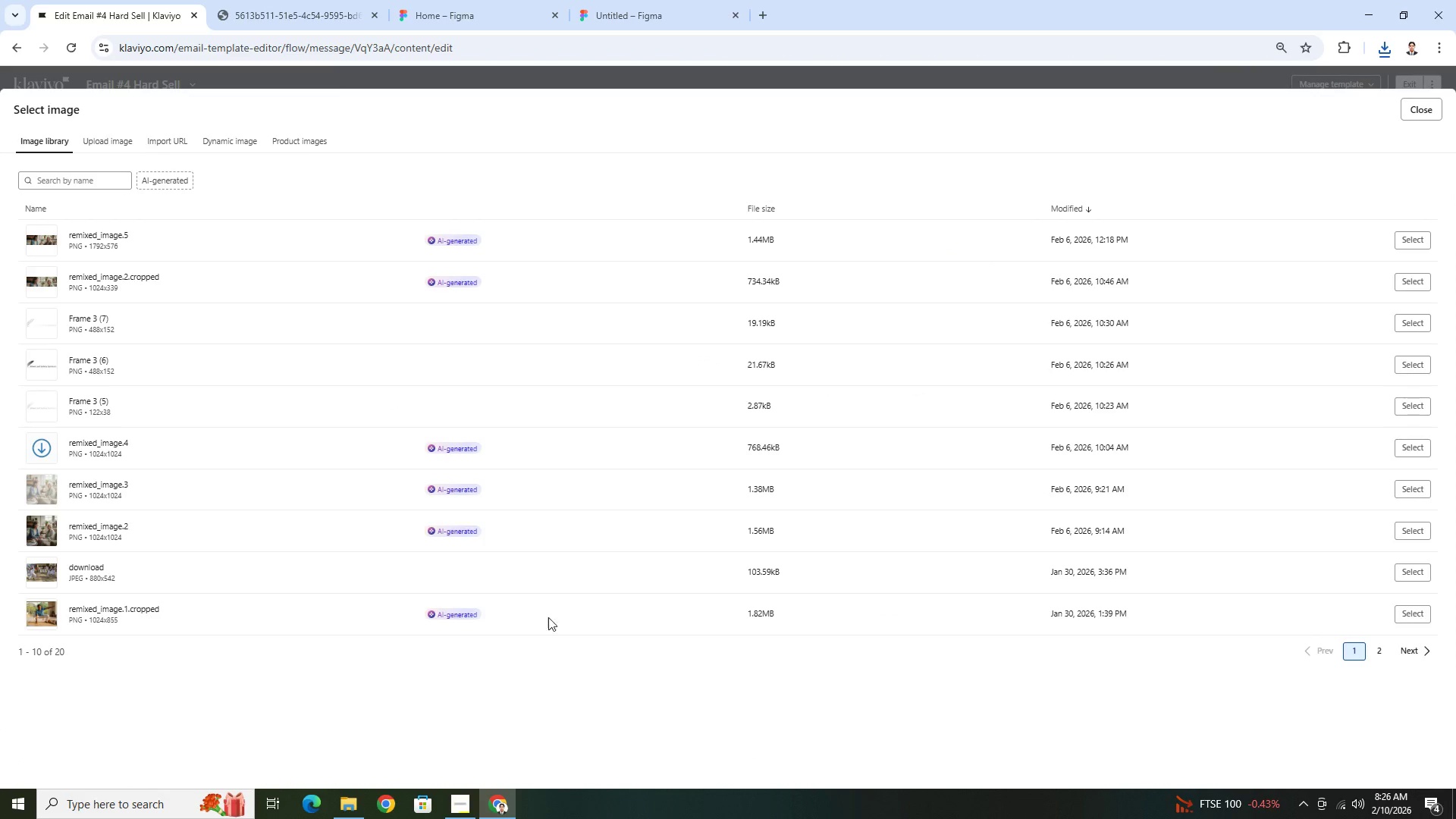 
left_click([97, 146])
 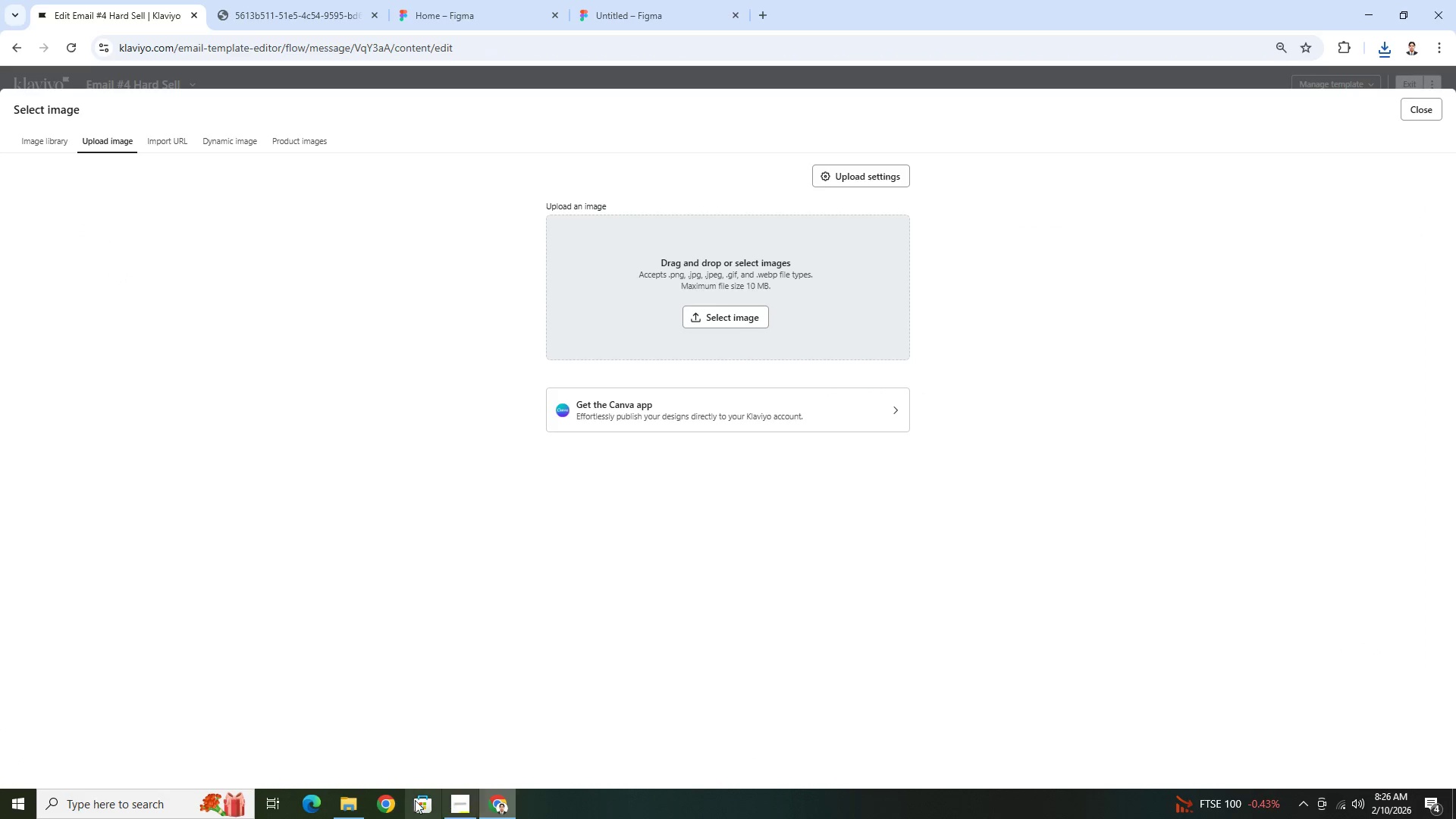 
left_click([353, 802])
 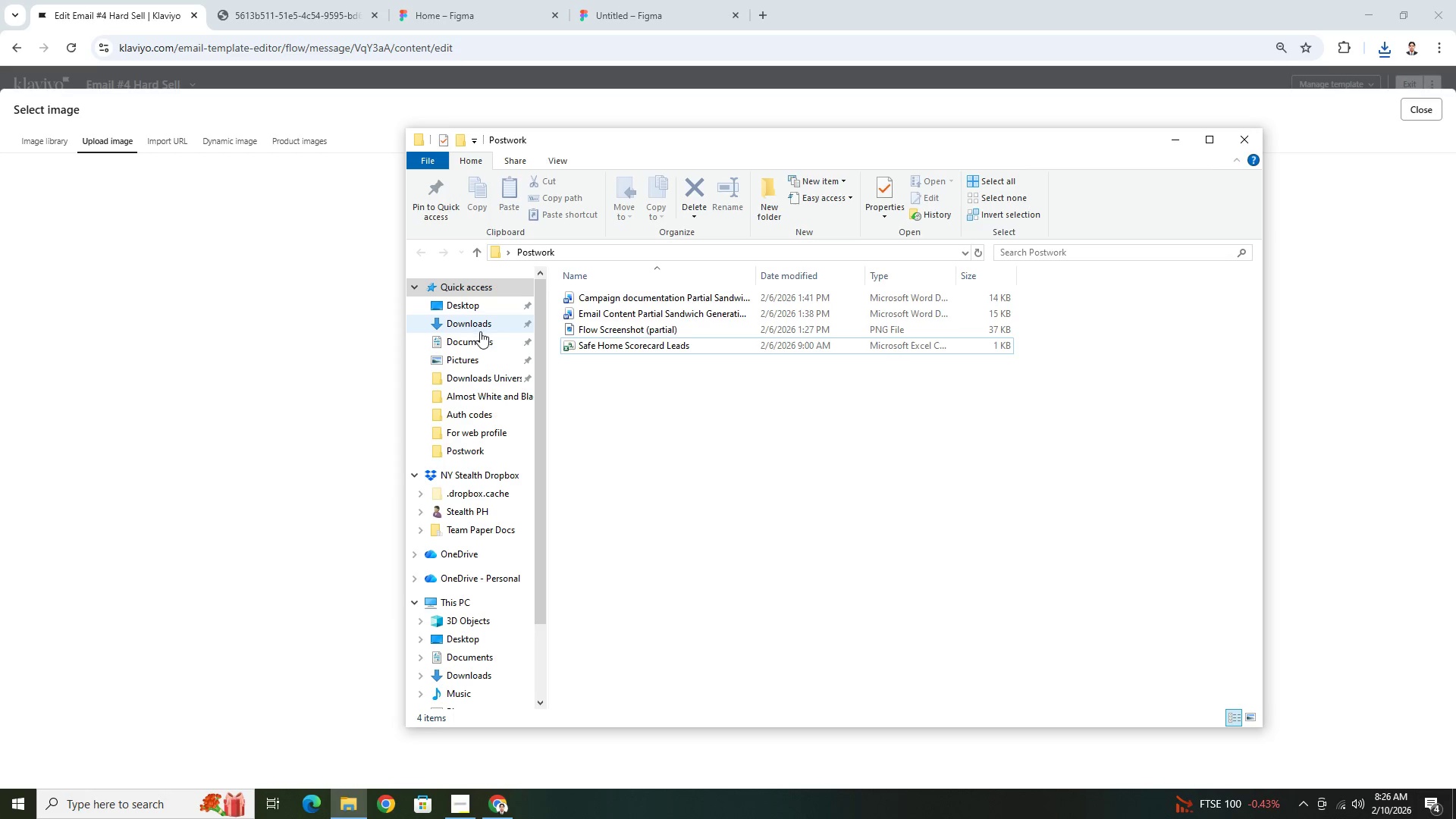 
key(Meta+MetaLeft)
 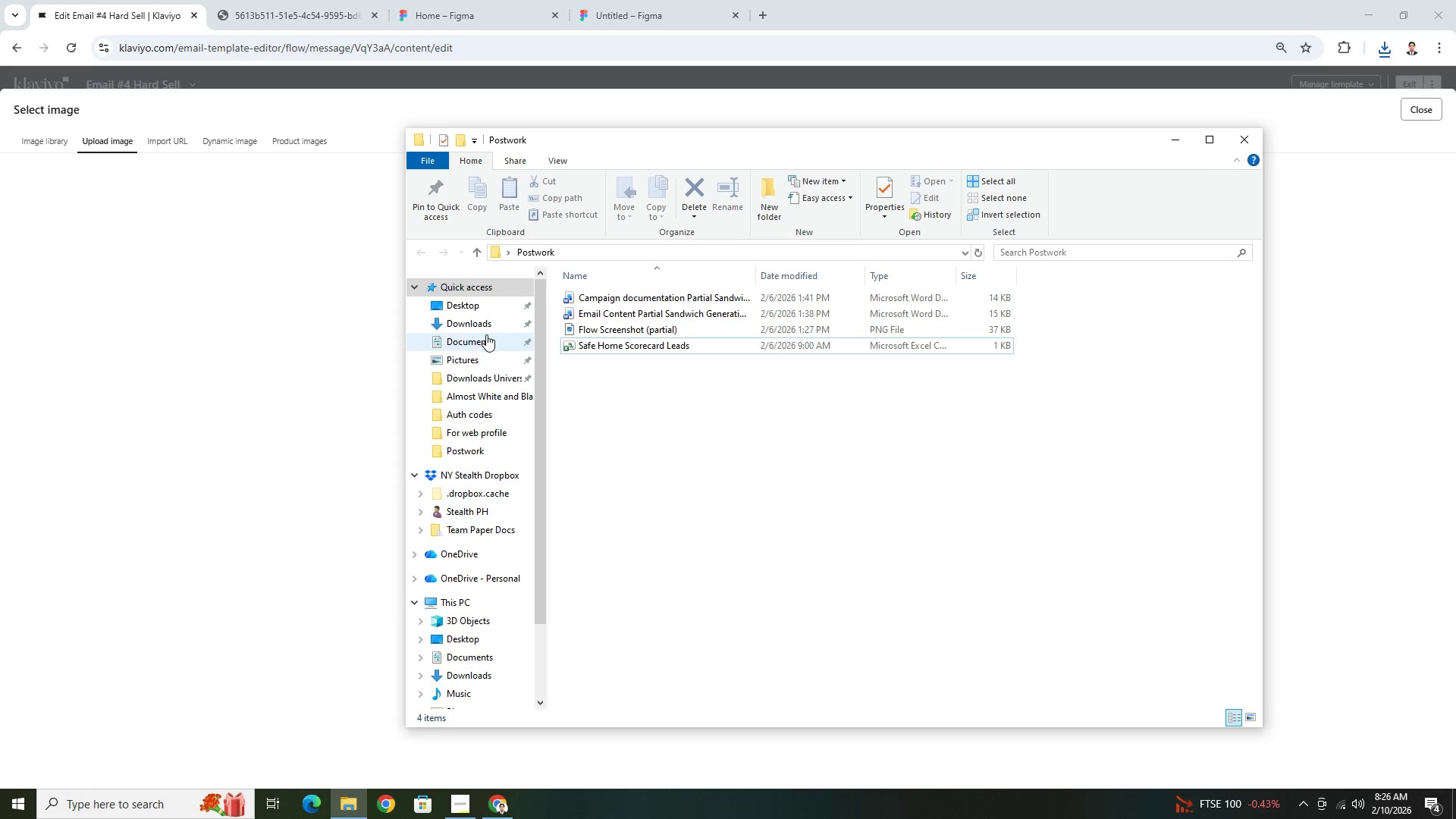 
key(Meta+E)
 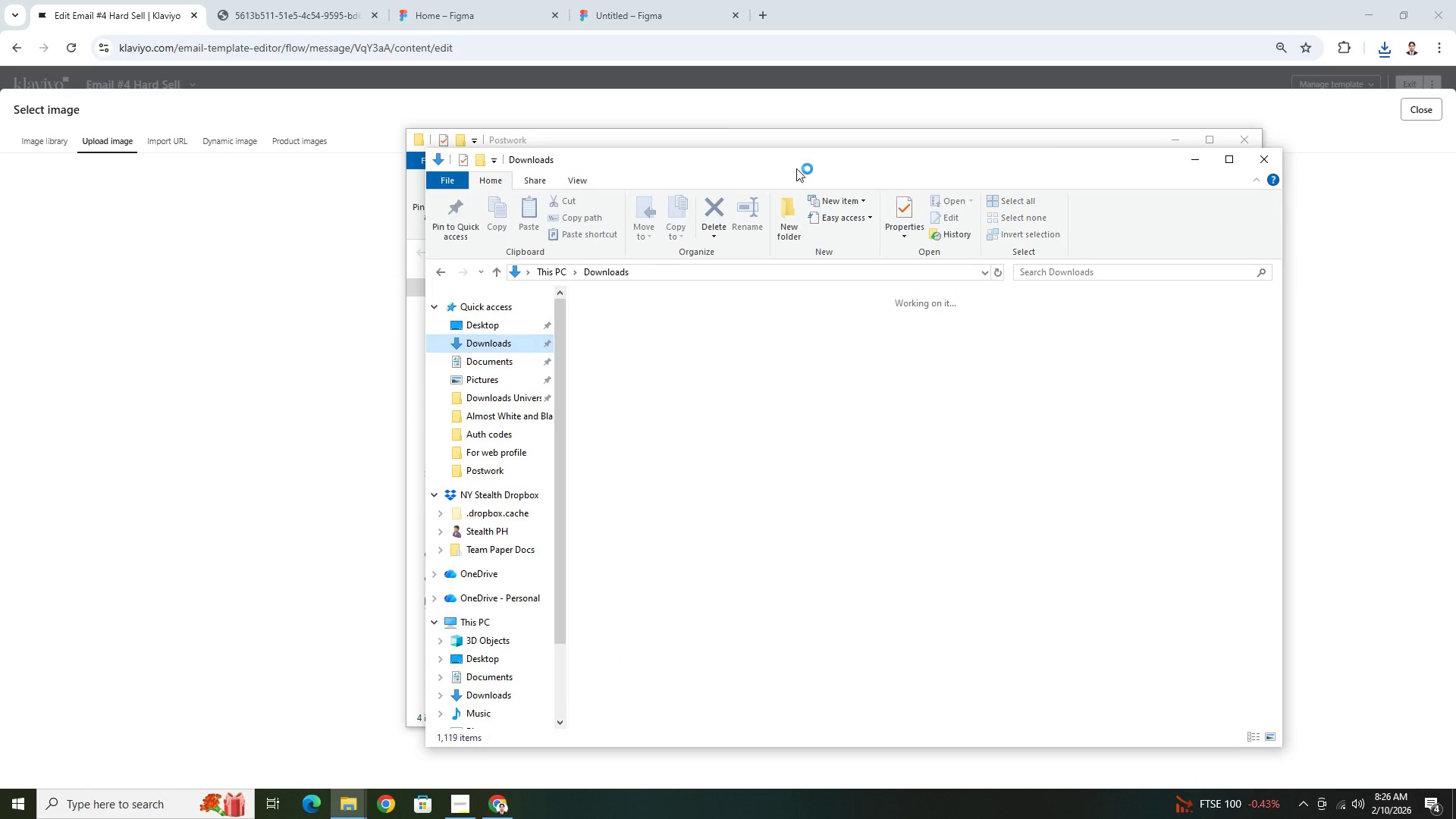 
left_click_drag(start_coordinate=[853, 162], to_coordinate=[840, 517])
 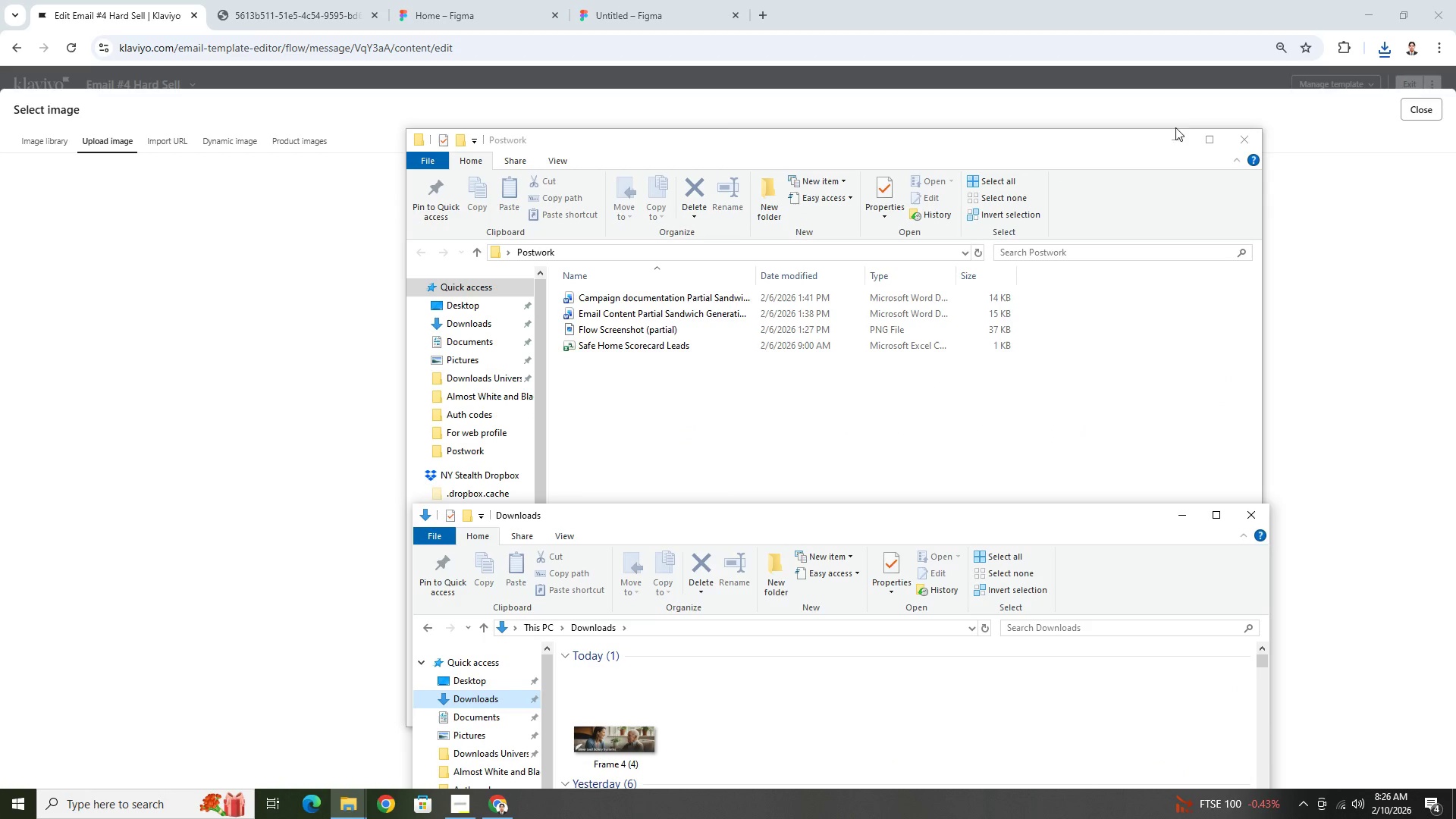 
left_click([1177, 136])
 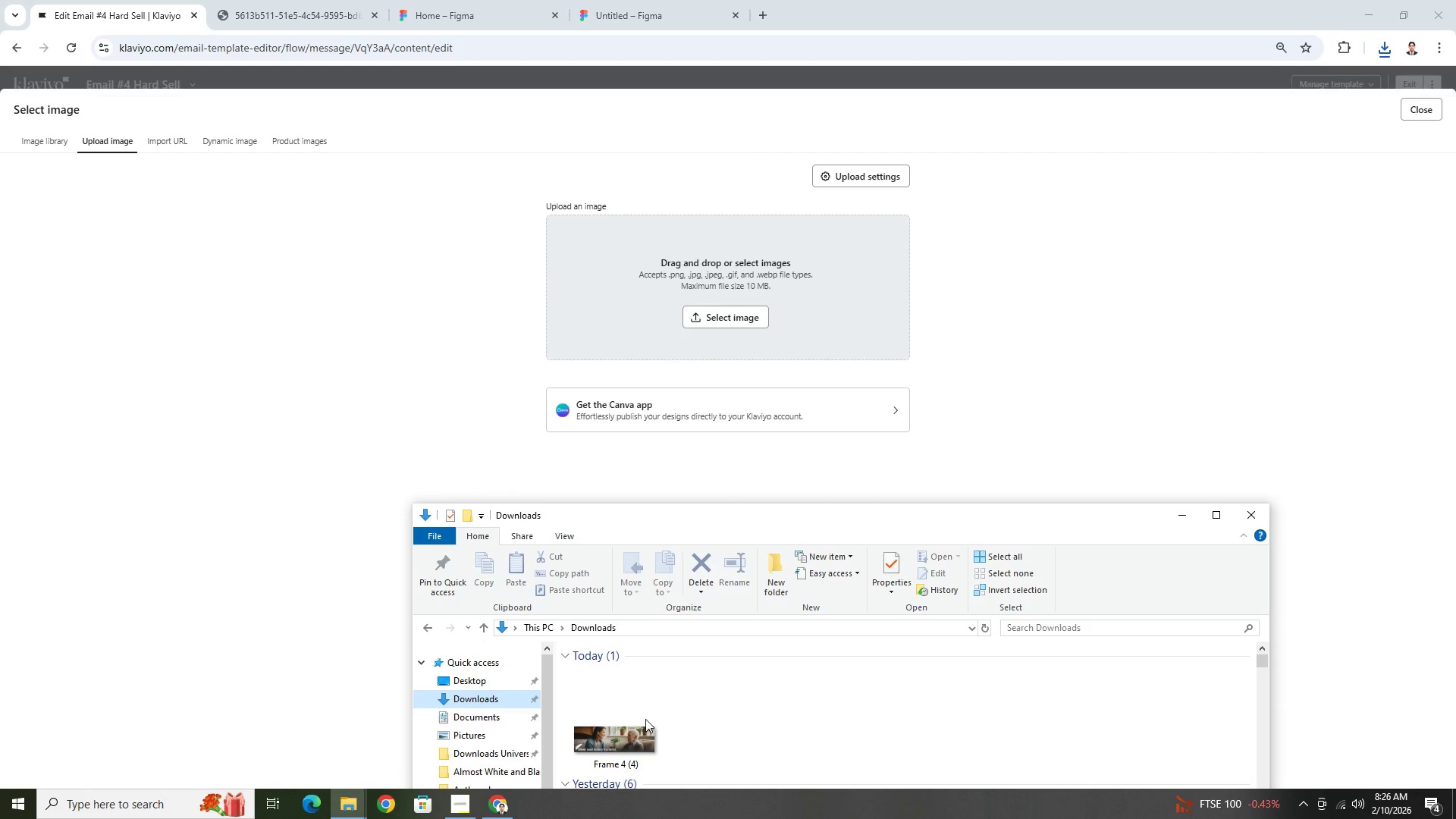 
left_click_drag(start_coordinate=[634, 723], to_coordinate=[749, 317])
 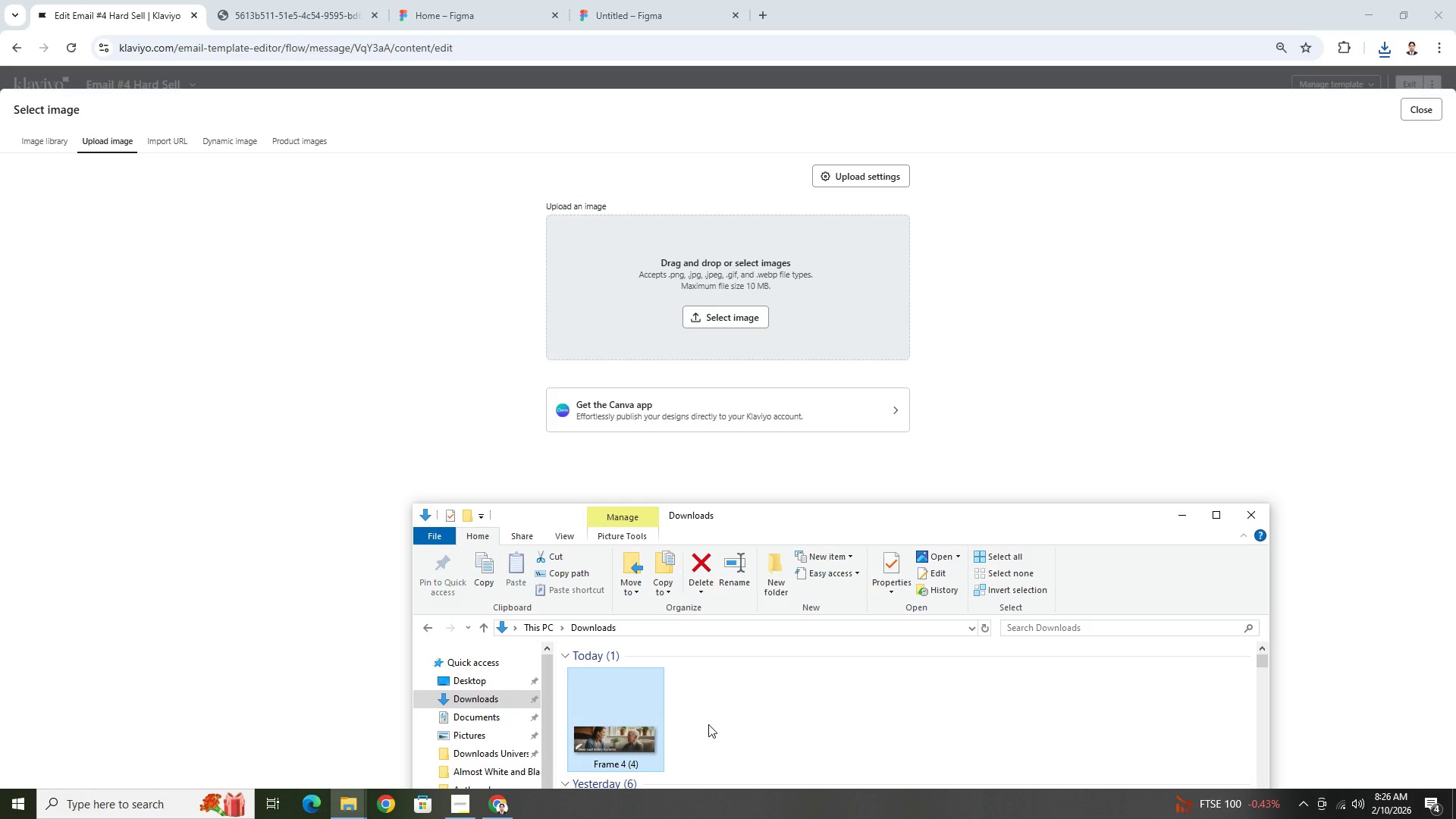 
double_click([645, 731])
 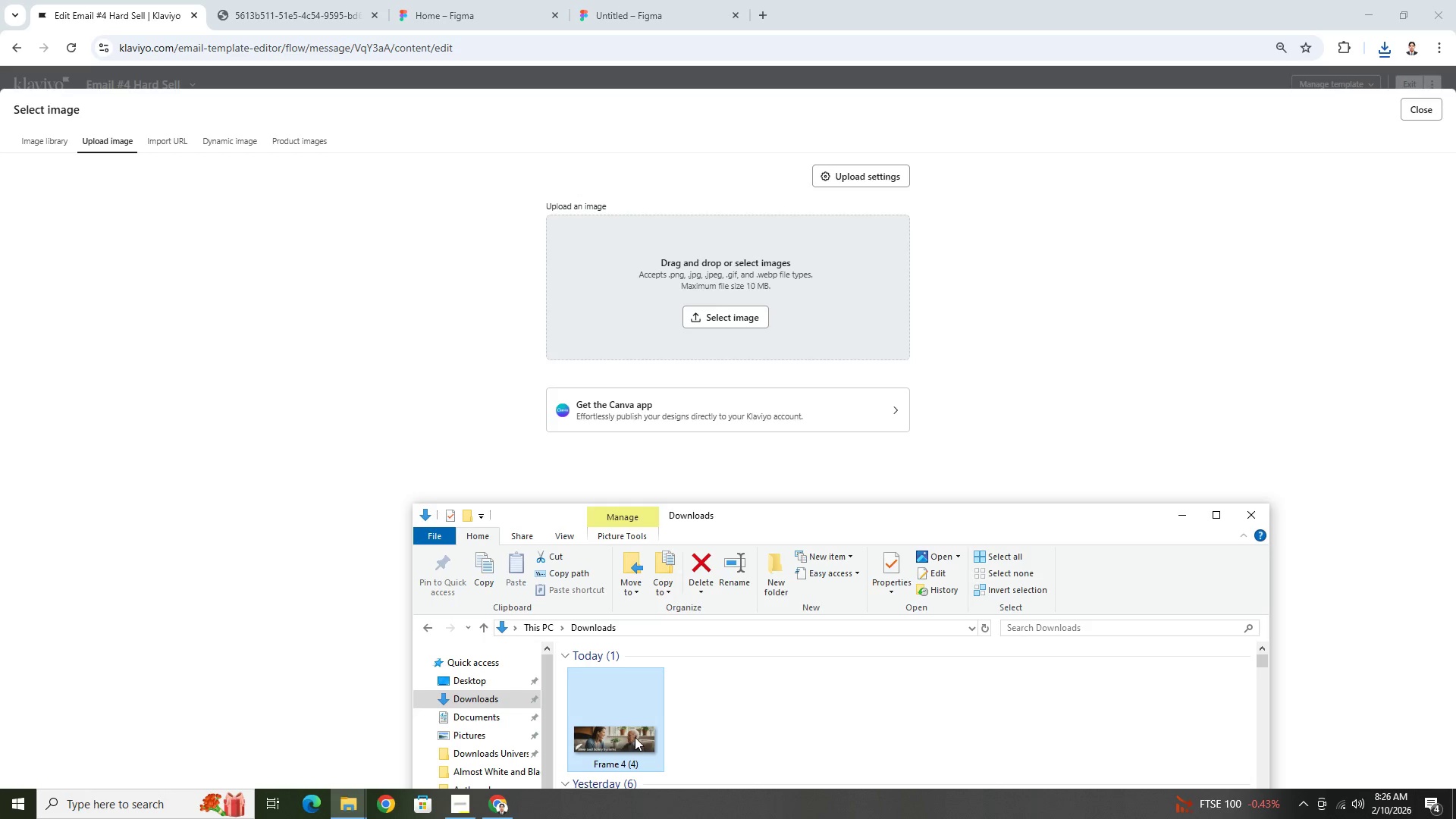 
left_click_drag(start_coordinate=[635, 737], to_coordinate=[751, 309])
 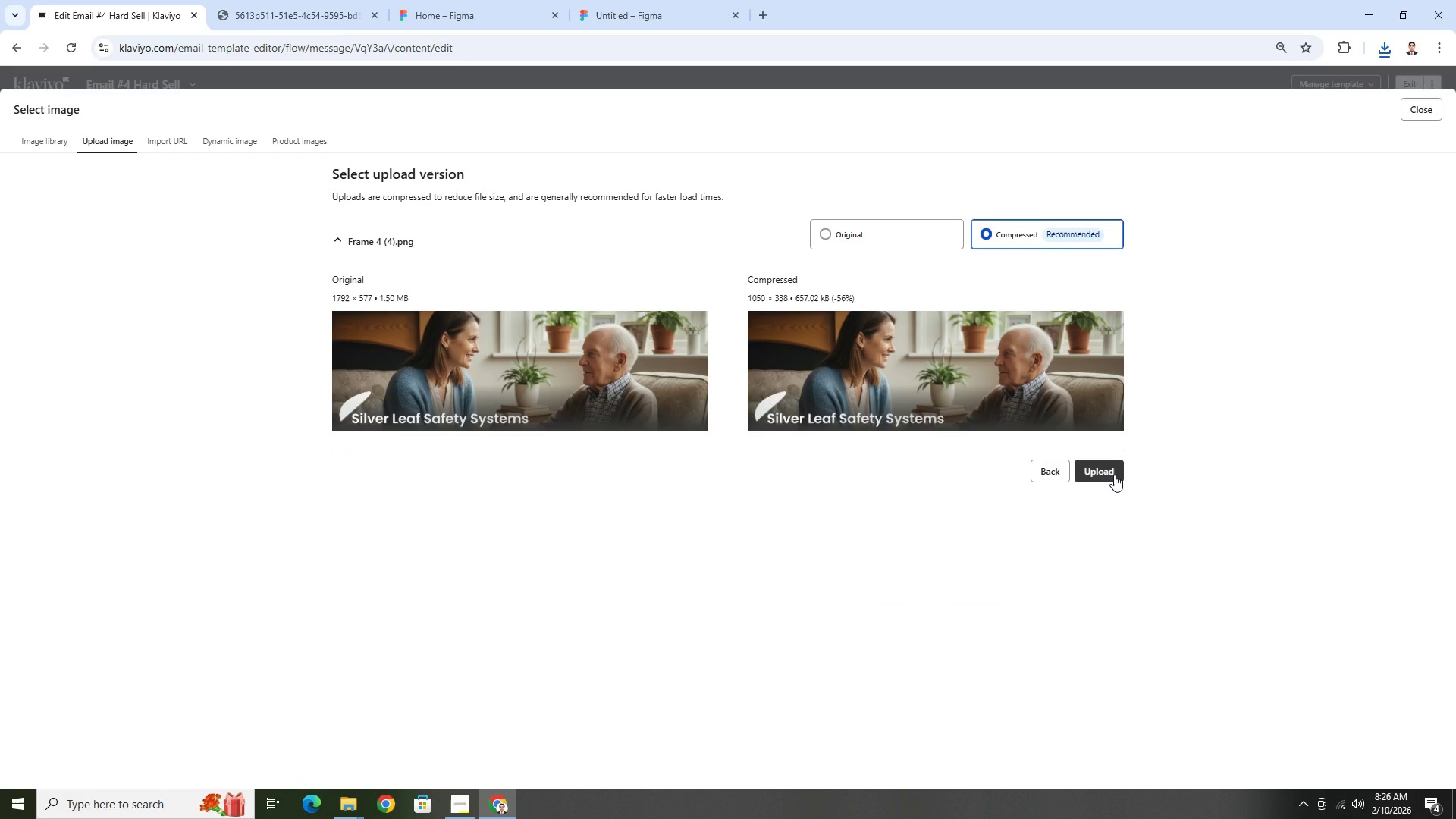 
wait(7.41)
 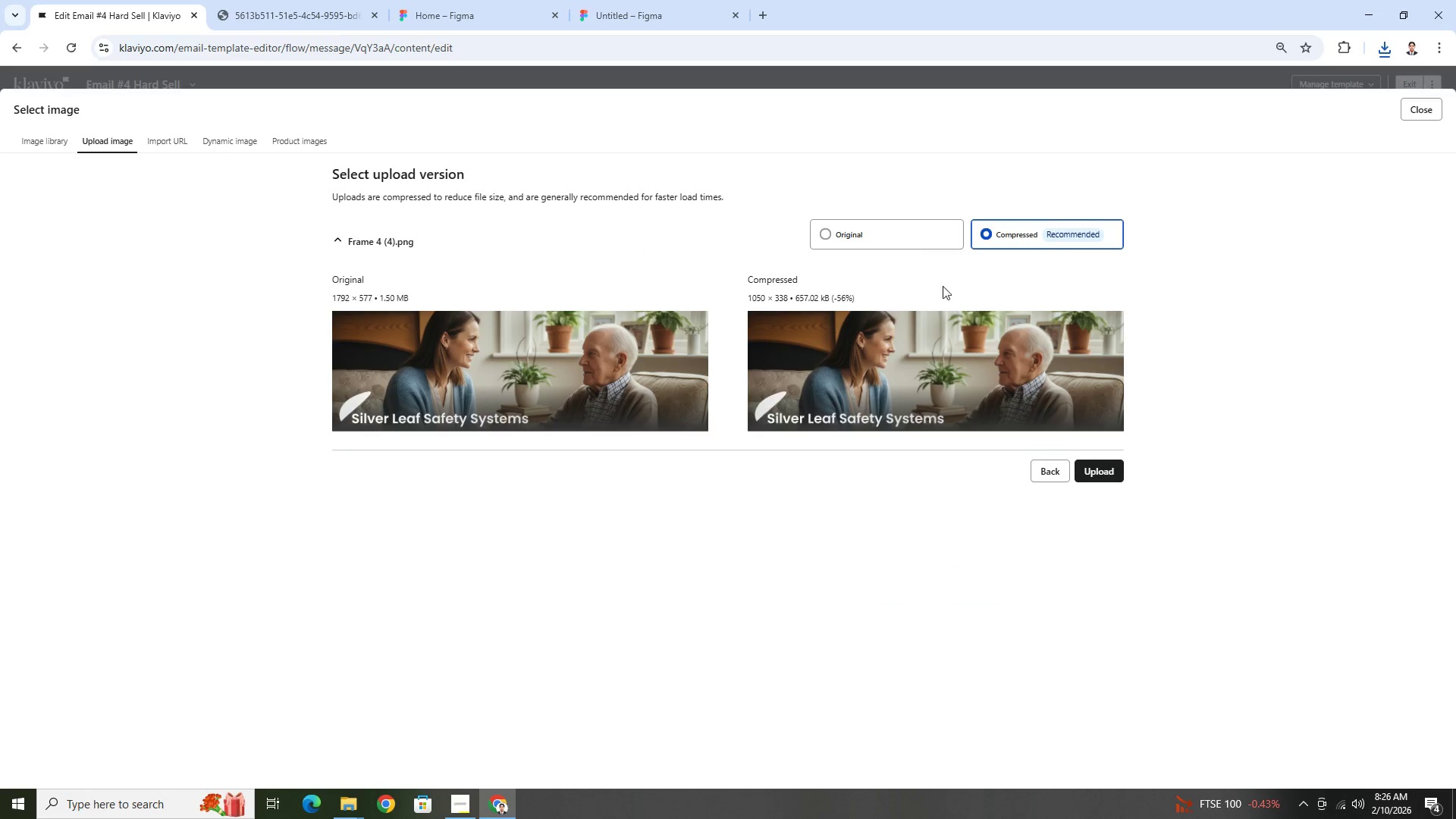 
left_click([1114, 475])
 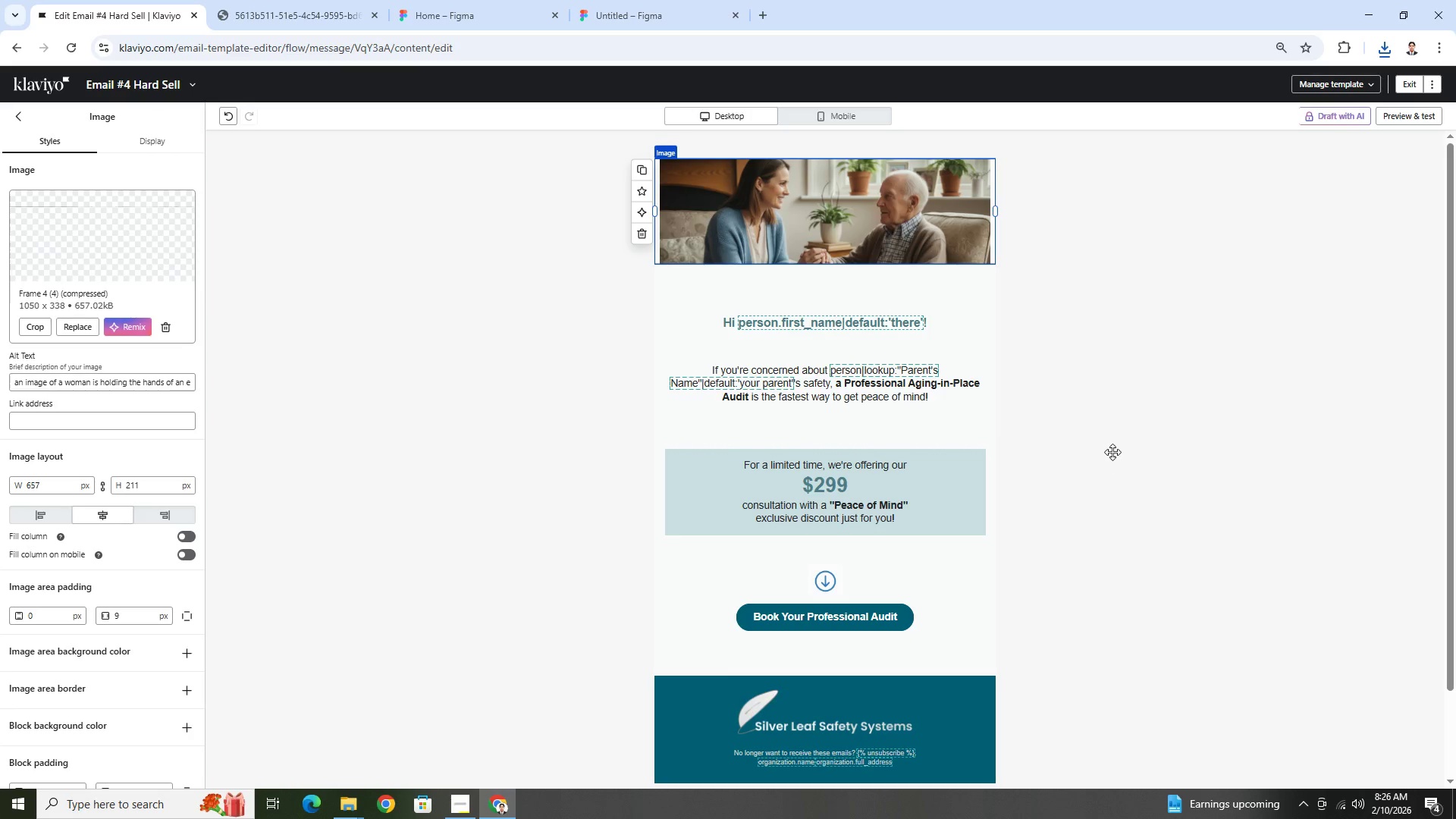 
wait(6.23)
 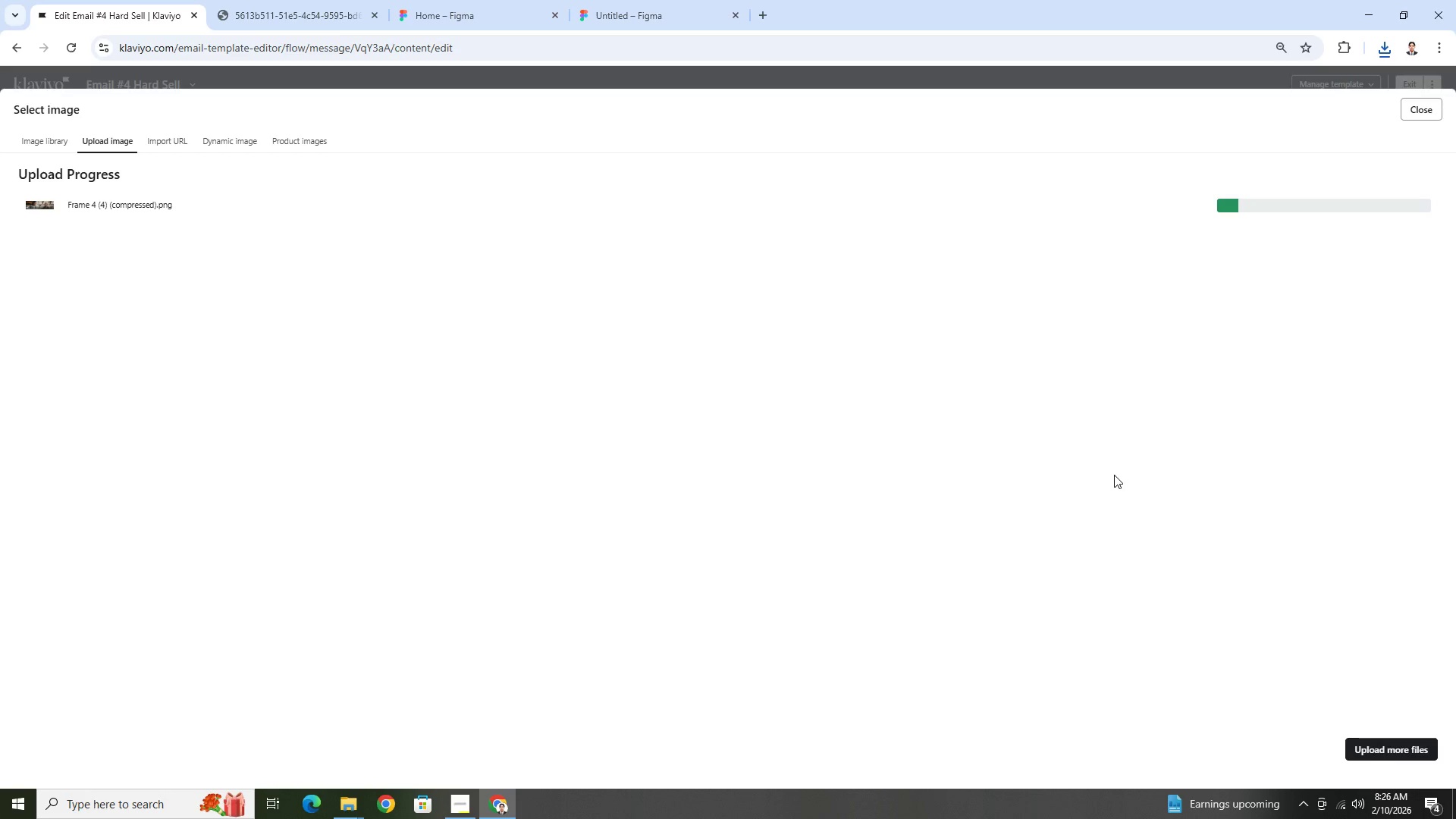 
left_click([1217, 608])
 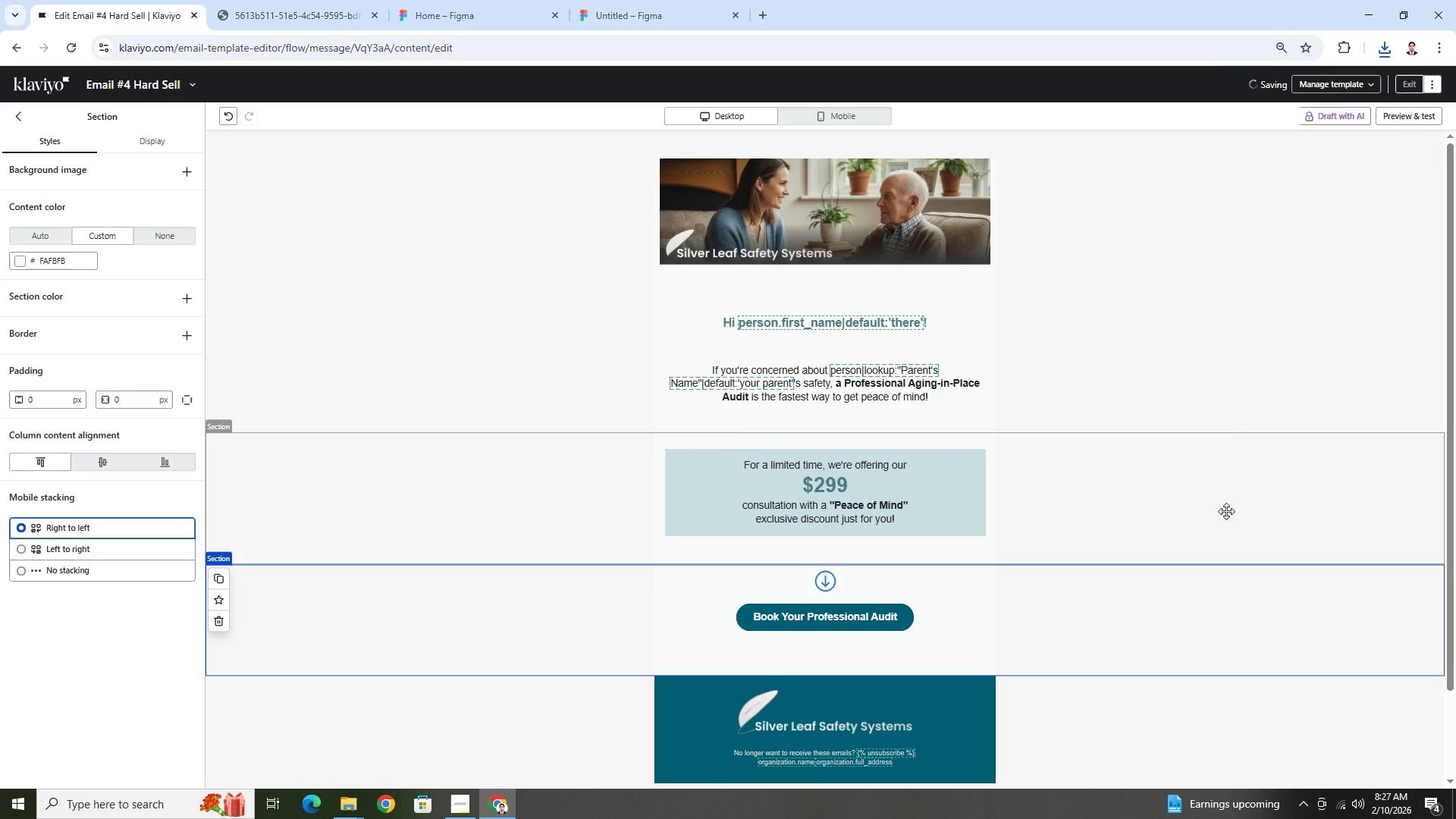 
left_click([1241, 428])
 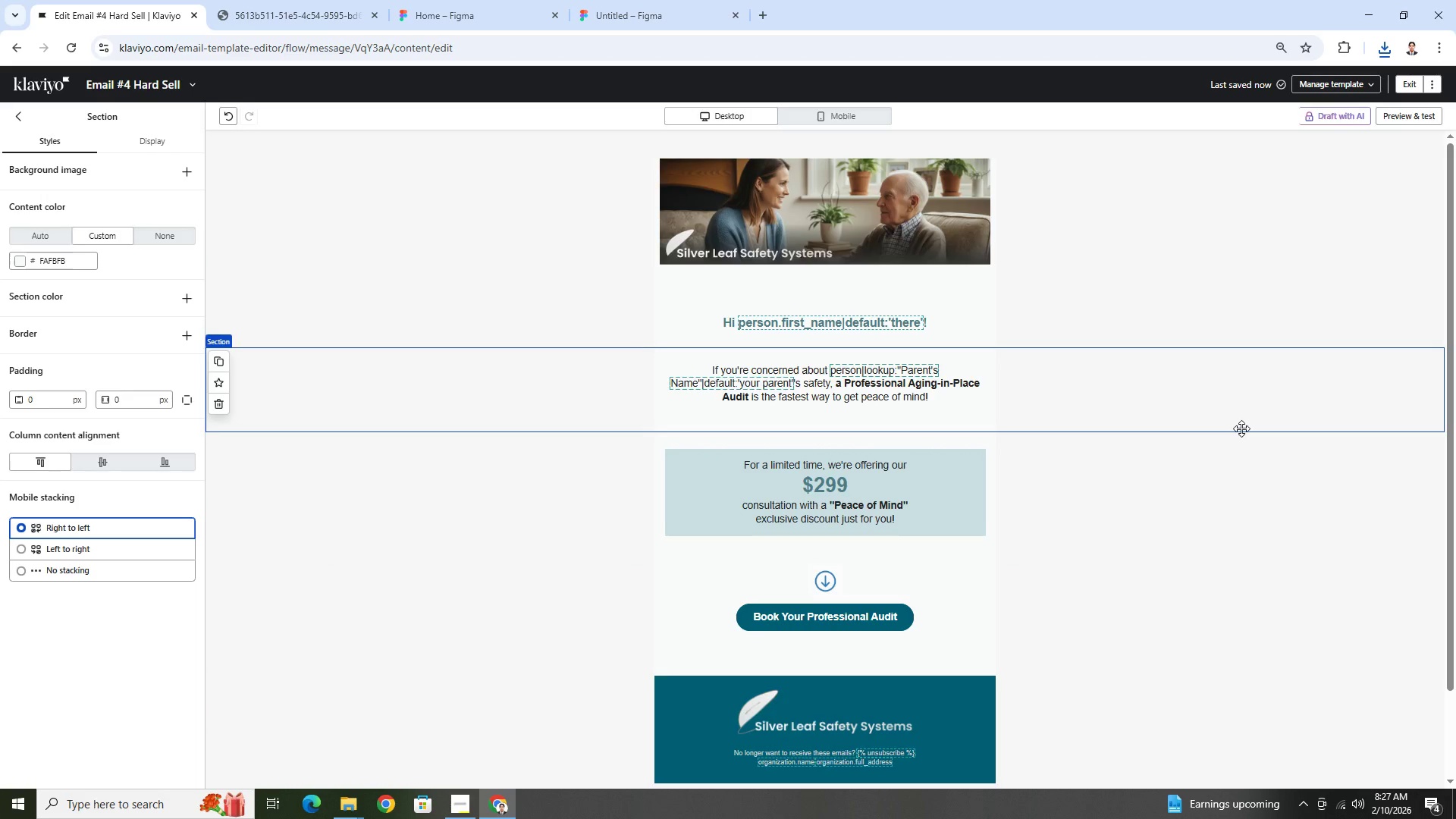 
scroll: coordinate [1241, 428], scroll_direction: down, amount: 3.0
 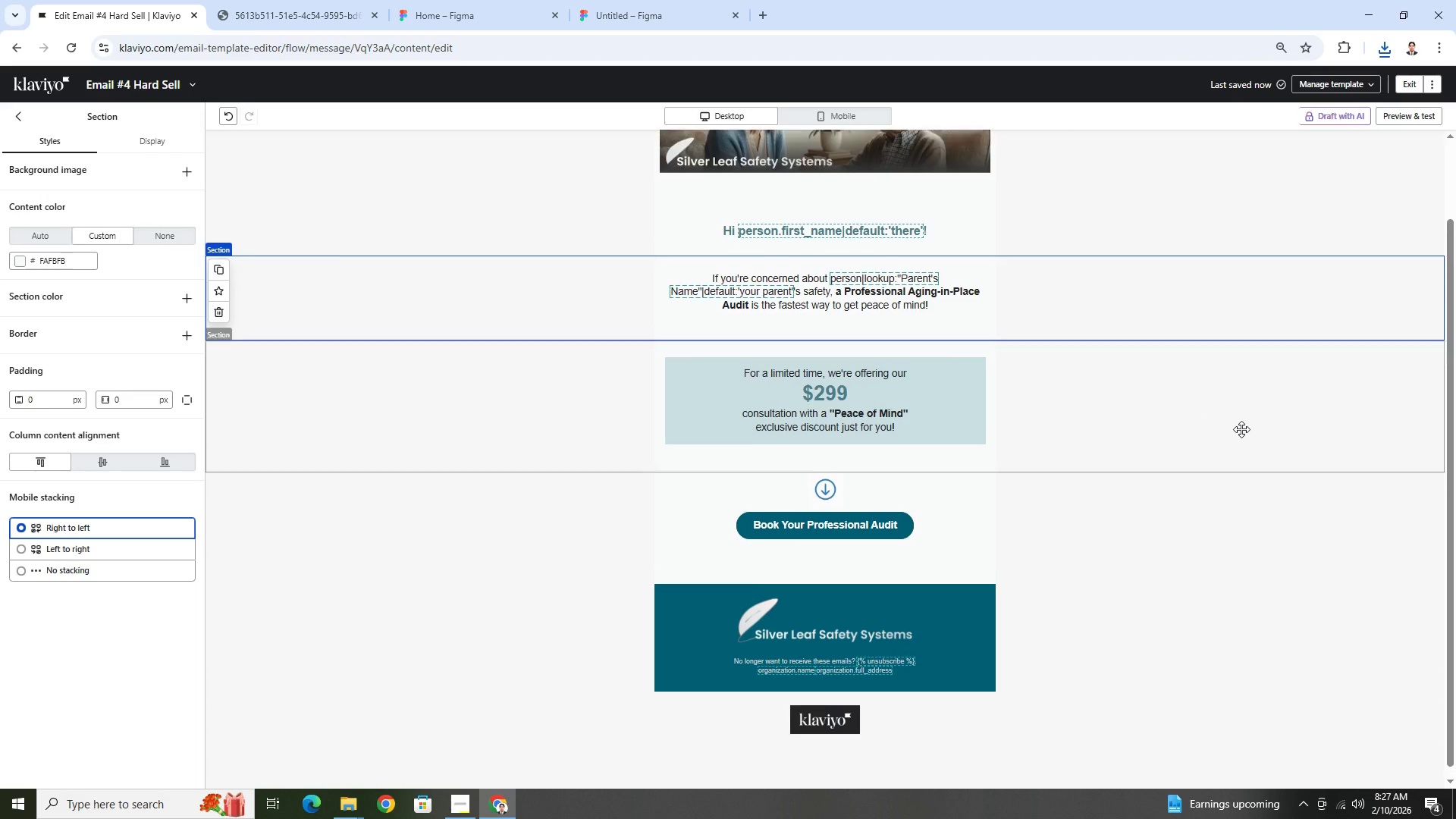 
scroll: coordinate [1241, 429], scroll_direction: up, amount: 2.0
 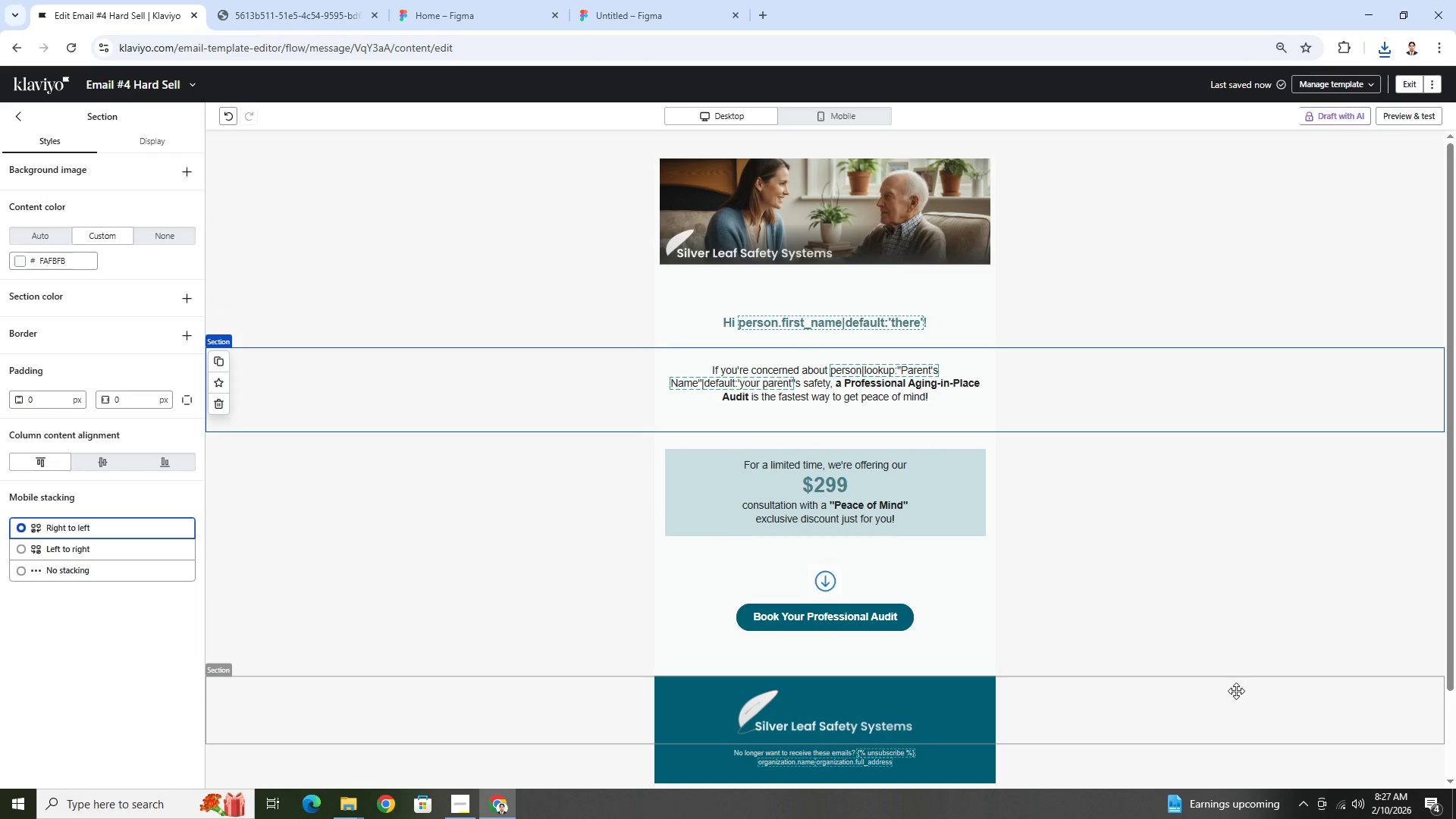 
hold_key(key=ControlLeft, duration=1.25)
scroll: coordinate [1235, 689], scroll_direction: down, amount: 4.0
 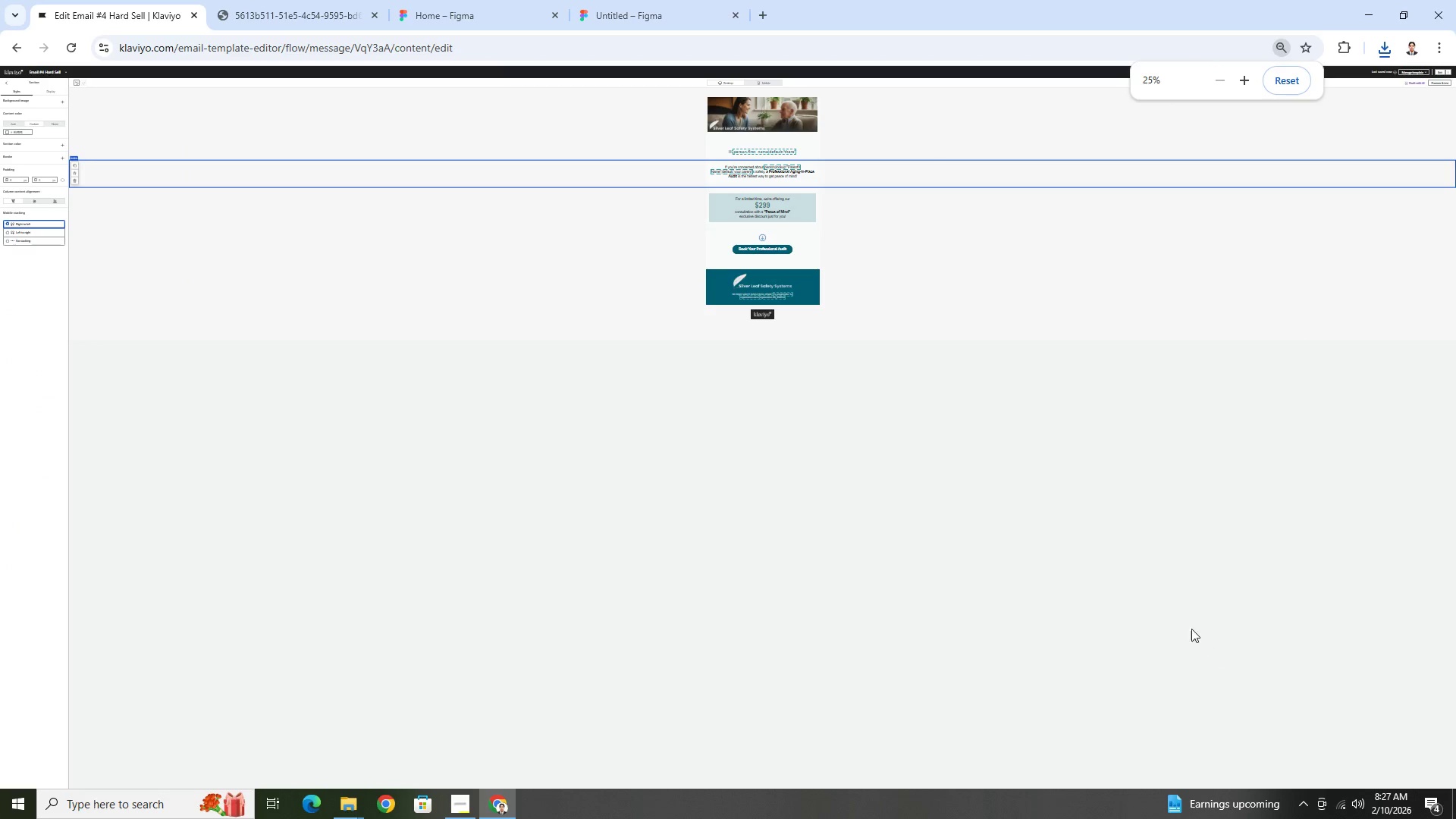 
scroll: coordinate [1106, 534], scroll_direction: up, amount: 3.0
 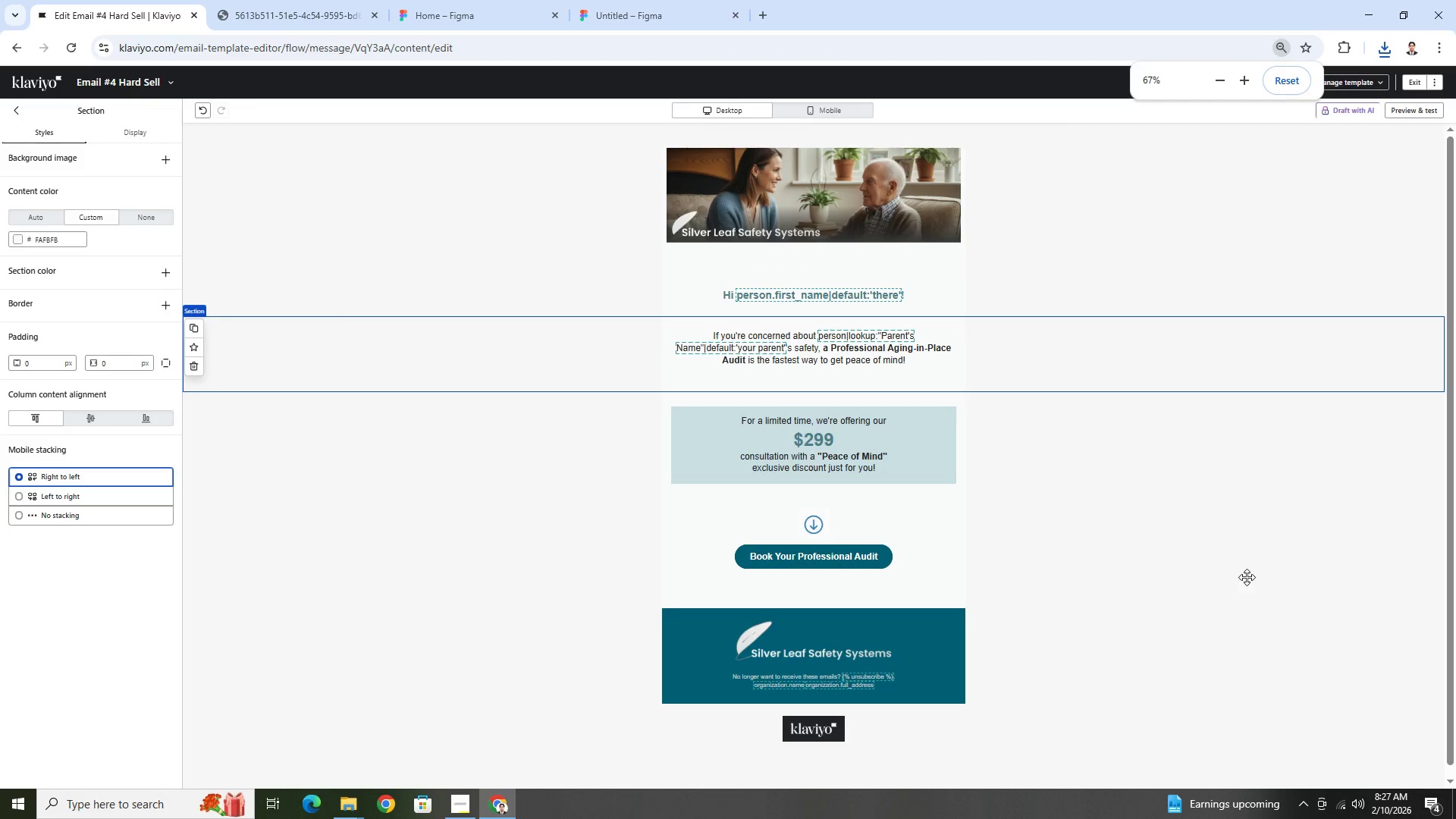 
left_click([1247, 574])
 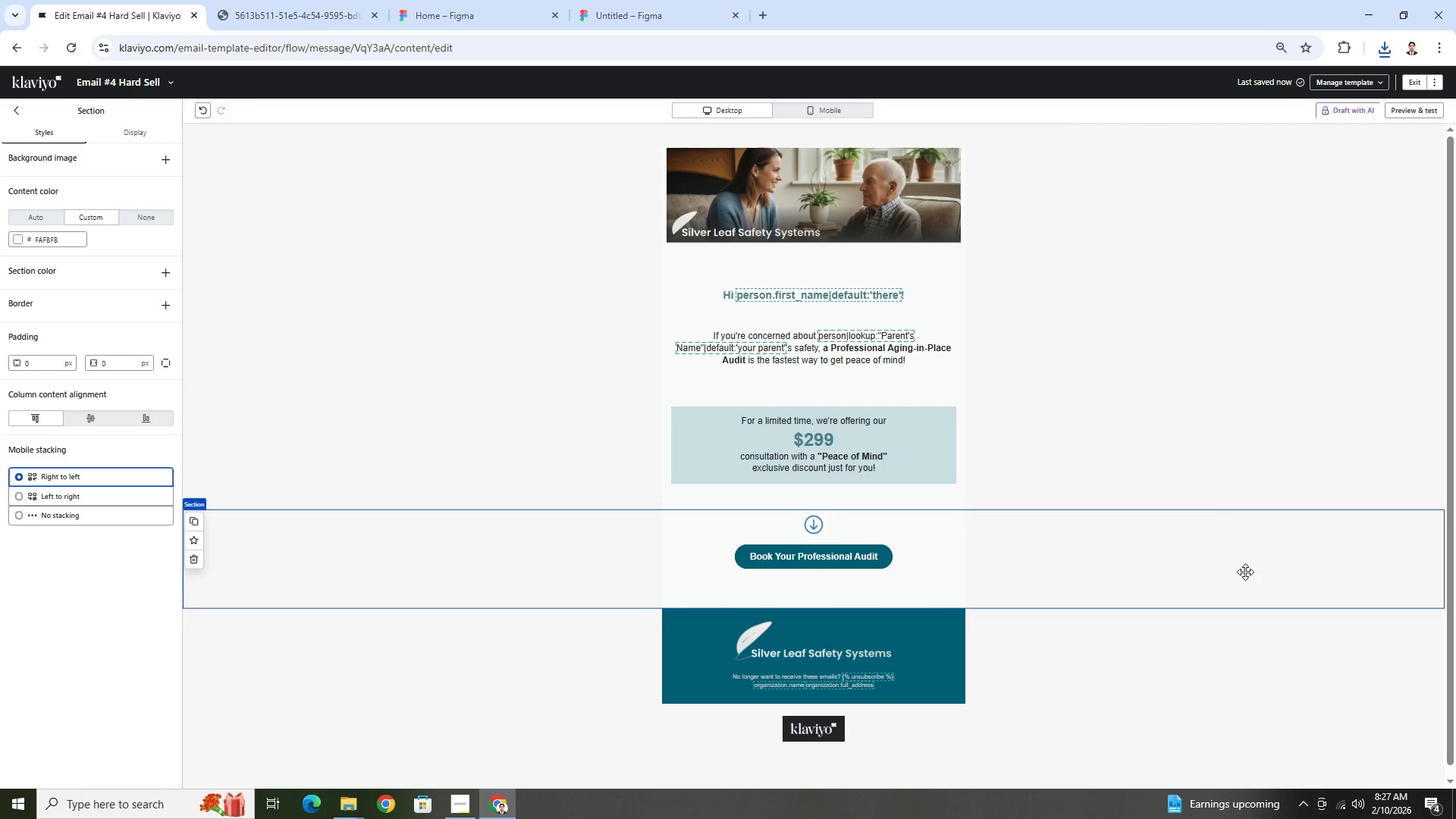 
left_click([1250, 365])
 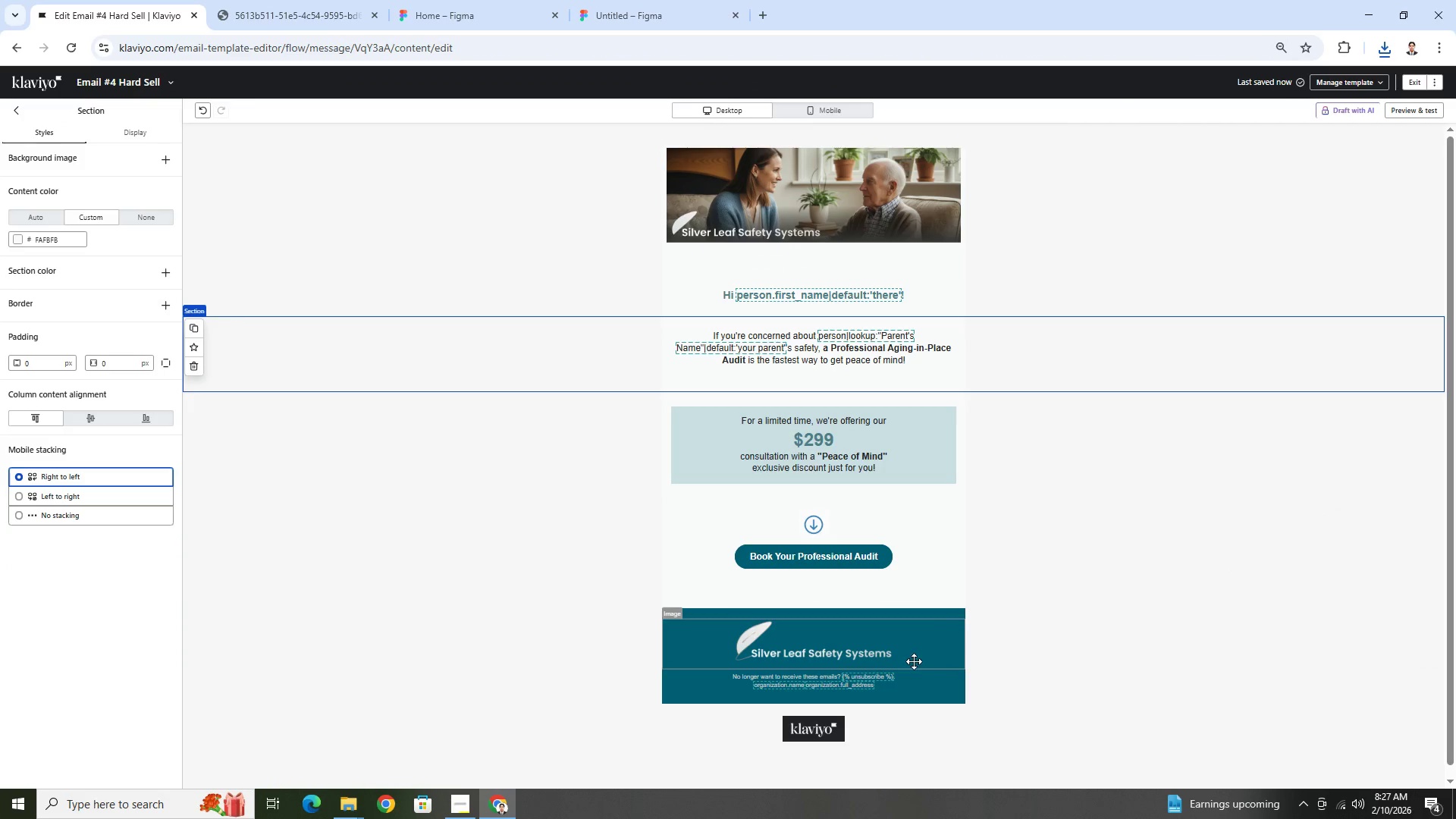 
wait(5.25)
 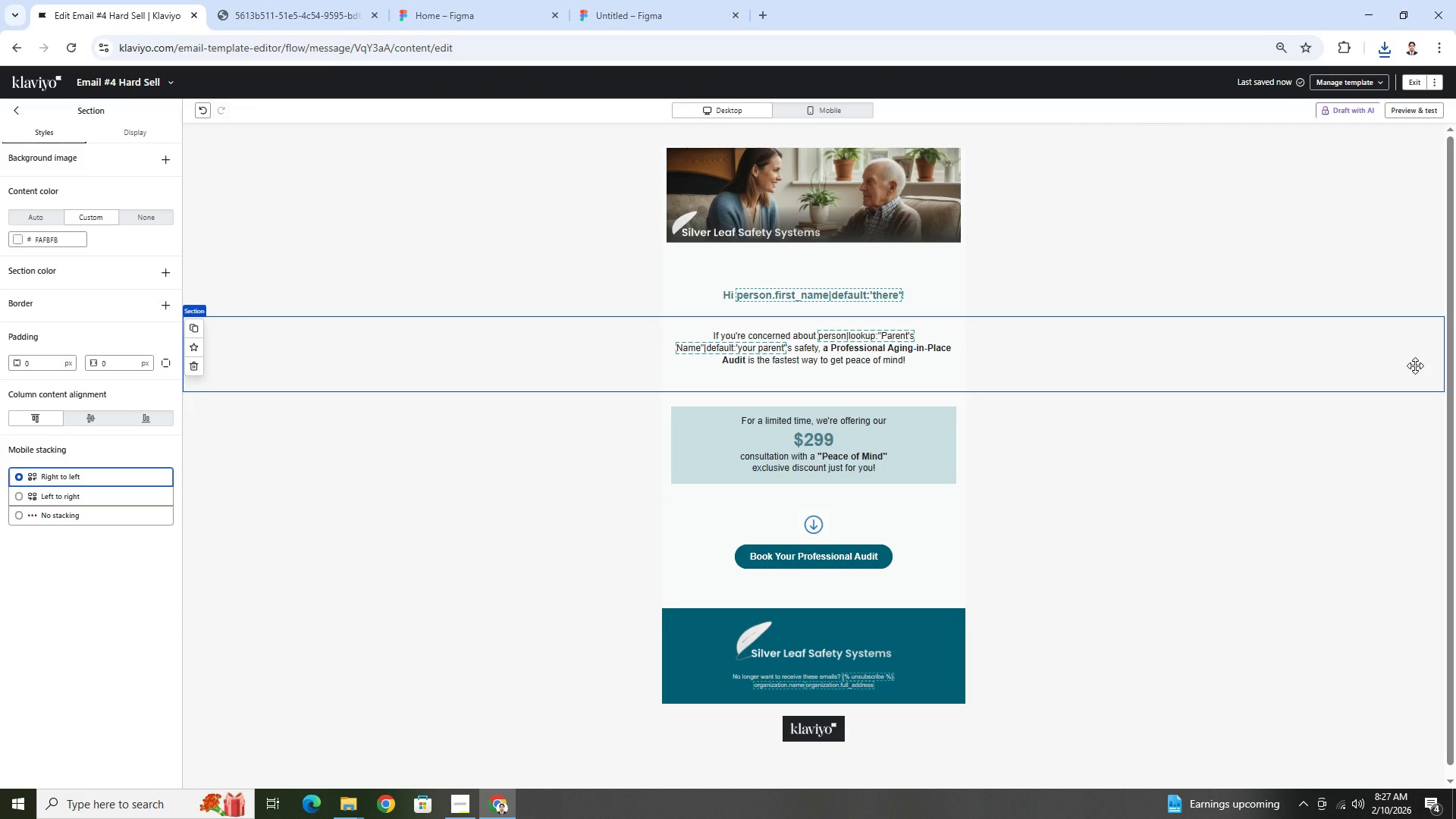 
left_click([915, 643])
 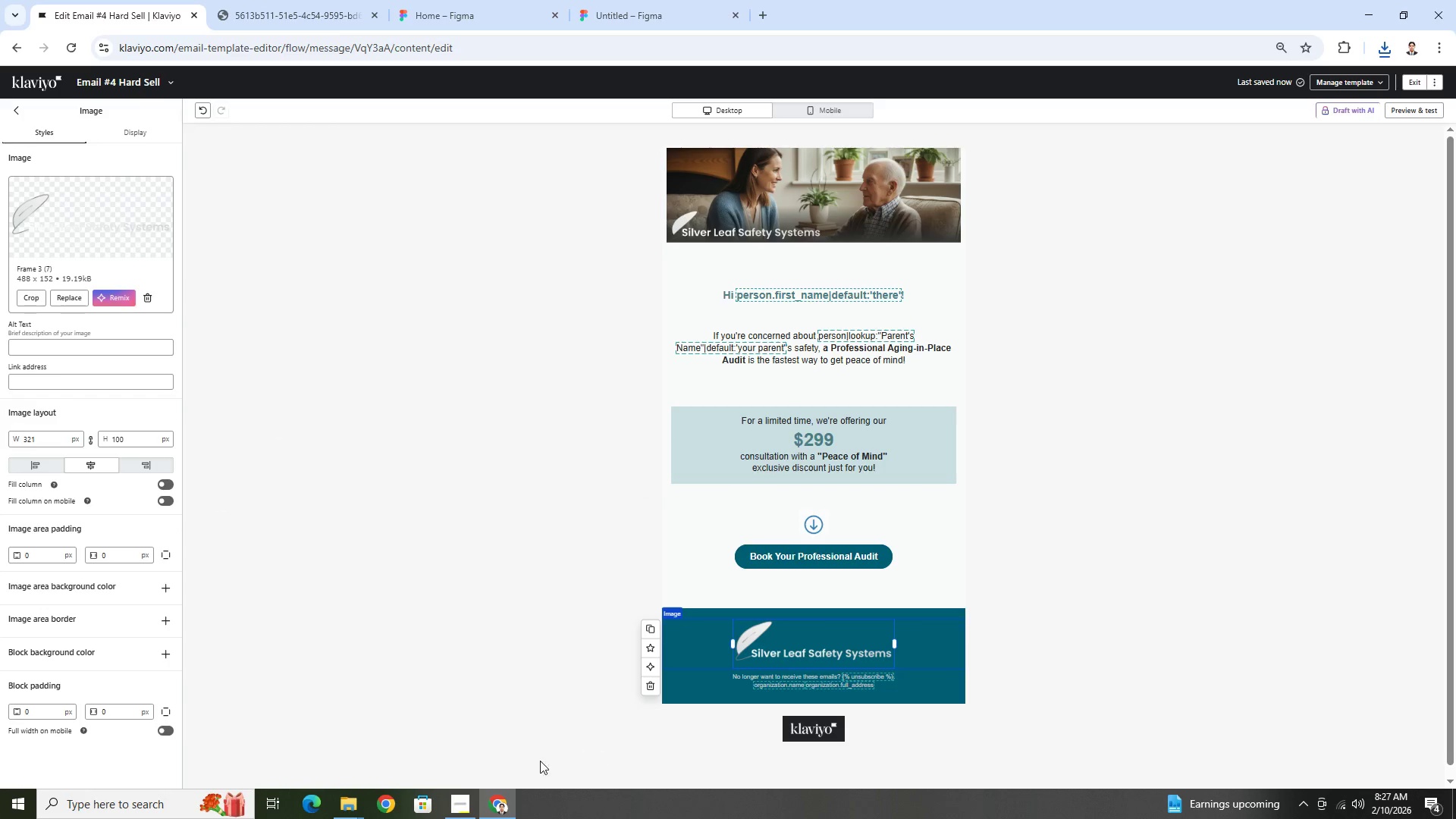 
wait(7.59)
 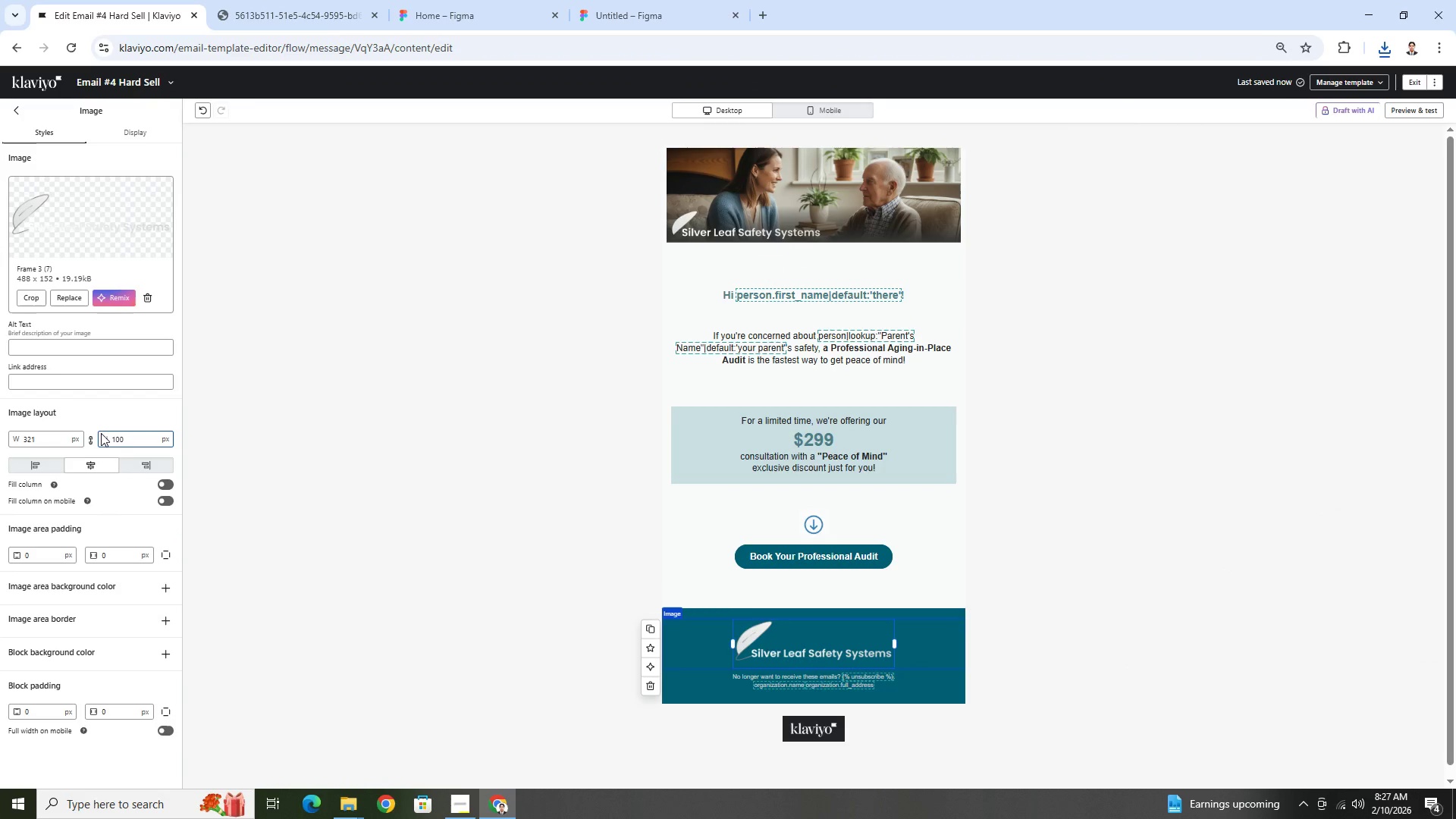 
left_click([650, 0])
 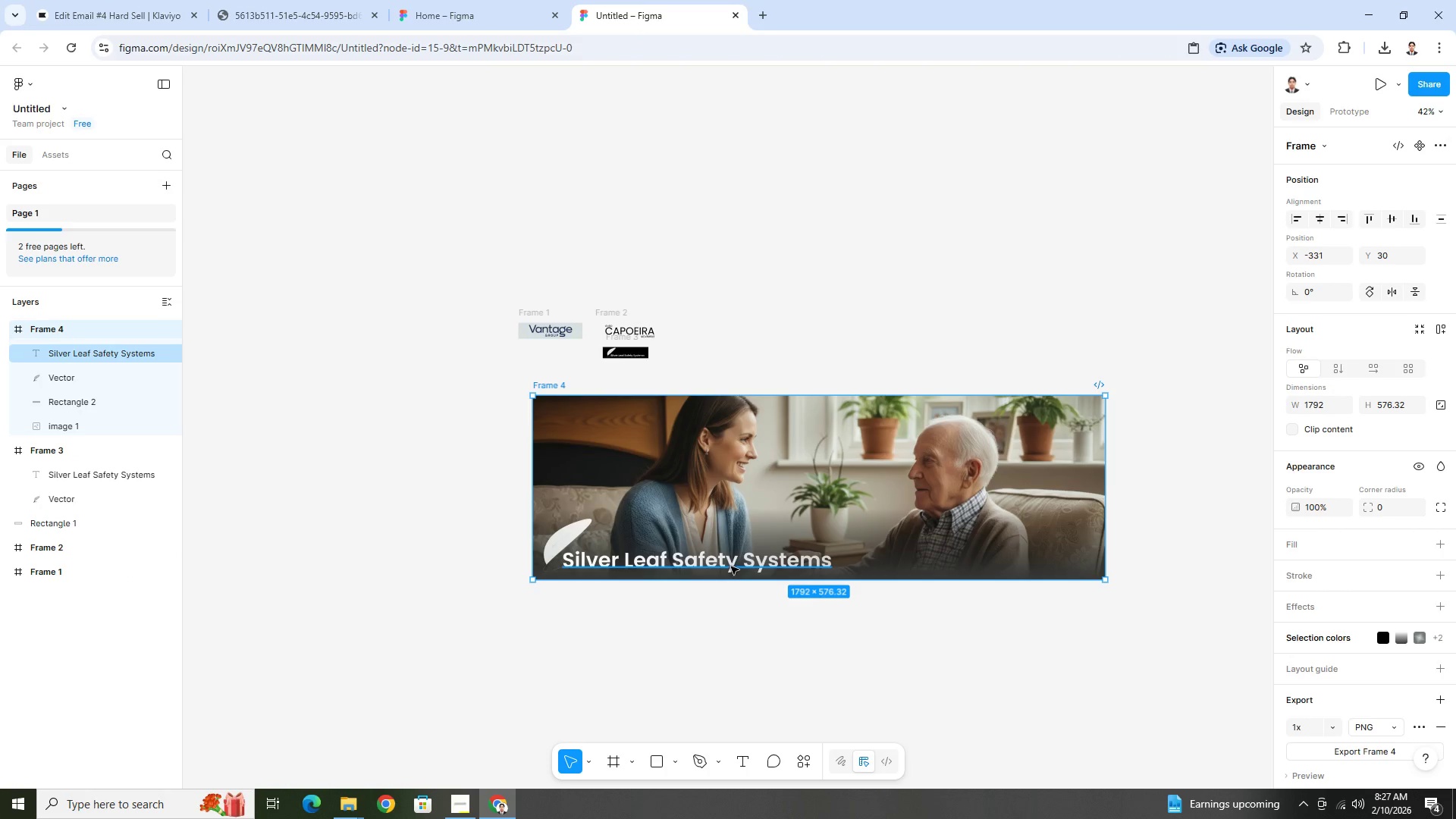 
hold_key(key=ShiftLeft, duration=0.81)
left_click([579, 532])
 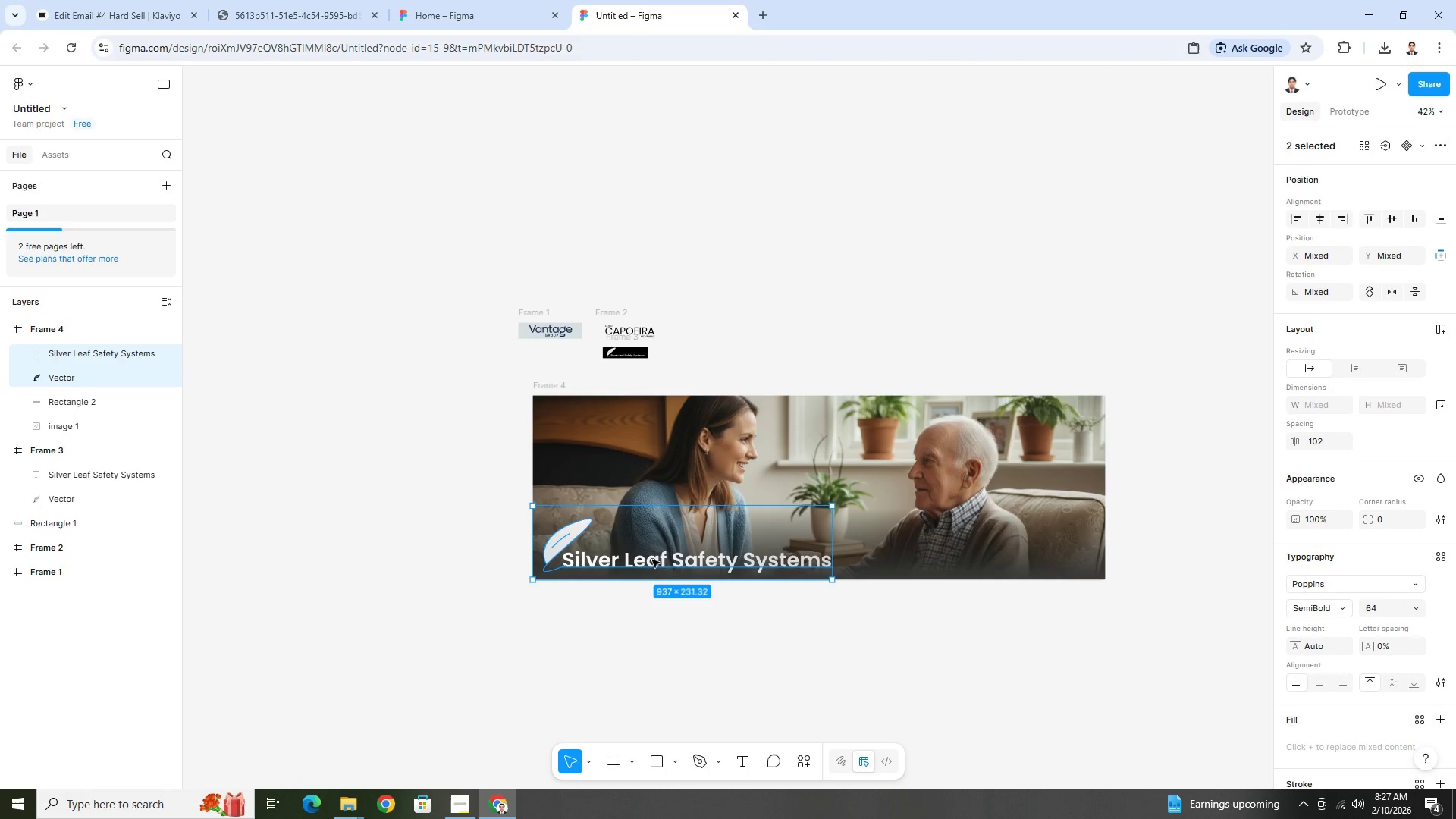 
left_click_drag(start_coordinate=[652, 560], to_coordinate=[789, 554])
 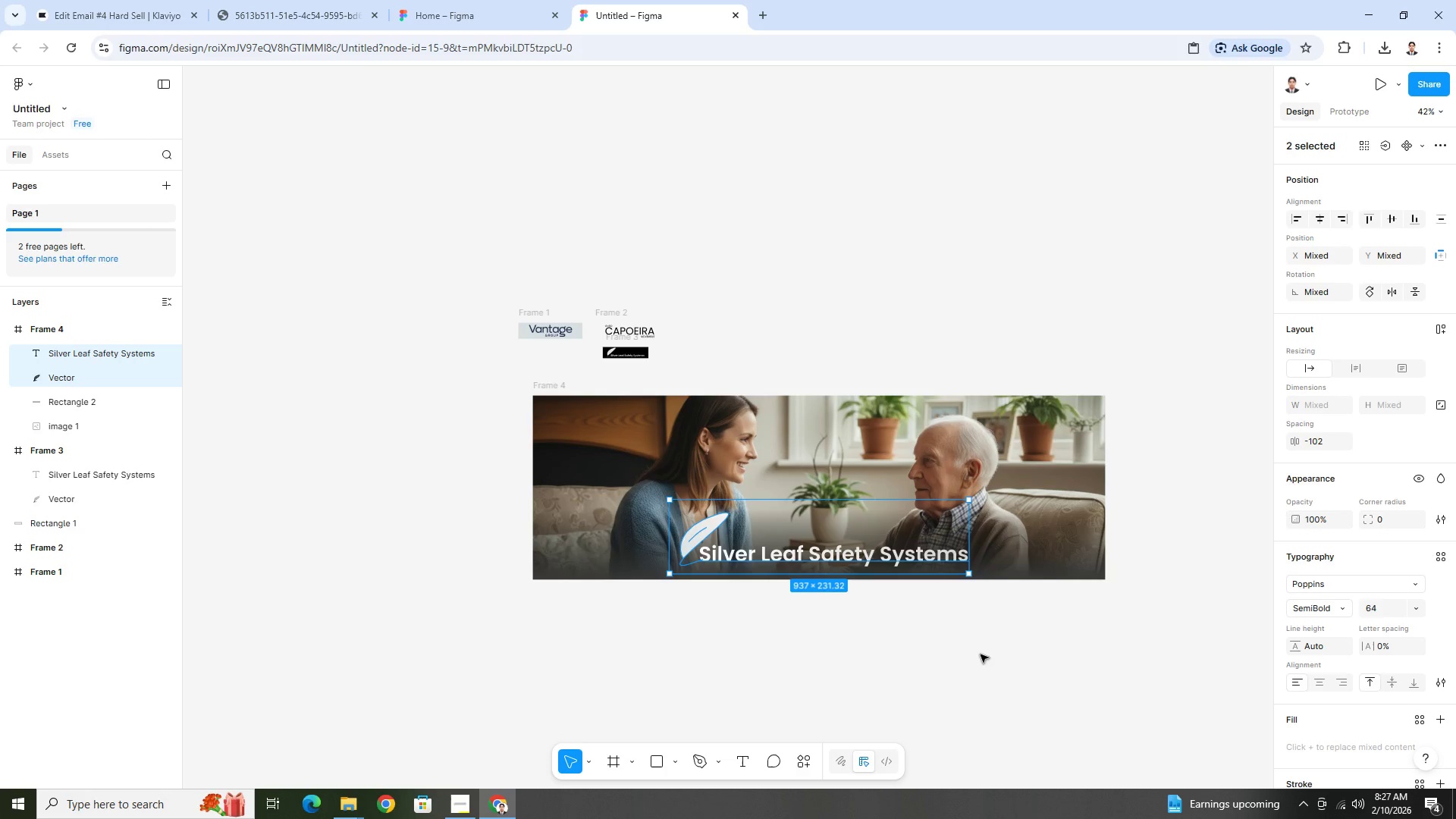 
left_click([981, 654])
 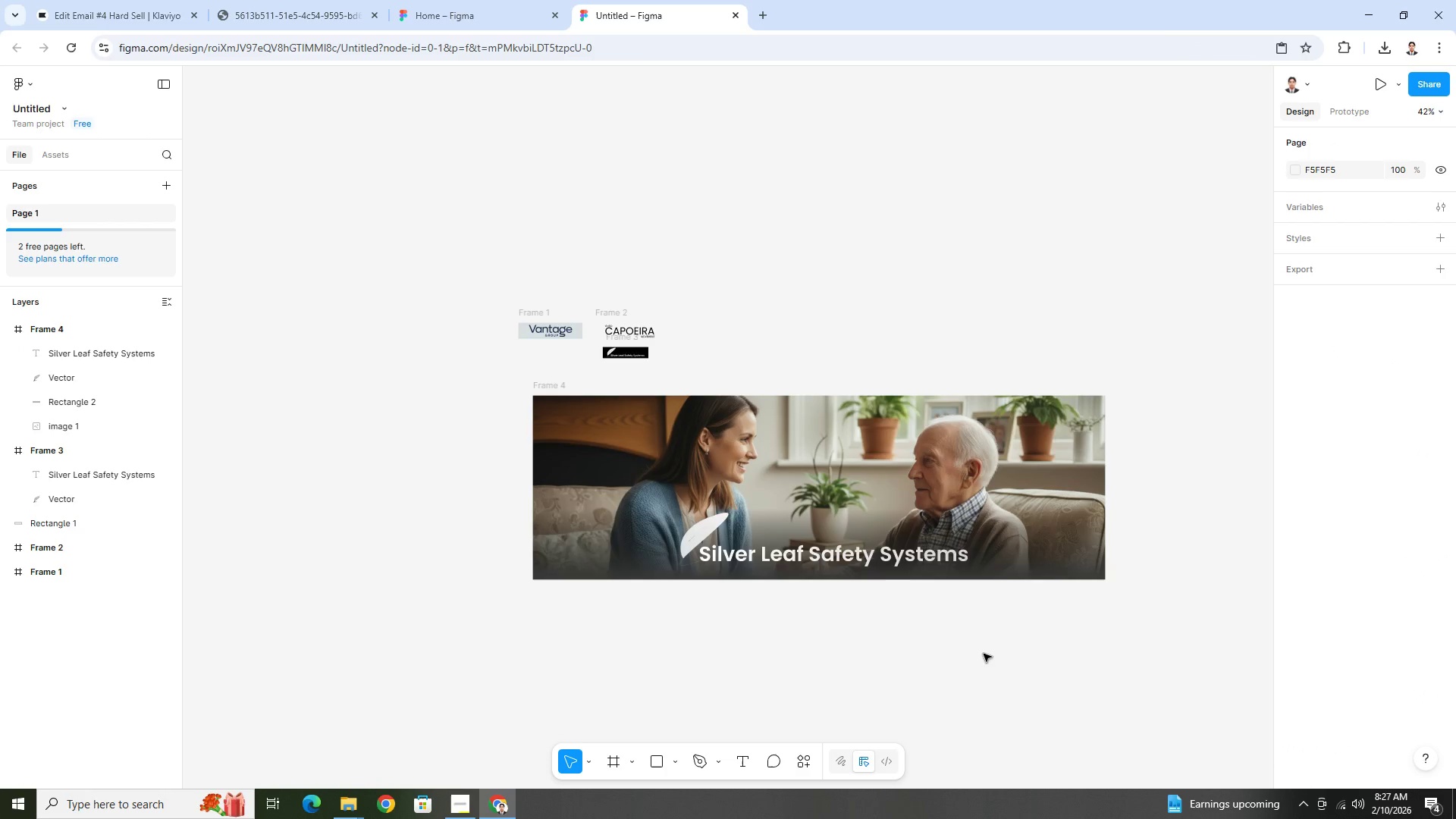 
hold_key(key=ControlLeft, duration=1.05)
scroll: coordinate [1116, 648], scroll_direction: none, amount: 0.0
 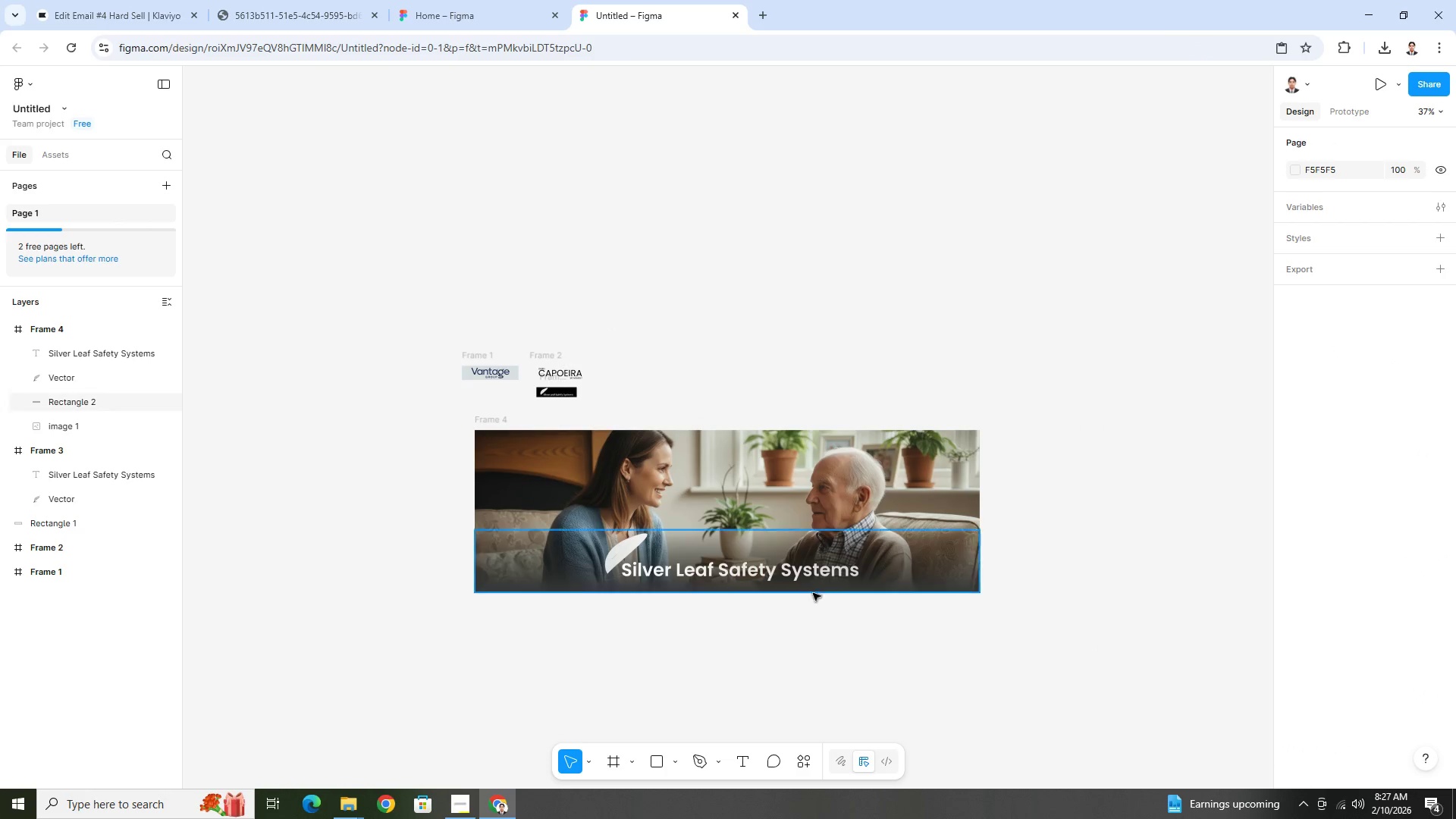 
hold_key(key=ControlLeft, duration=0.31)
scroll: coordinate [682, 615], scroll_direction: up, amount: 4.0
 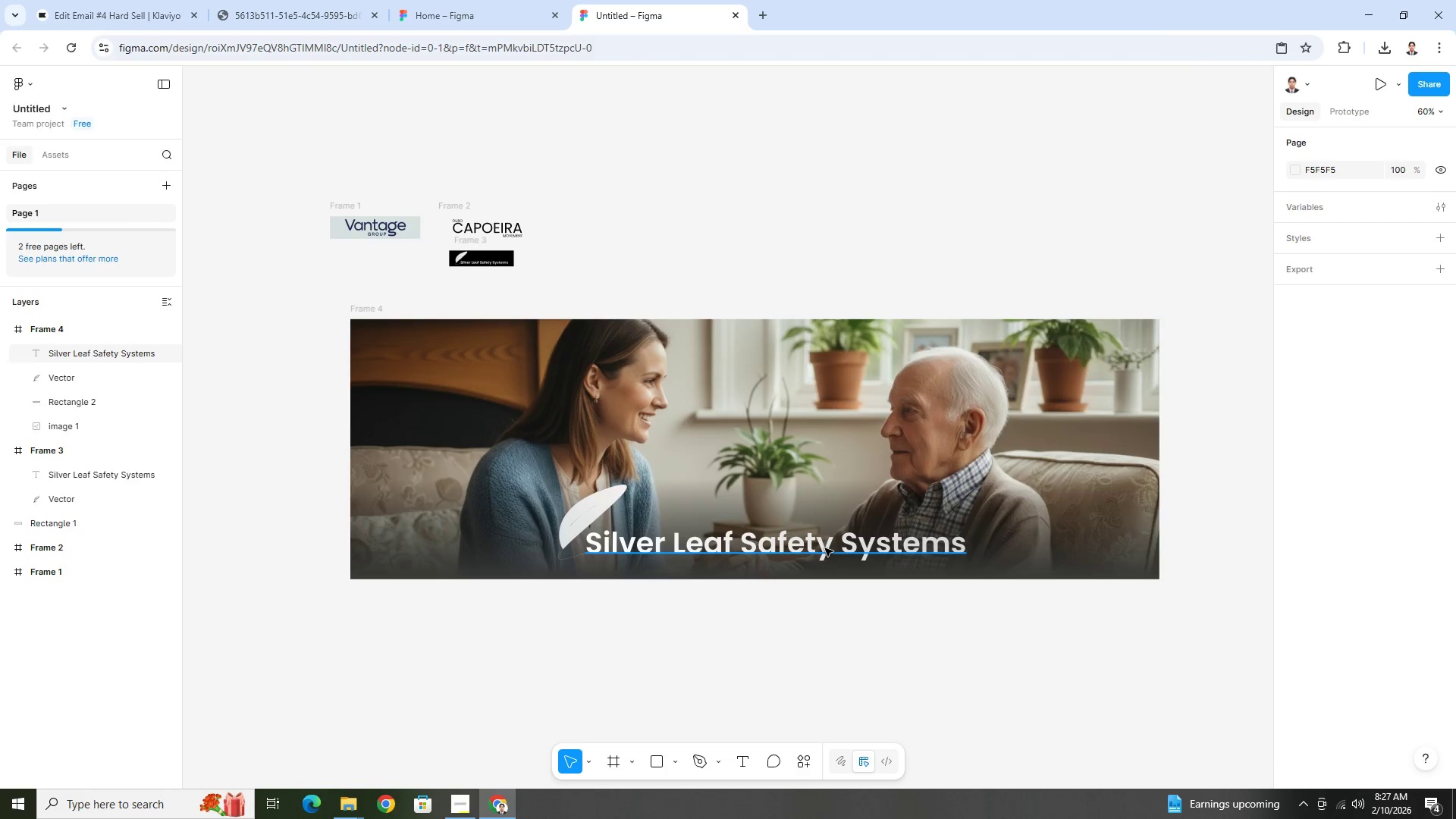 
left_click([825, 548])
 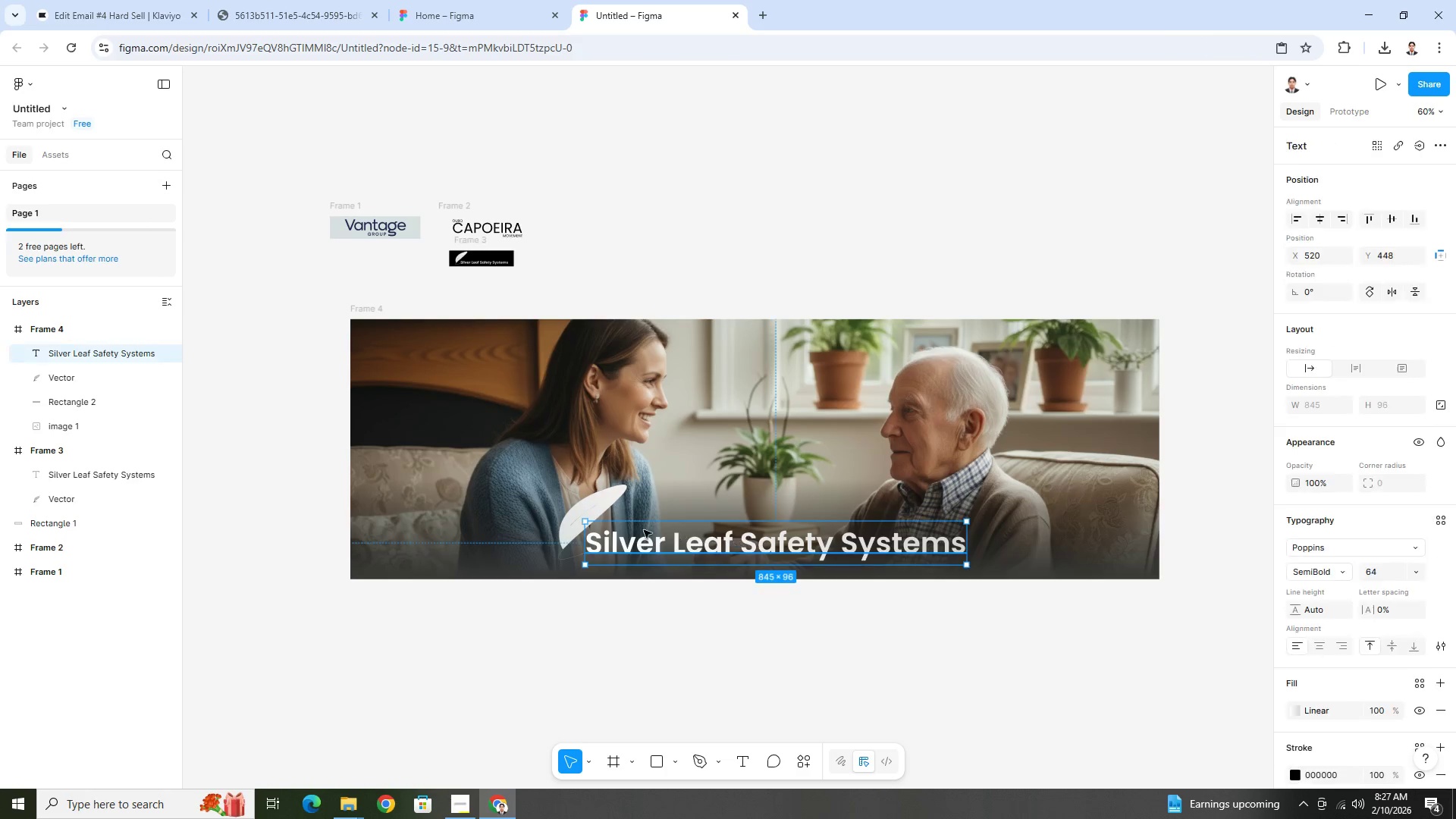 
hold_key(key=ShiftLeft, duration=0.8)
left_click([601, 511])
 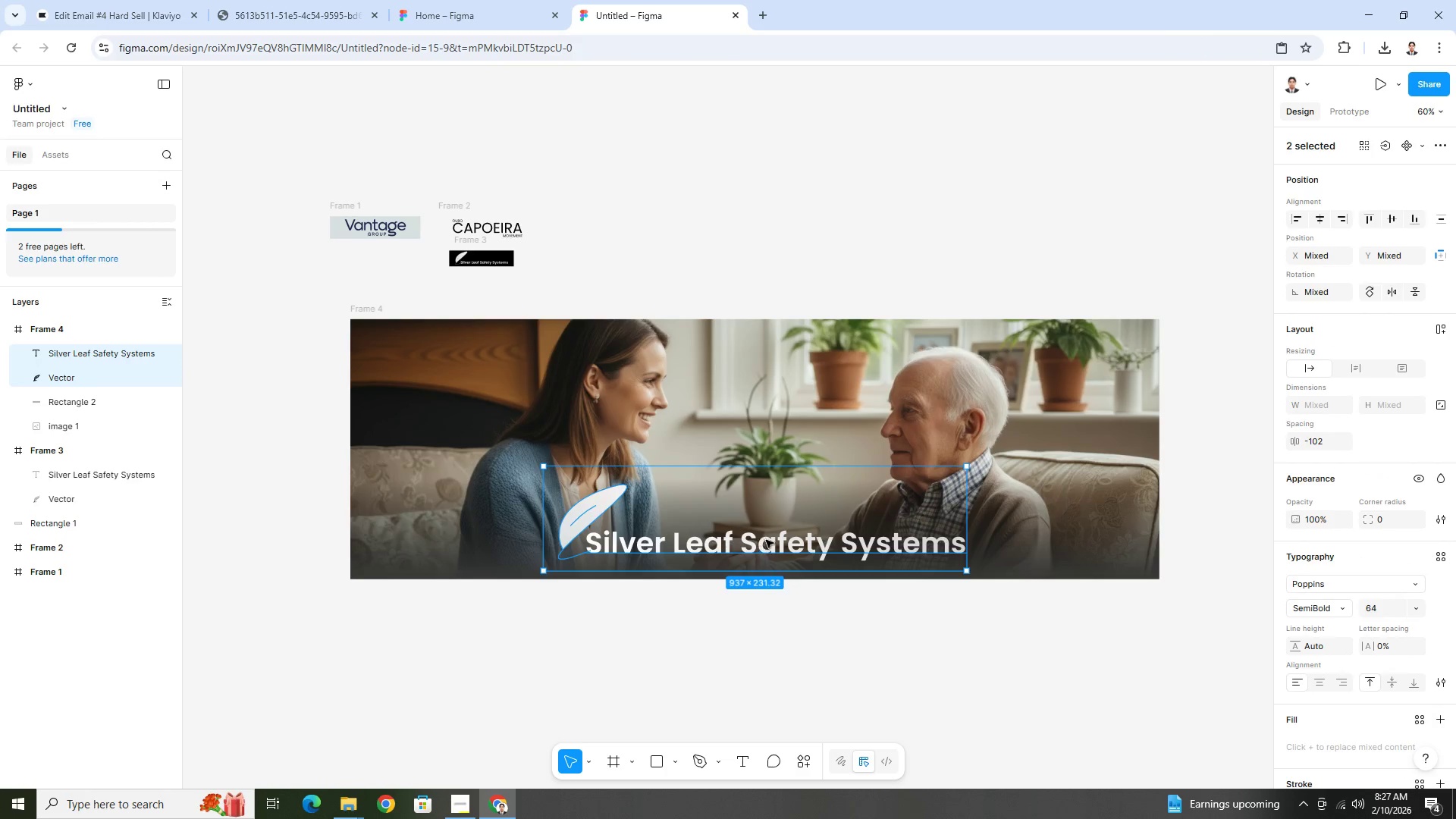 
left_click_drag(start_coordinate=[768, 539], to_coordinate=[771, 512])
 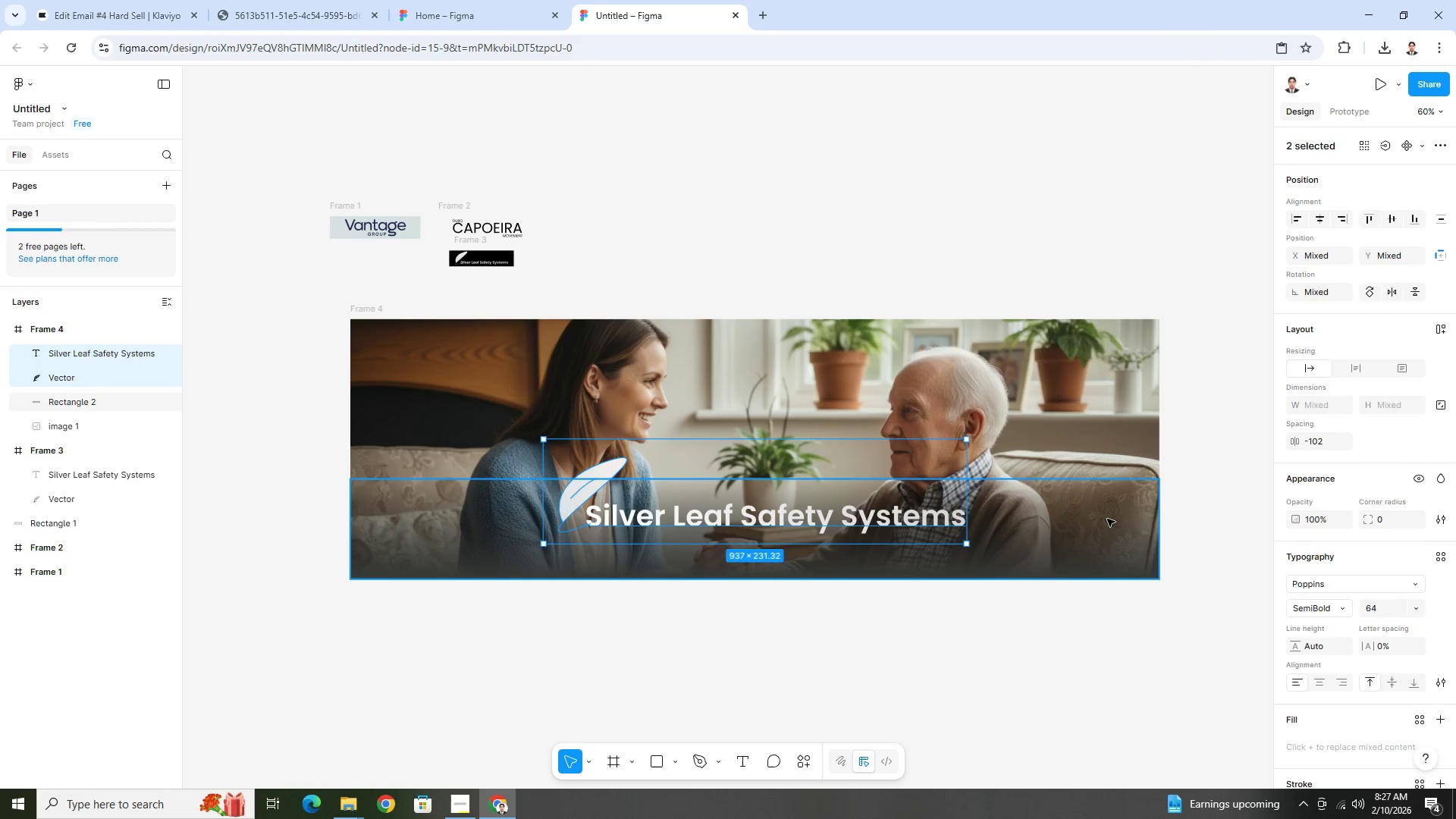 
left_click([1107, 519])
 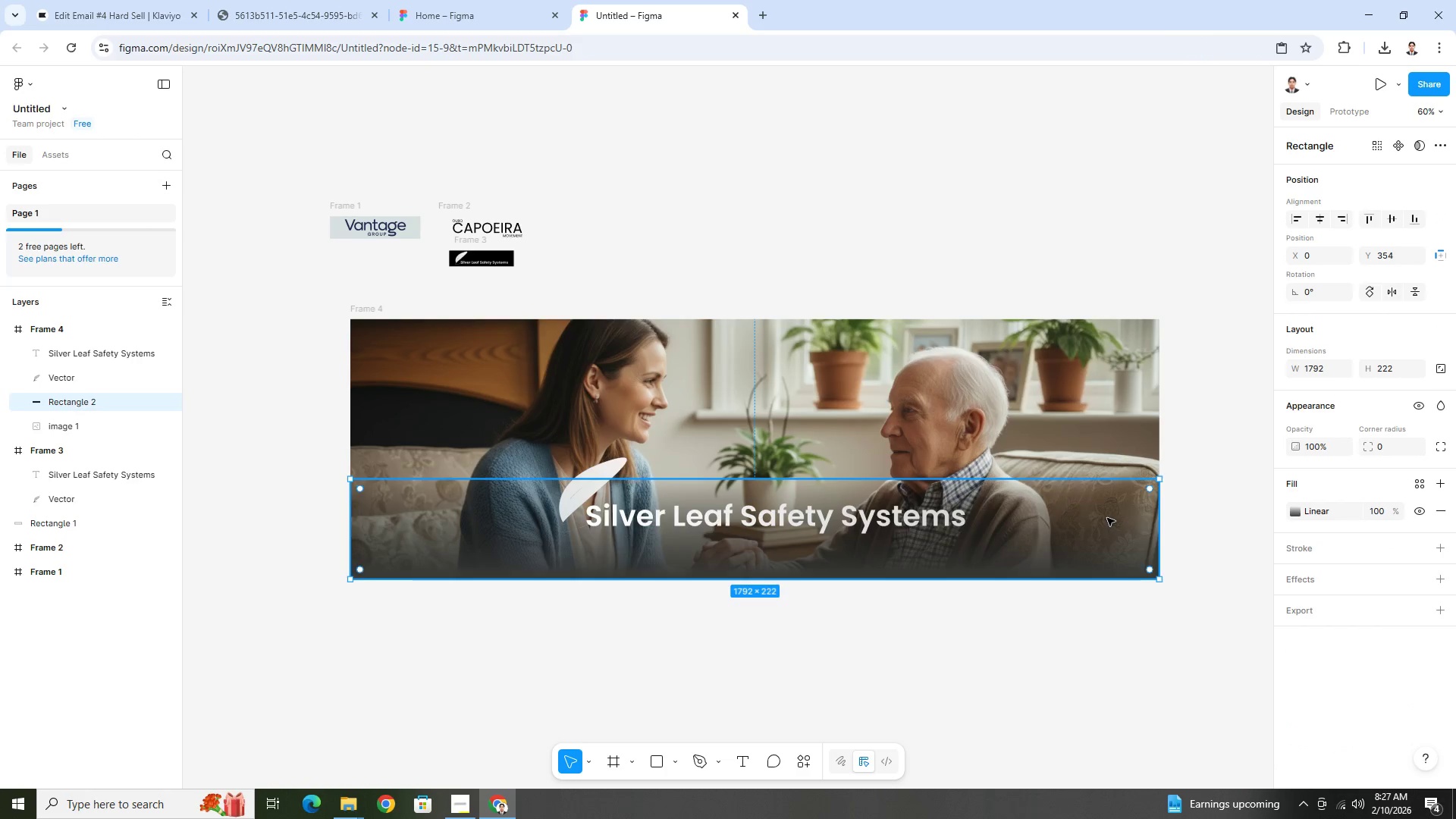 
hold_key(key=ControlLeft, duration=0.55)
 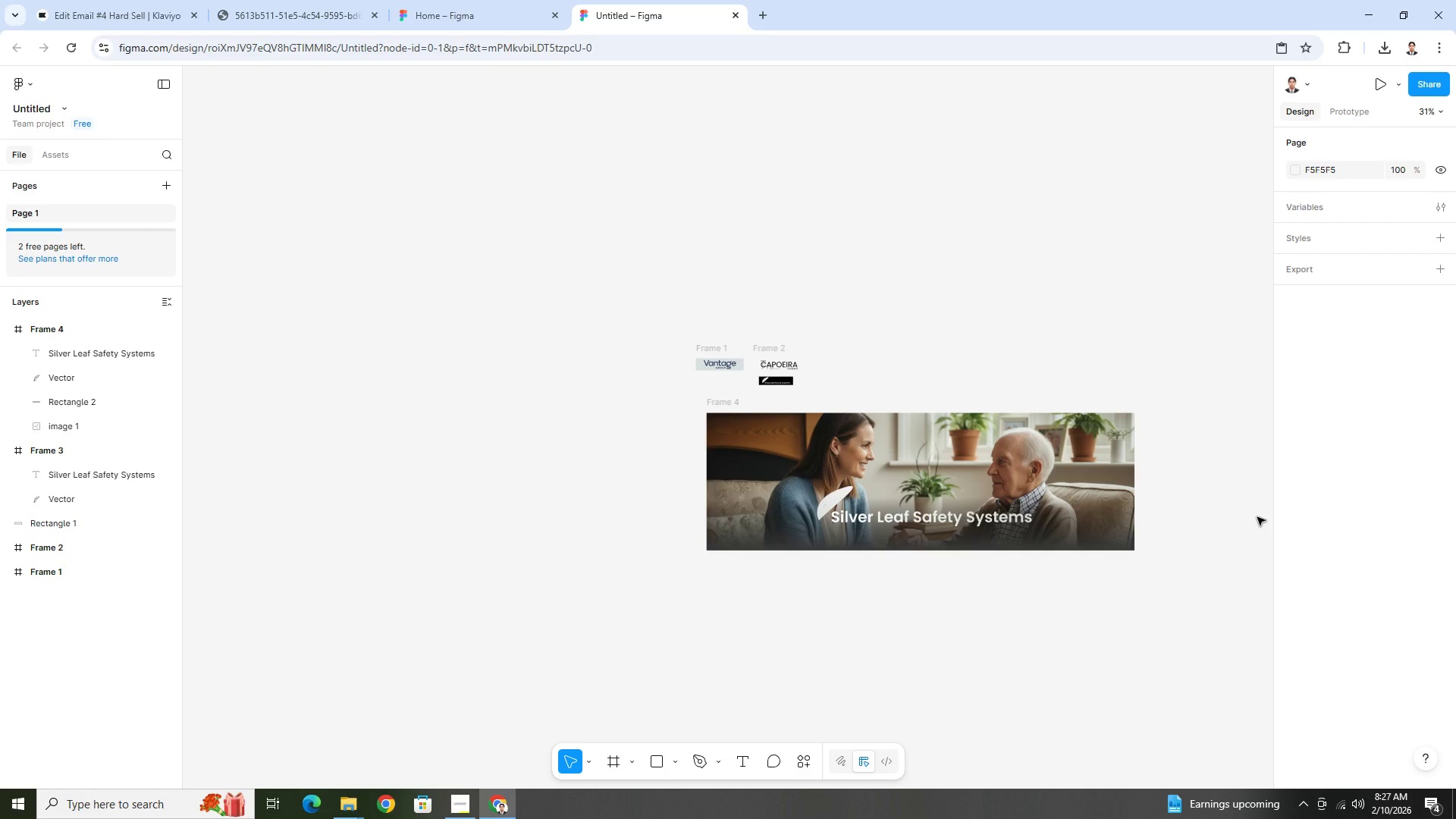 
left_click([1264, 519])
 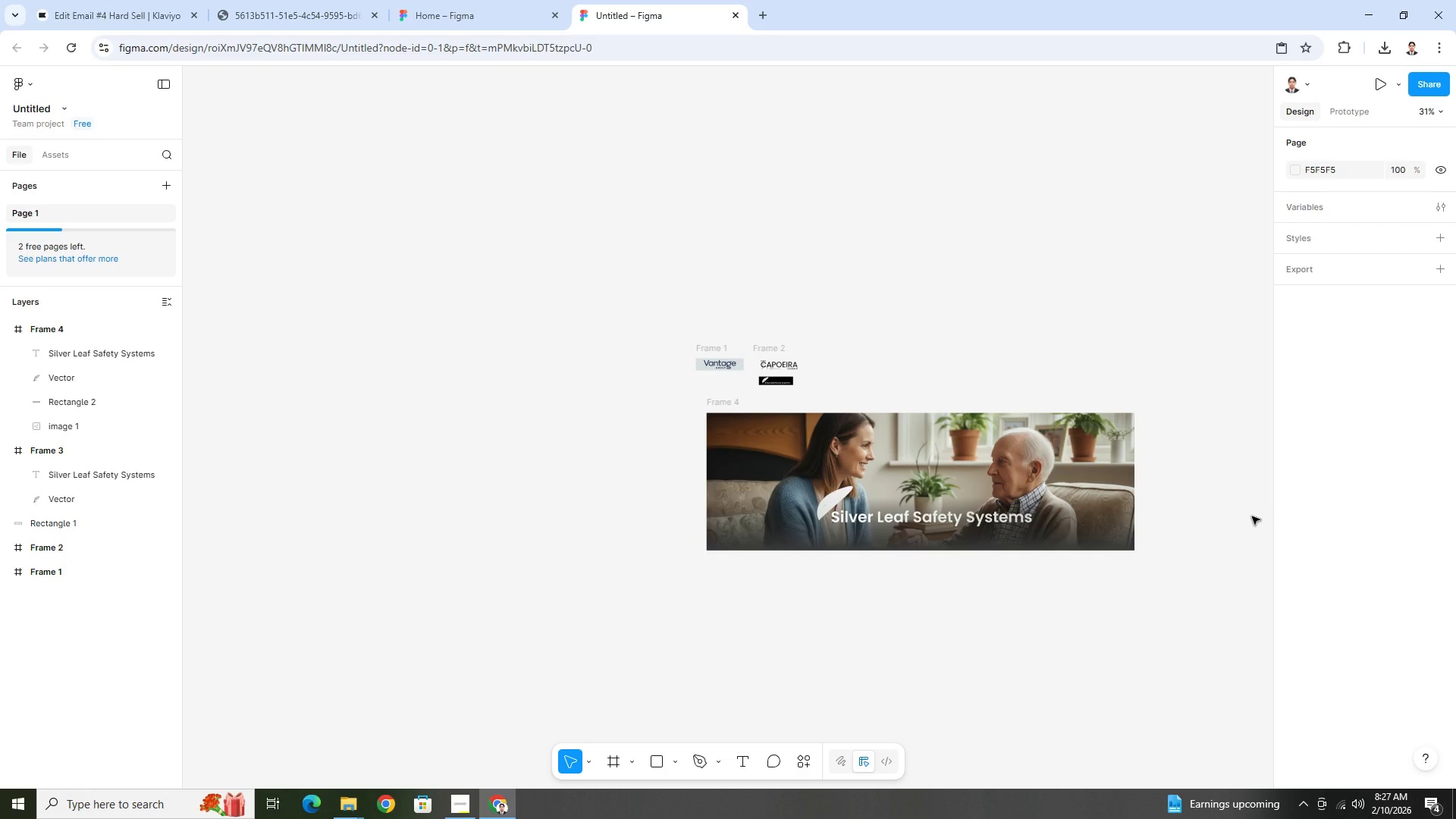 
scroll: coordinate [1107, 518], scroll_direction: down, amount: 5.0
 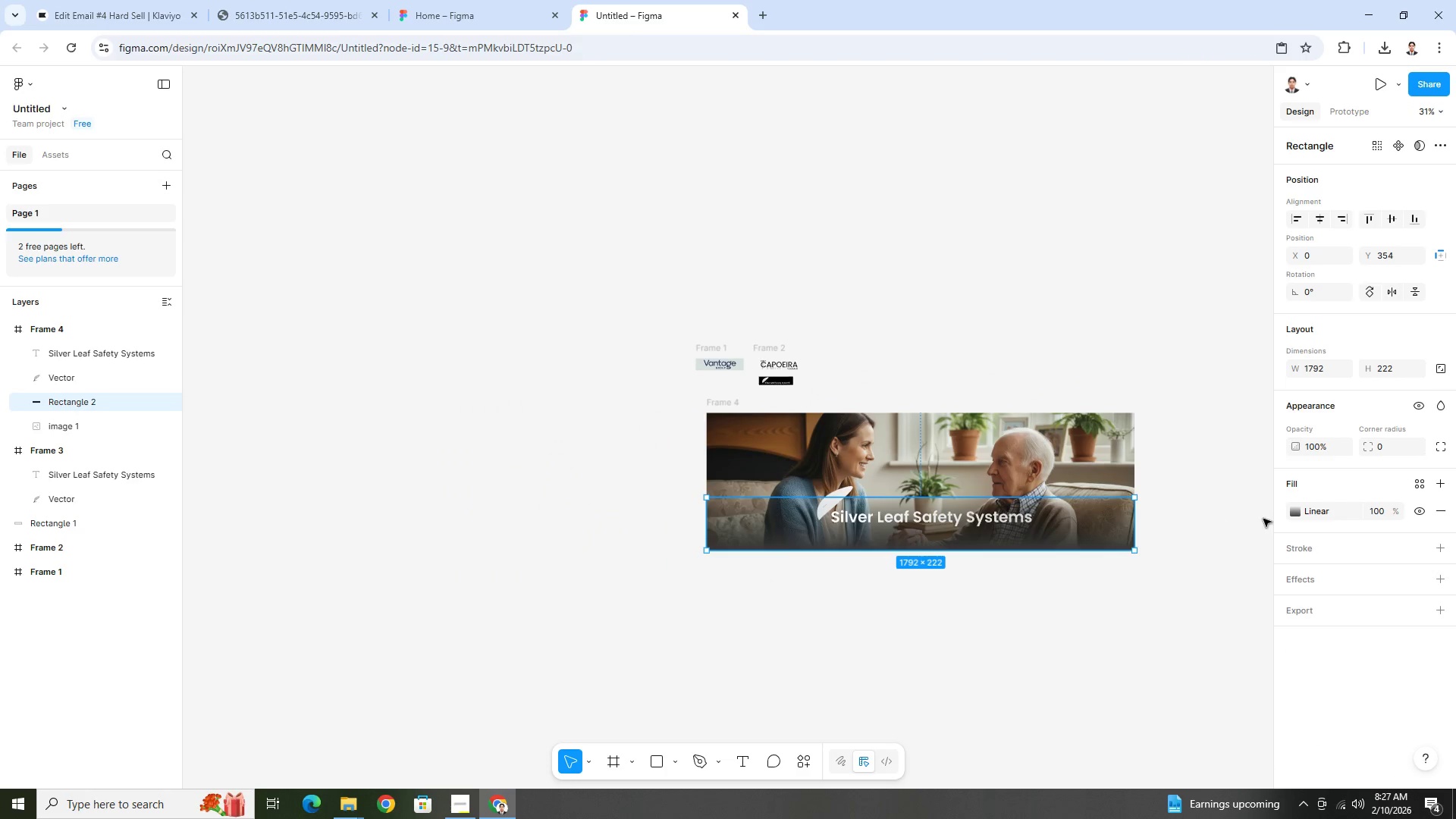 
hold_key(key=ControlLeft, duration=0.45)
scroll: coordinate [1224, 518], scroll_direction: up, amount: 4.0
 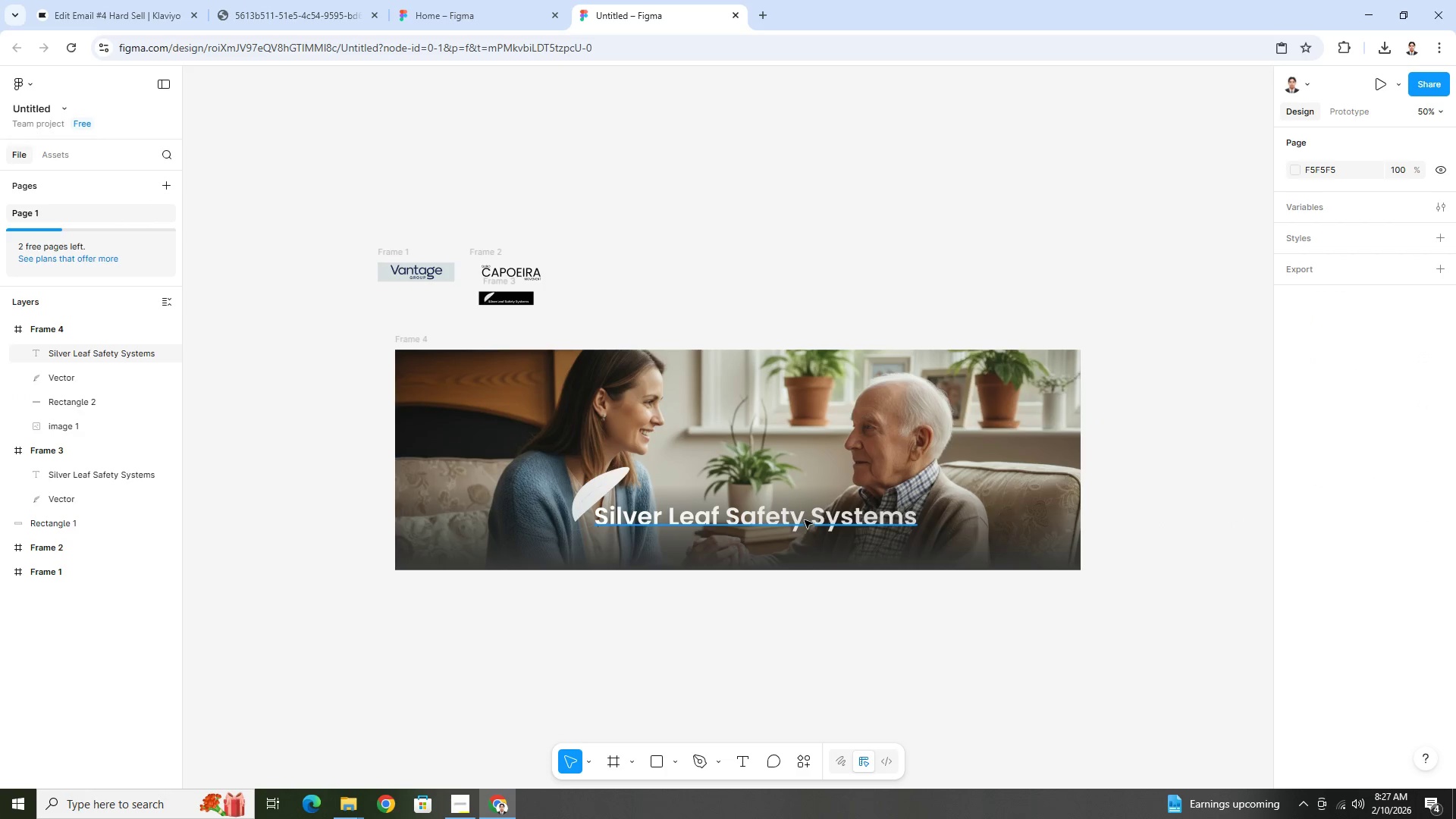 
left_click([805, 519])
 